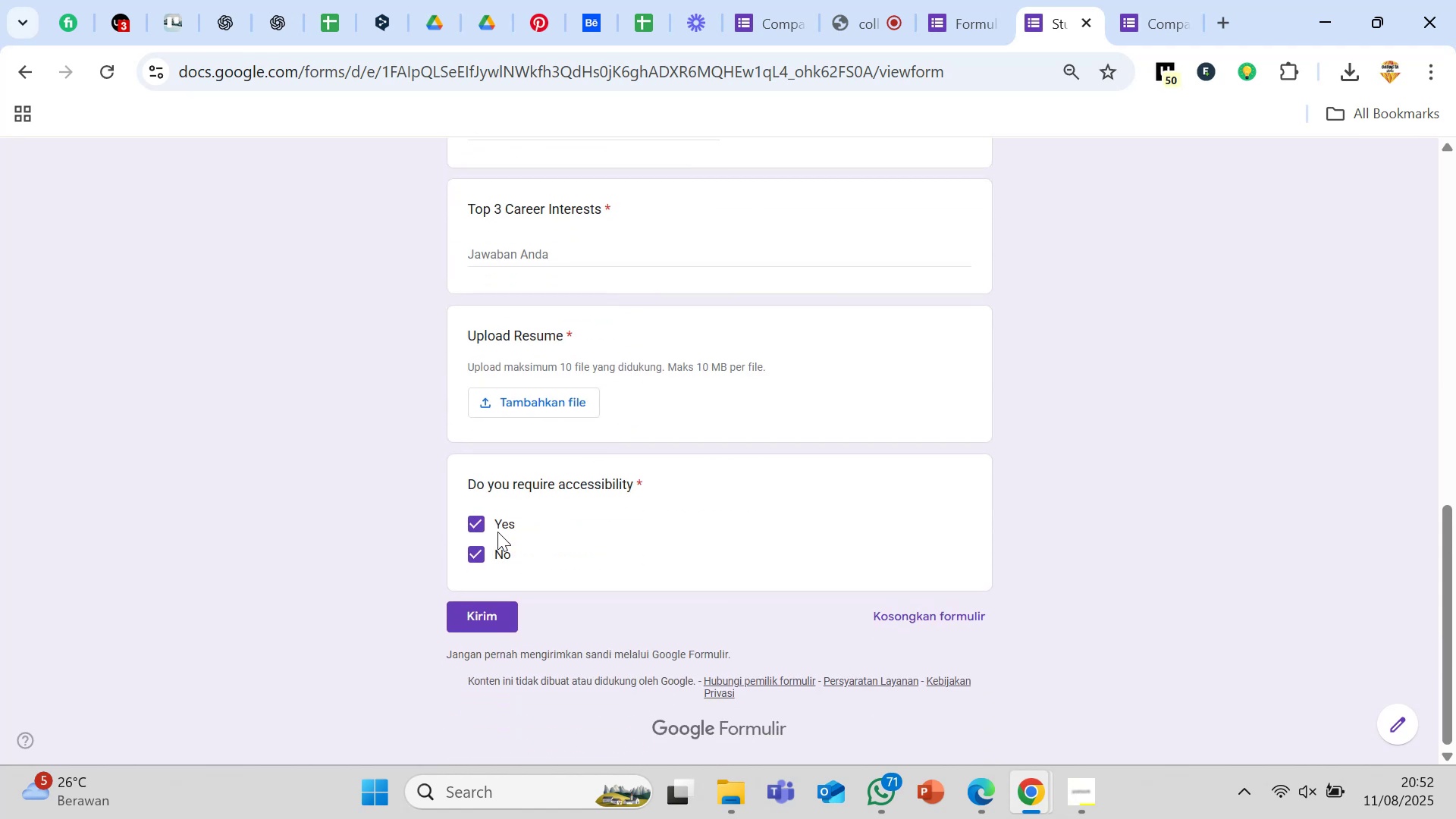 
left_click([497, 532])
 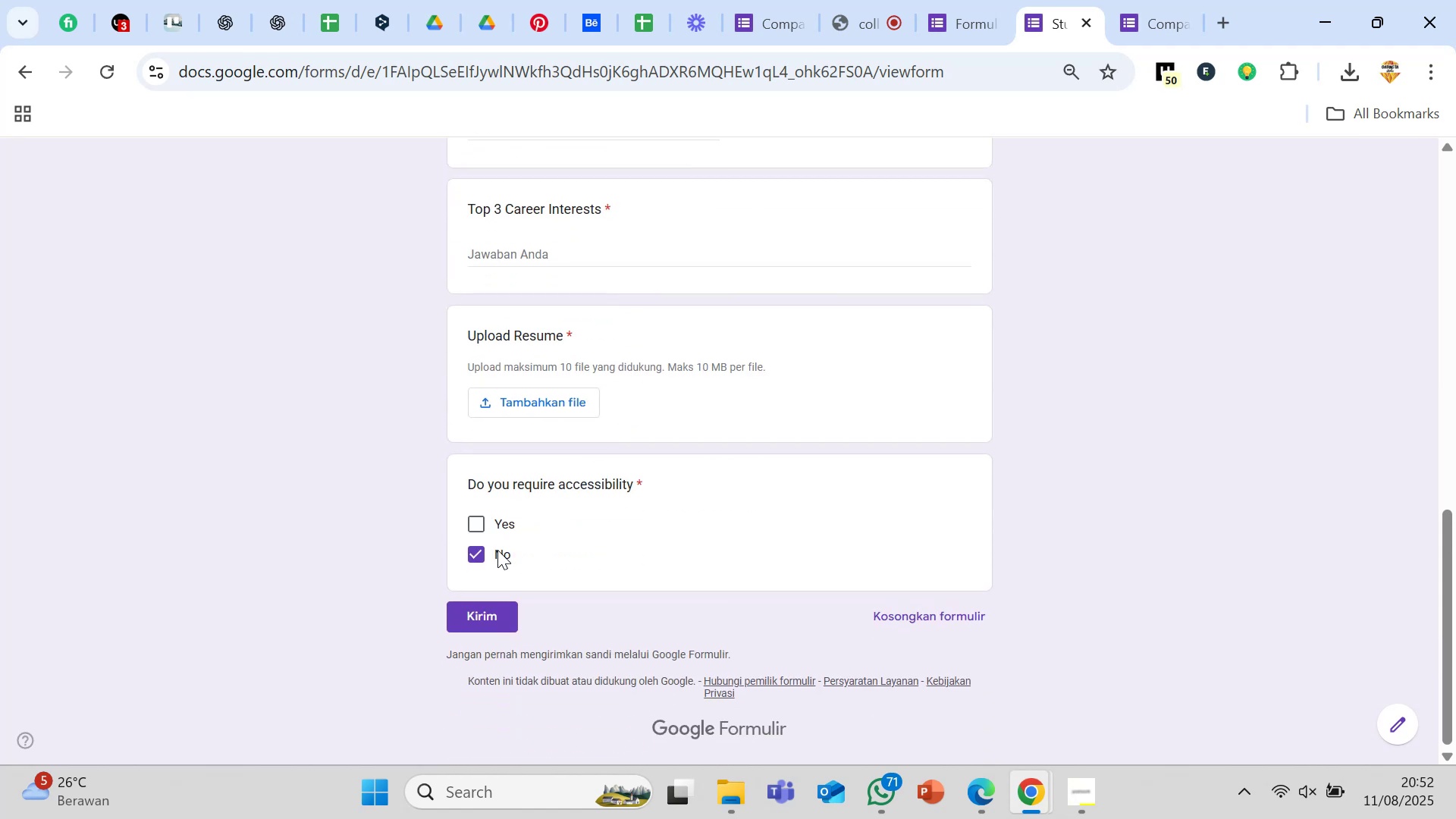 
left_click([497, 550])
 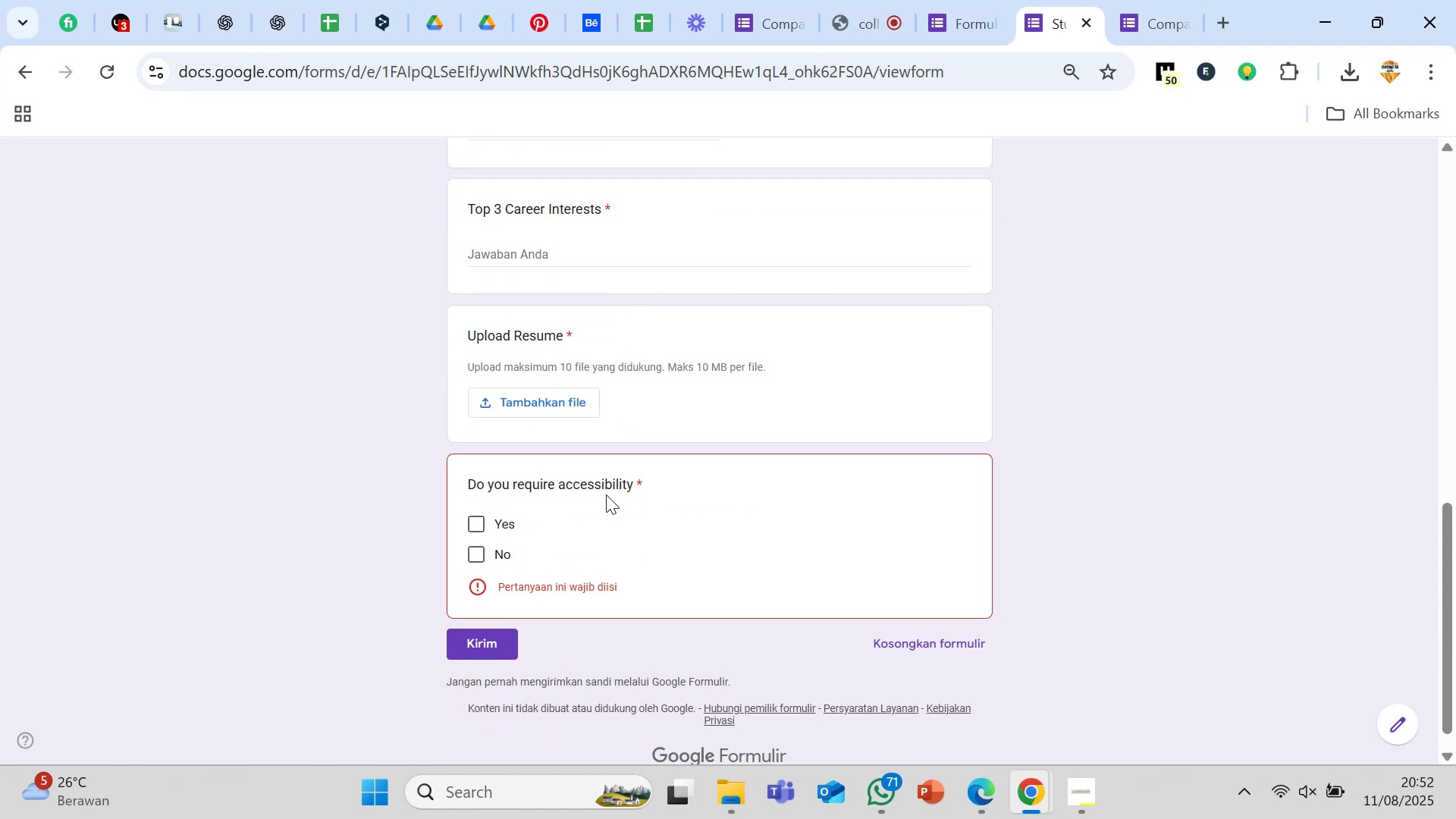 
scroll: coordinate [634, 494], scroll_direction: up, amount: 9.0
 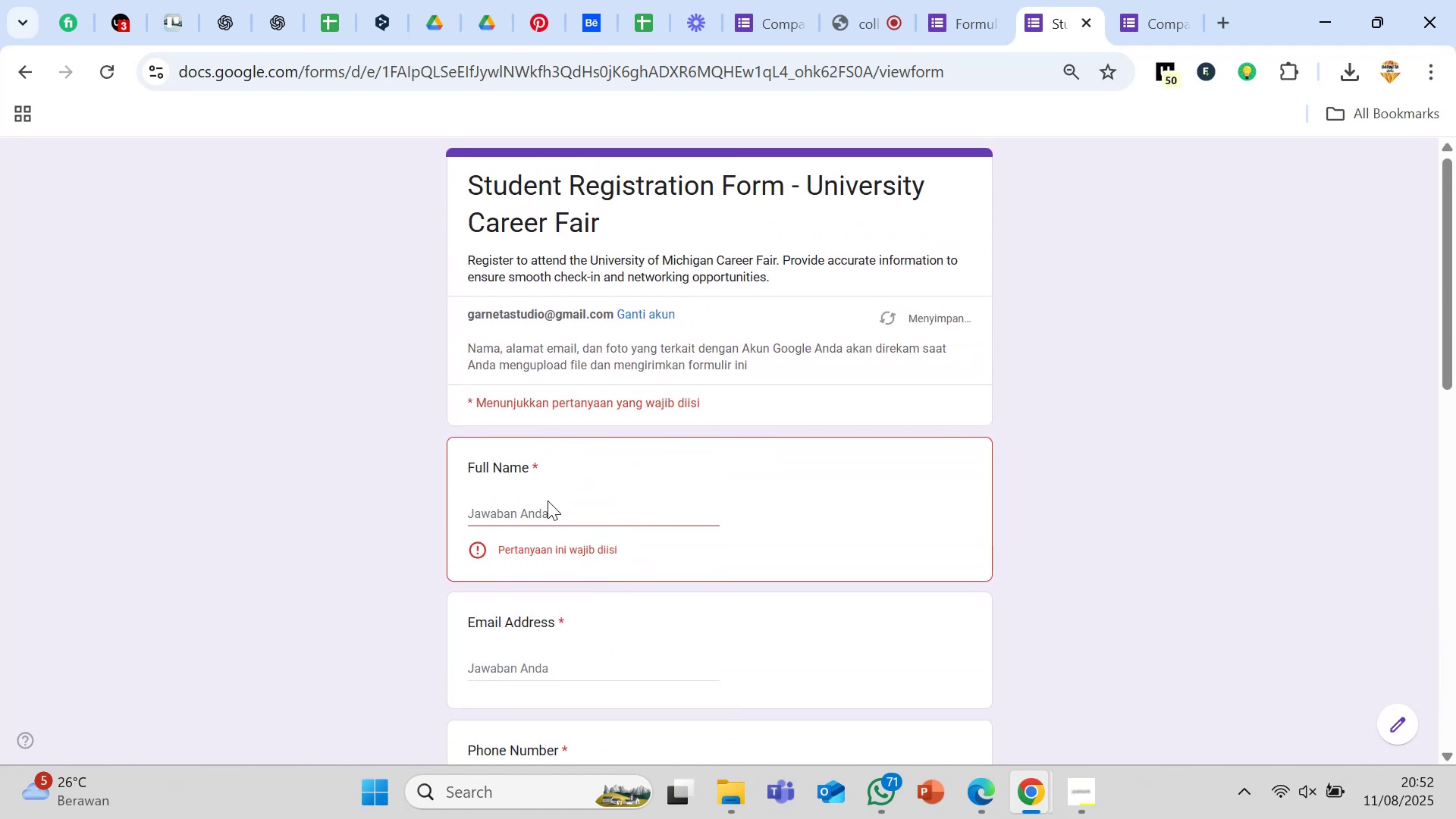 
left_click([548, 506])
 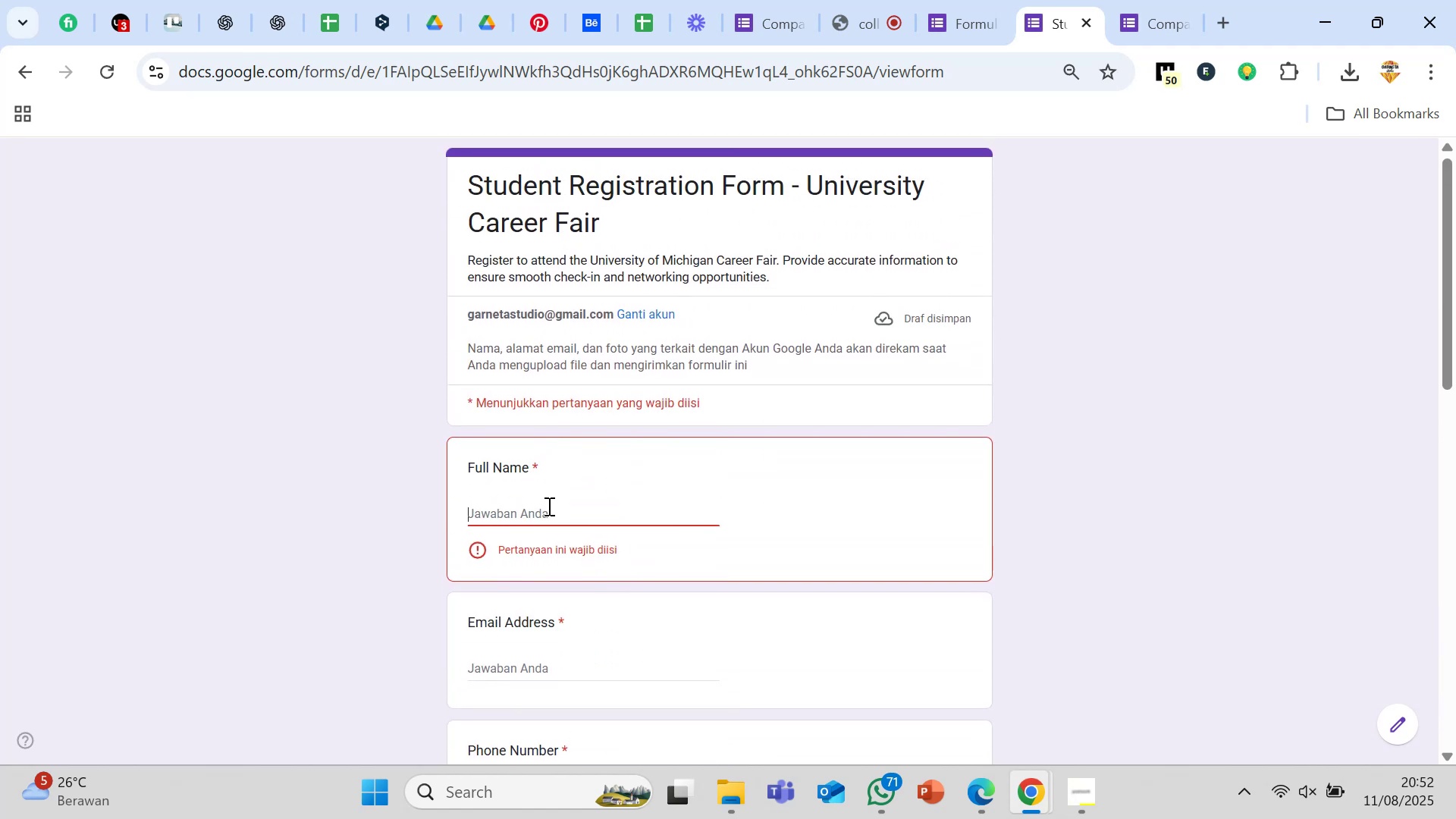 
type(m)
key(Backspace)
type(Mely)
 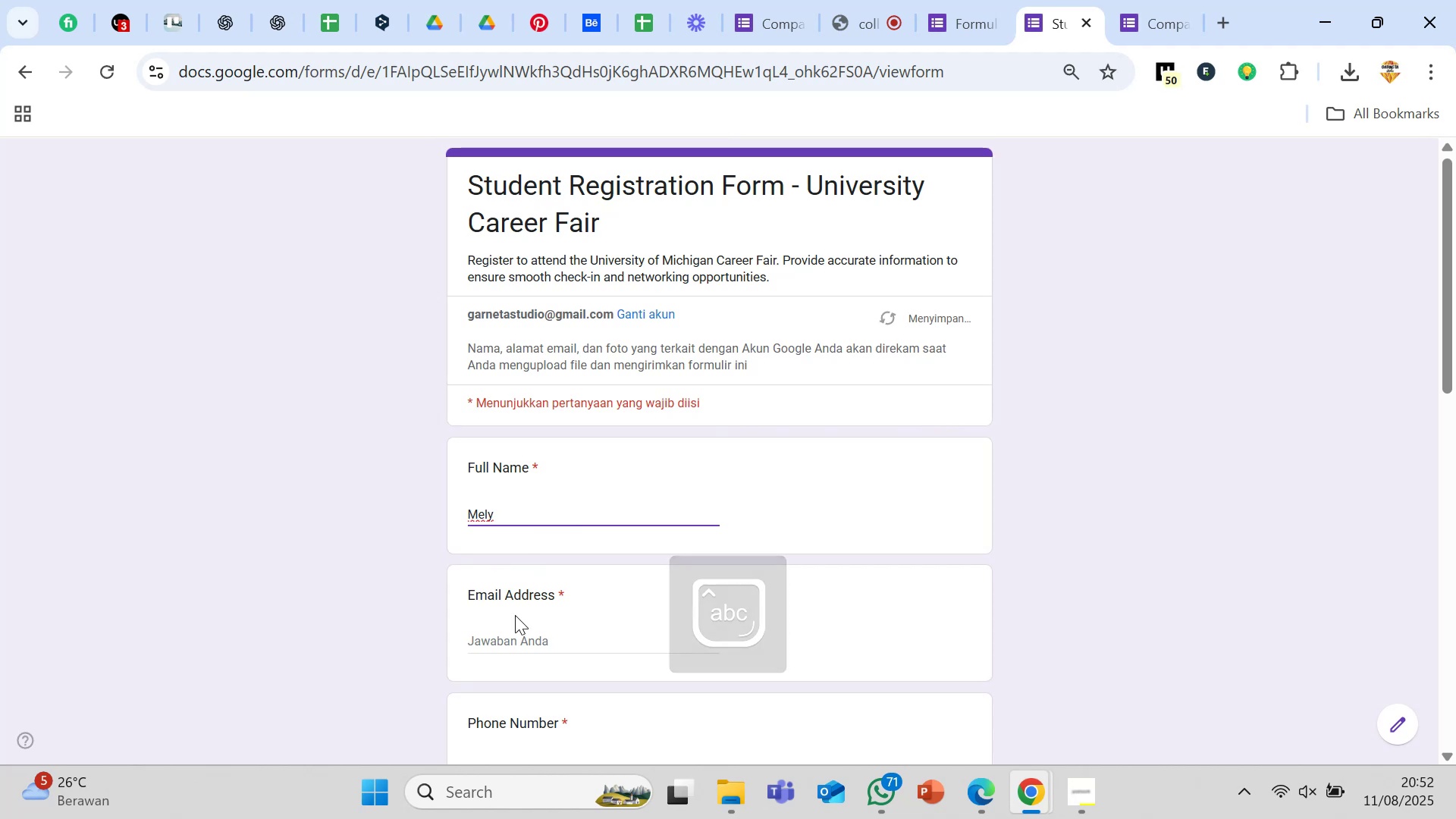 
left_click([504, 642])
 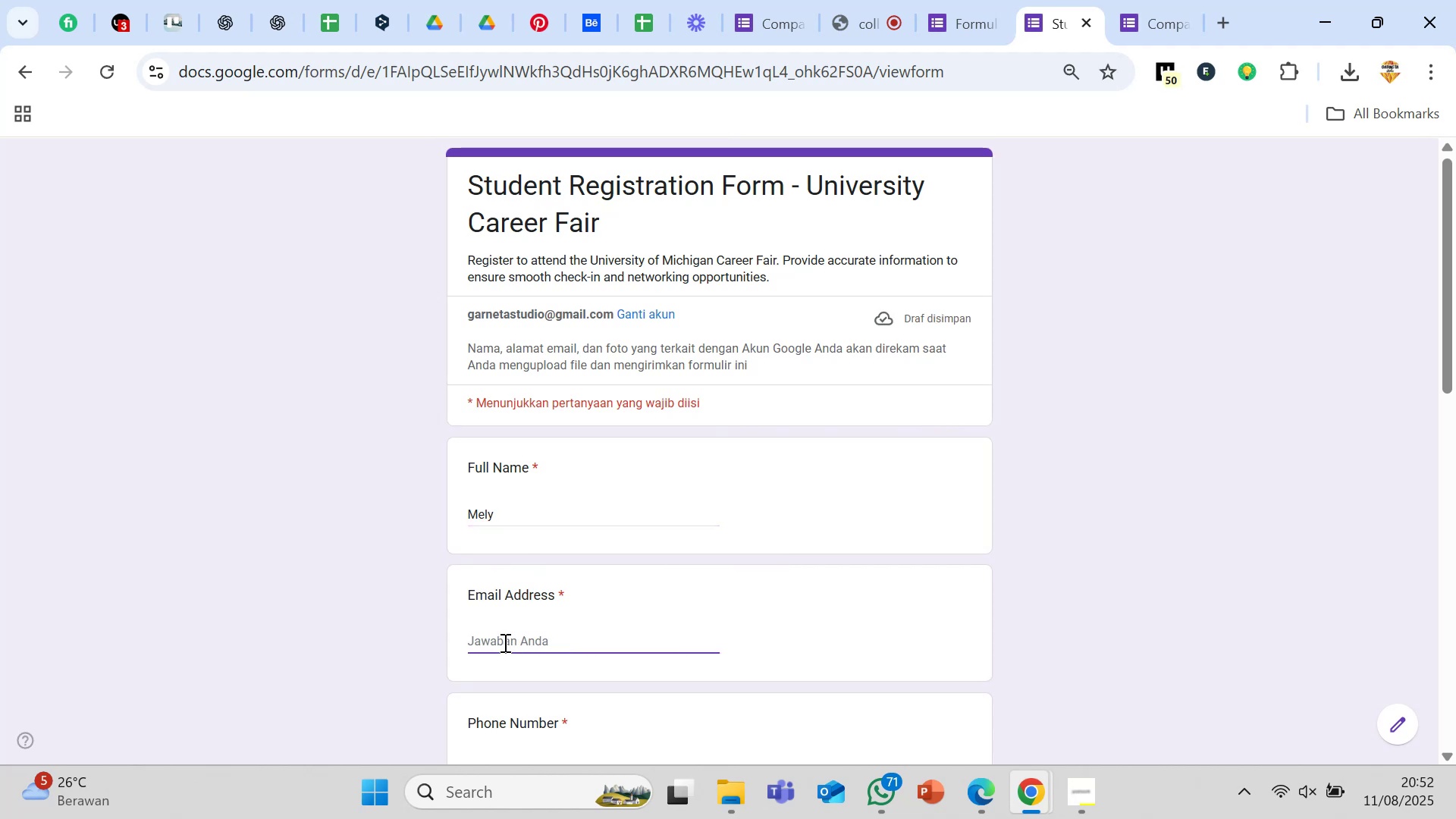 
type(mely)
 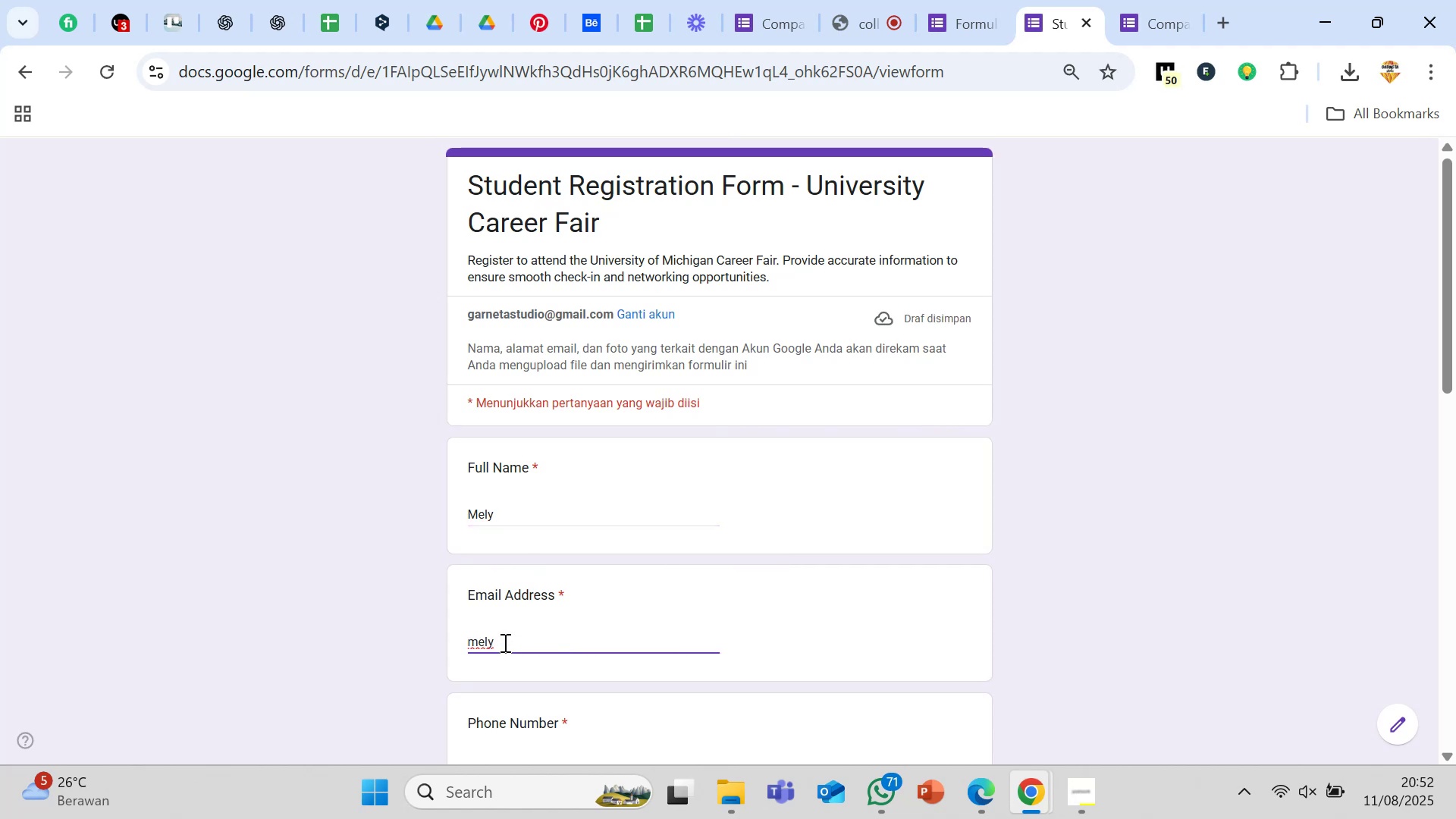 
wait(5.55)
 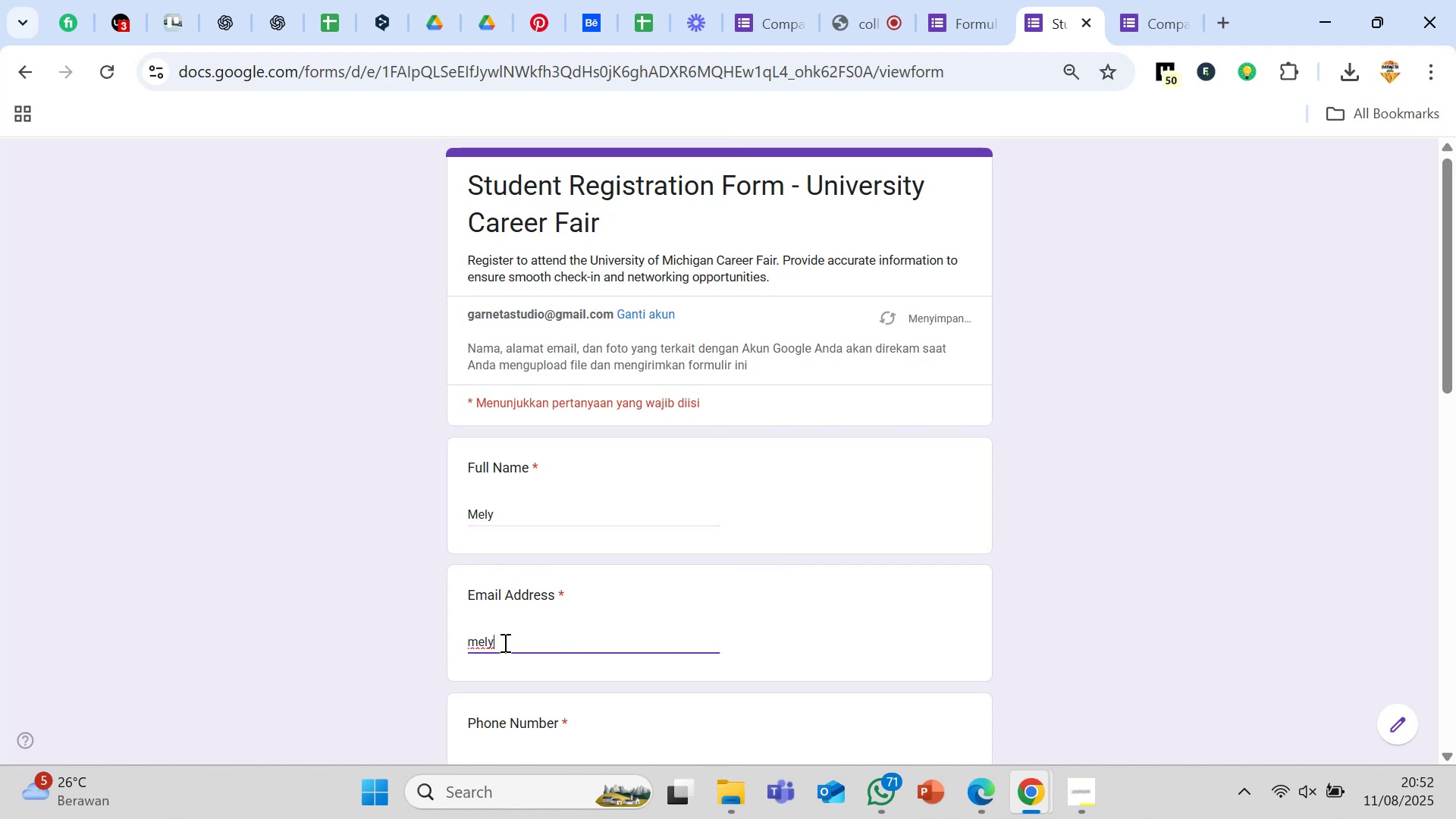 
type(@gmail.com)
 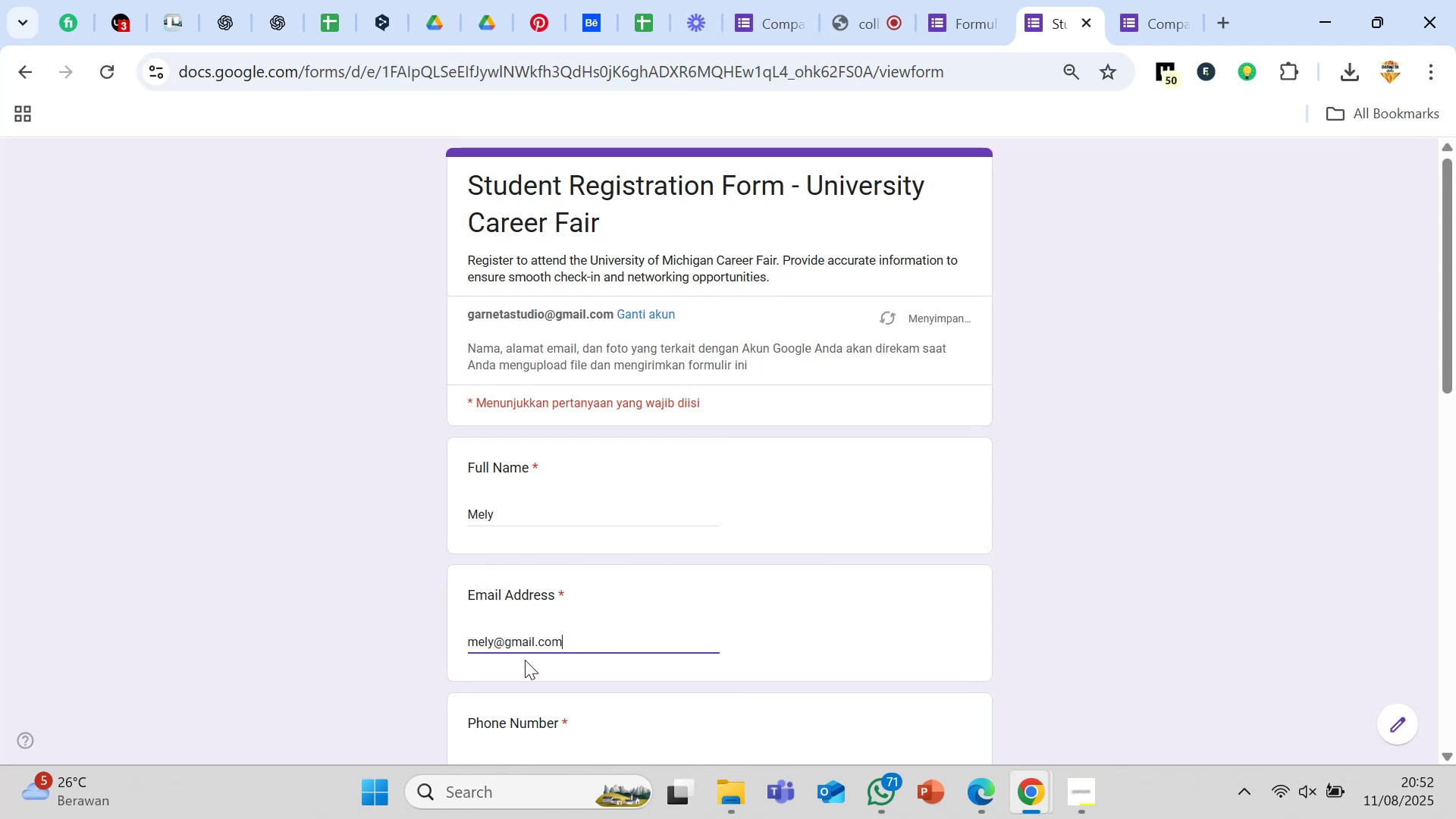 
scroll: coordinate [533, 671], scroll_direction: down, amount: 1.0
 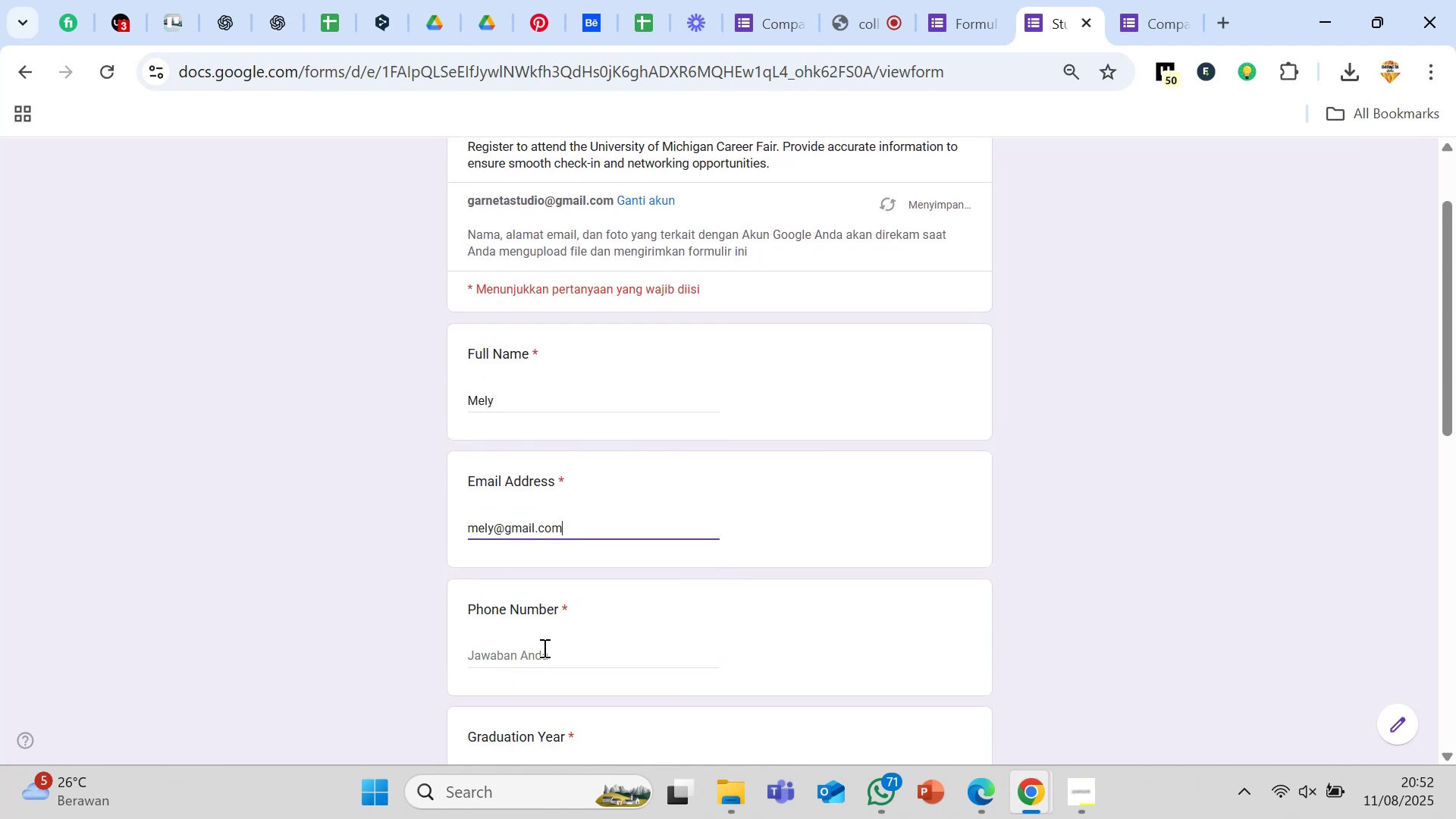 
left_click([543, 648])
 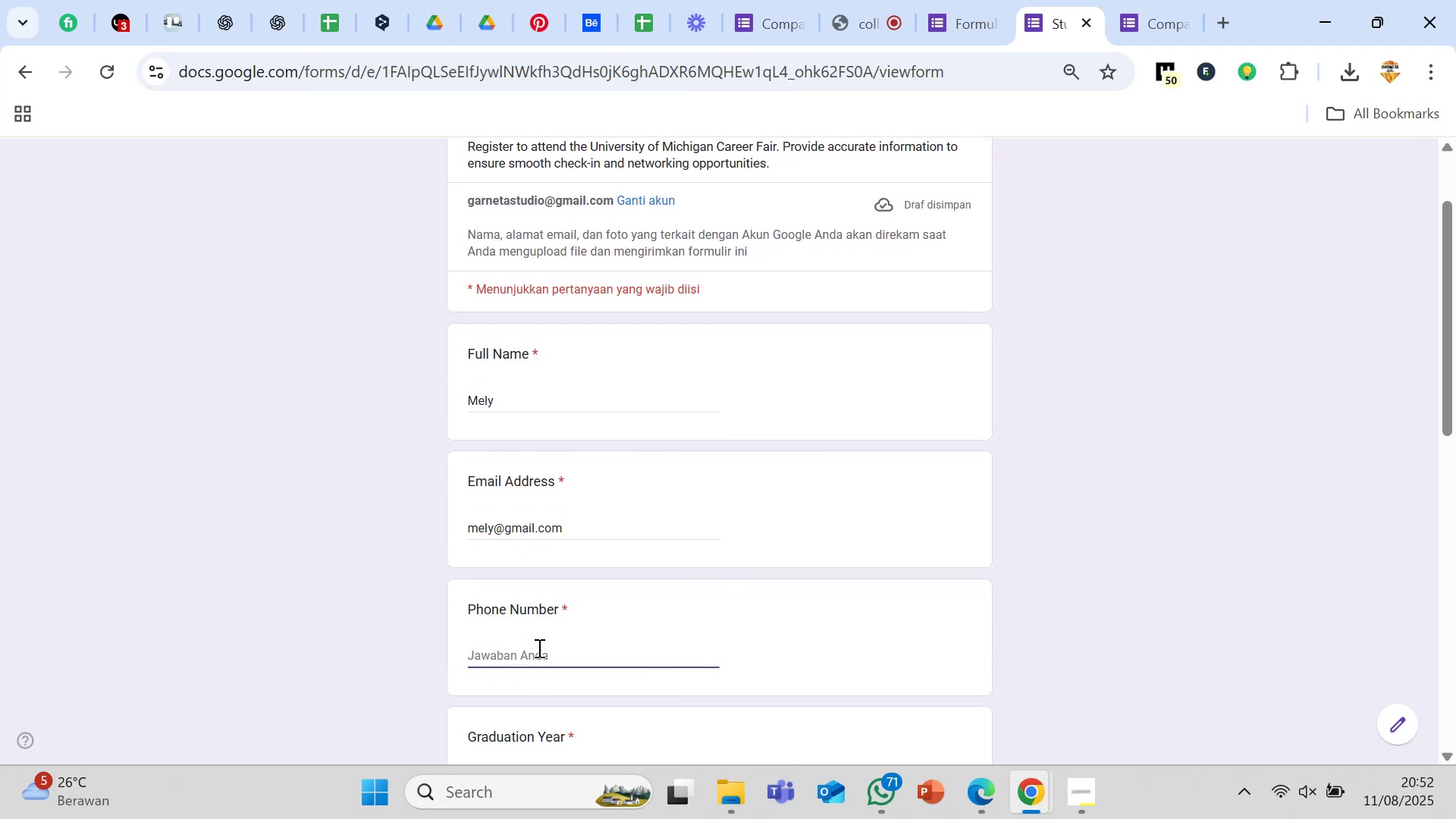 
type(09)
key(Backspace)
type(85454676435)
 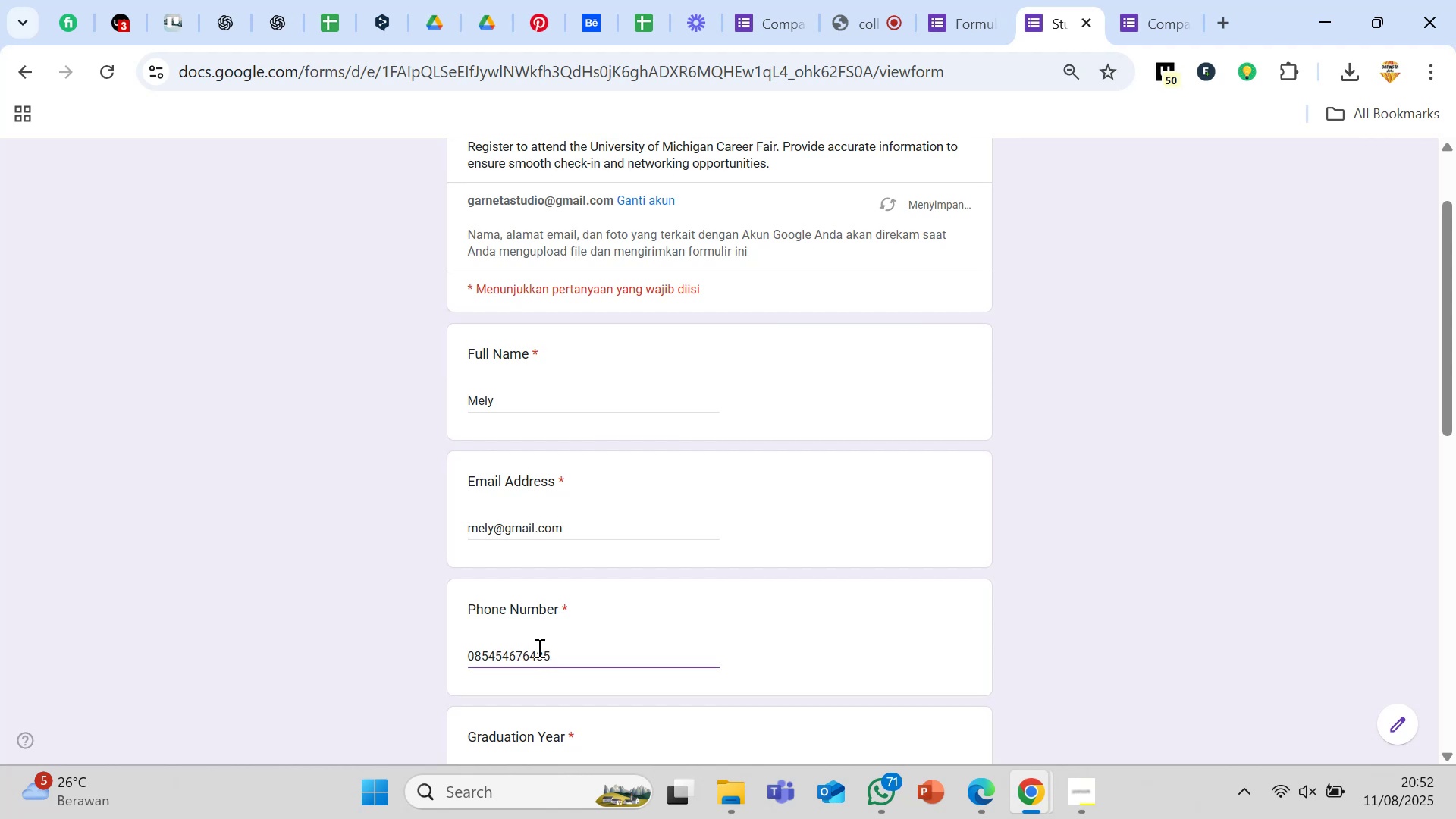 
scroll: coordinate [563, 743], scroll_direction: down, amount: 1.0
 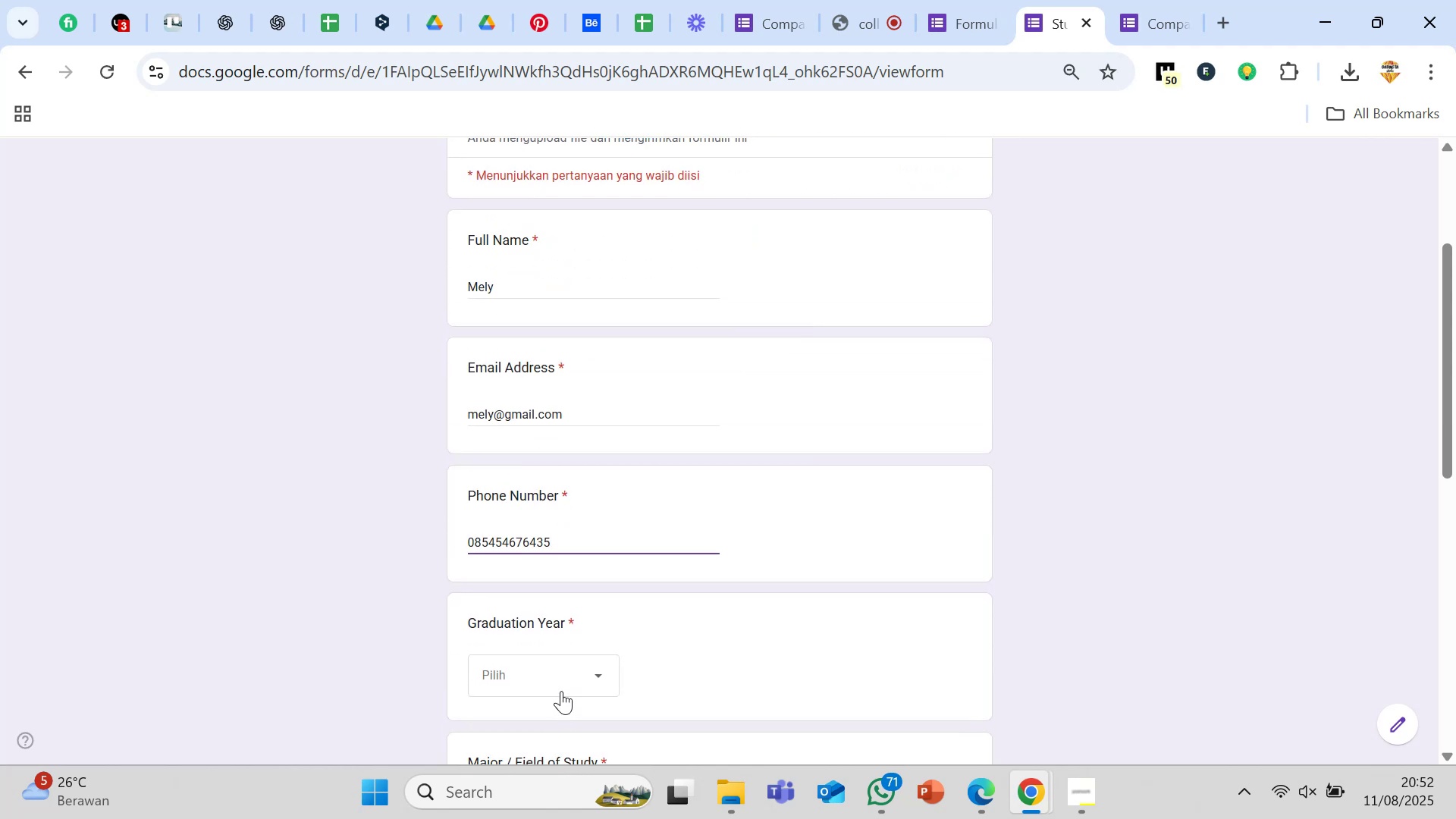 
left_click([561, 687])
 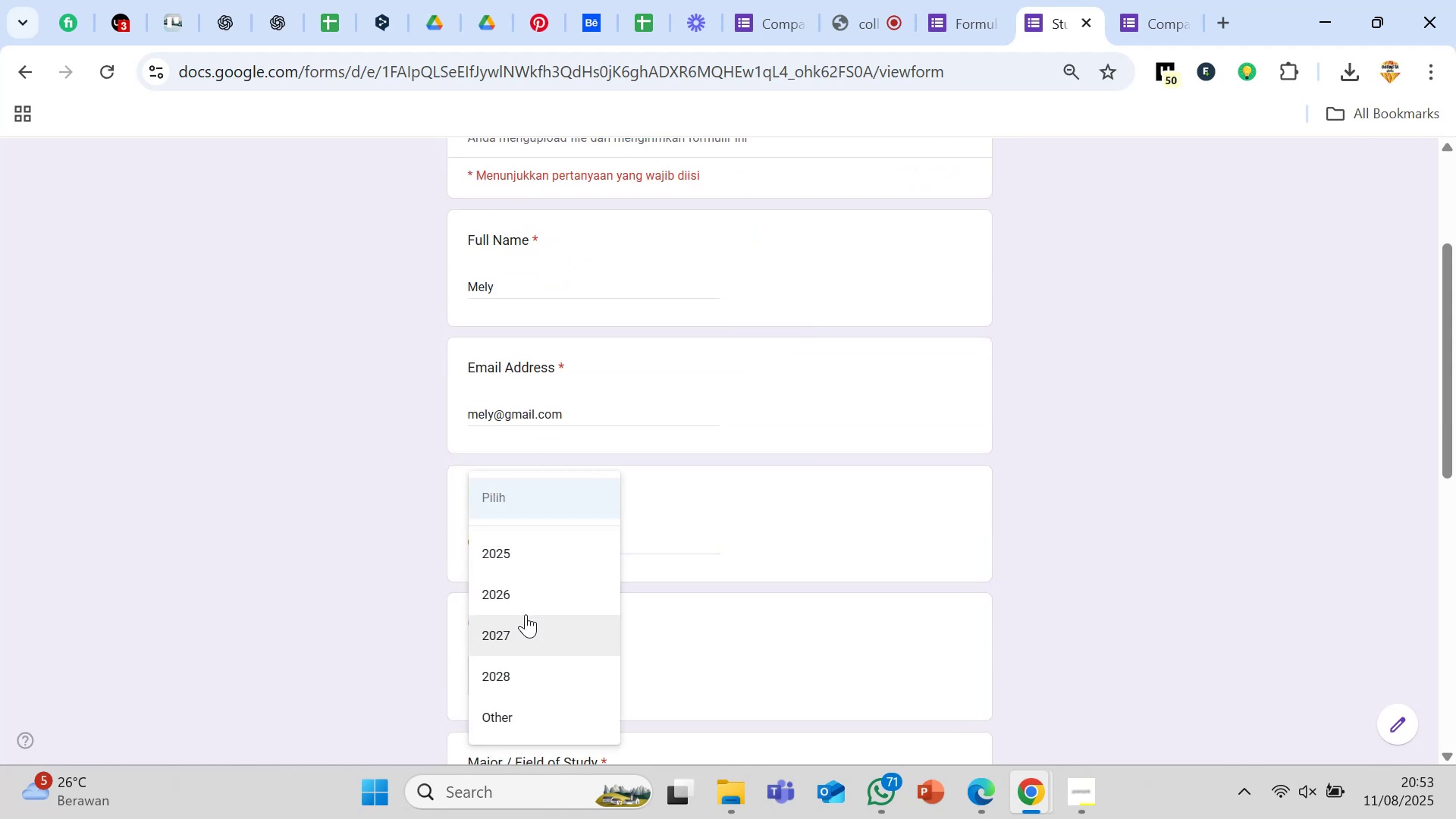 
wait(5.15)
 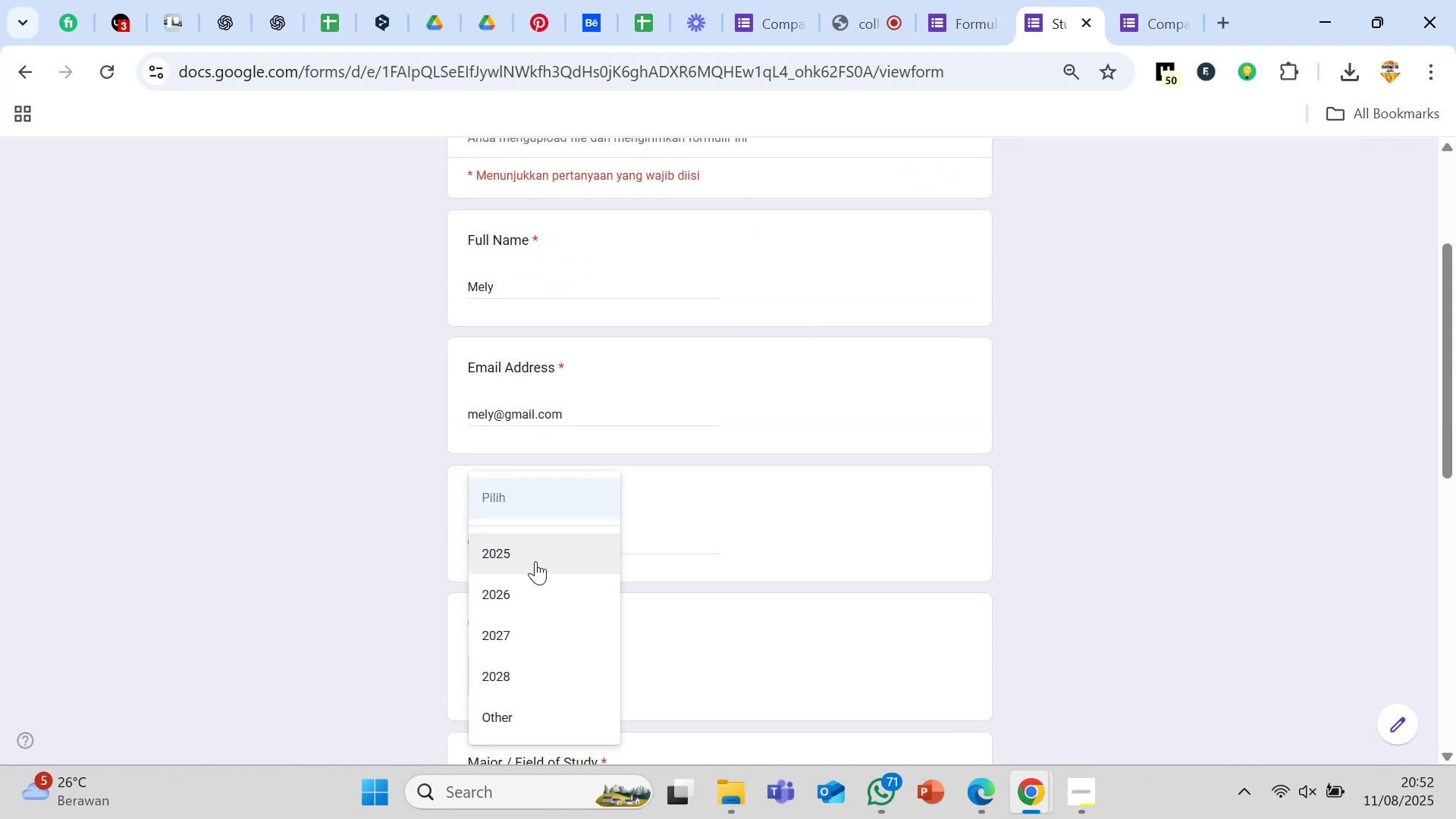 
left_click([526, 618])
 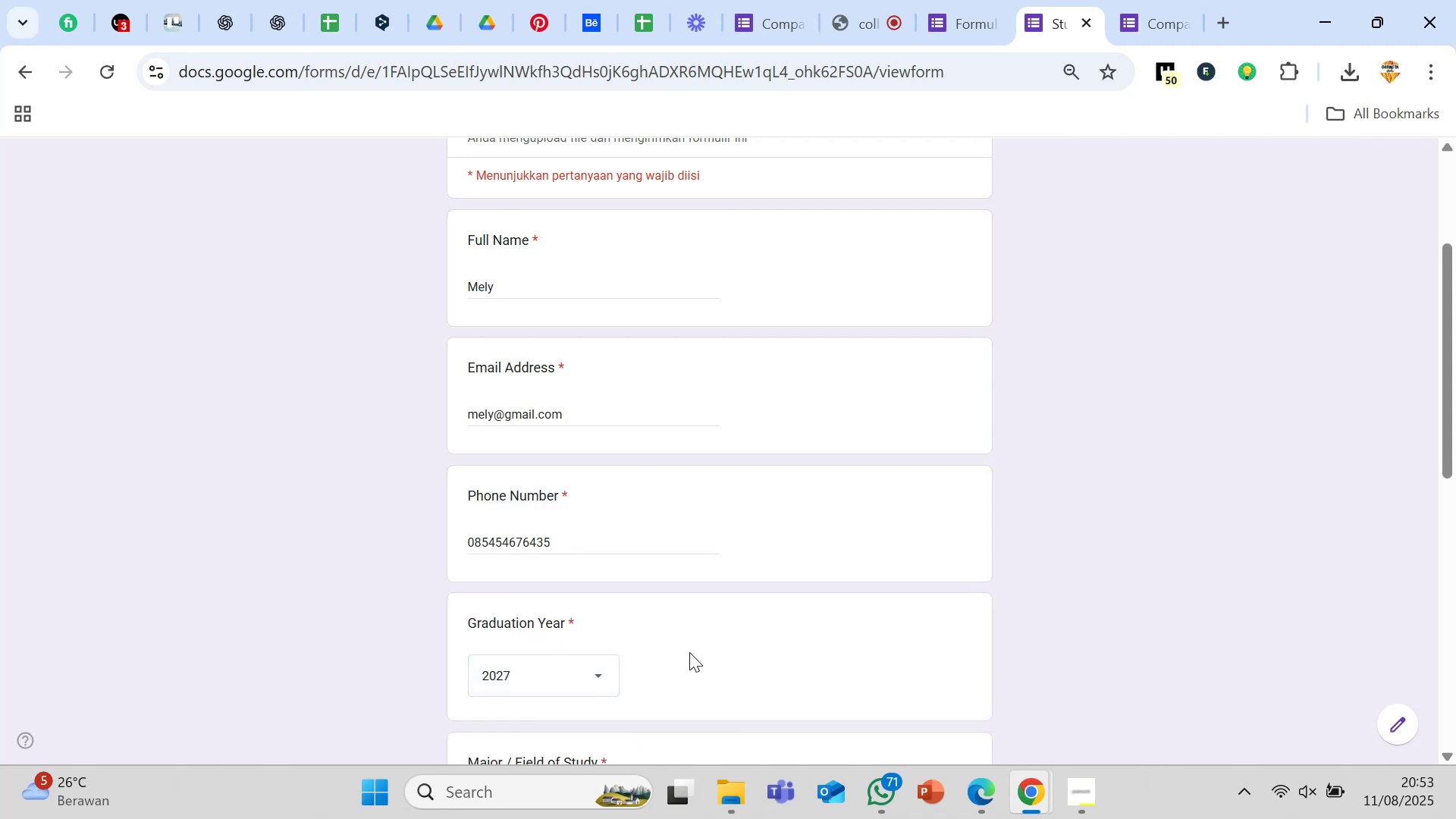 
scroll: coordinate [689, 648], scroll_direction: down, amount: 3.0
 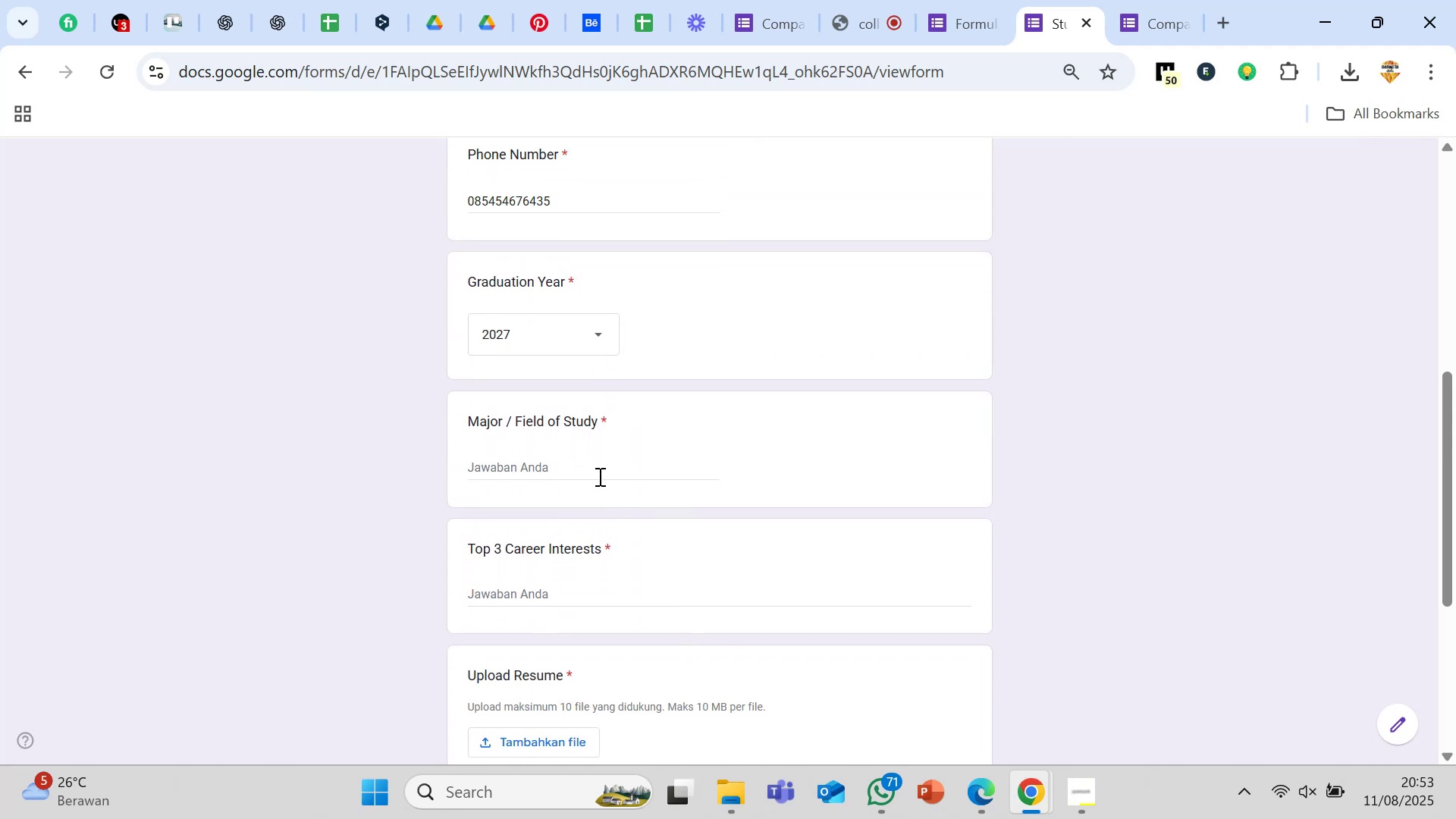 
left_click([598, 475])
 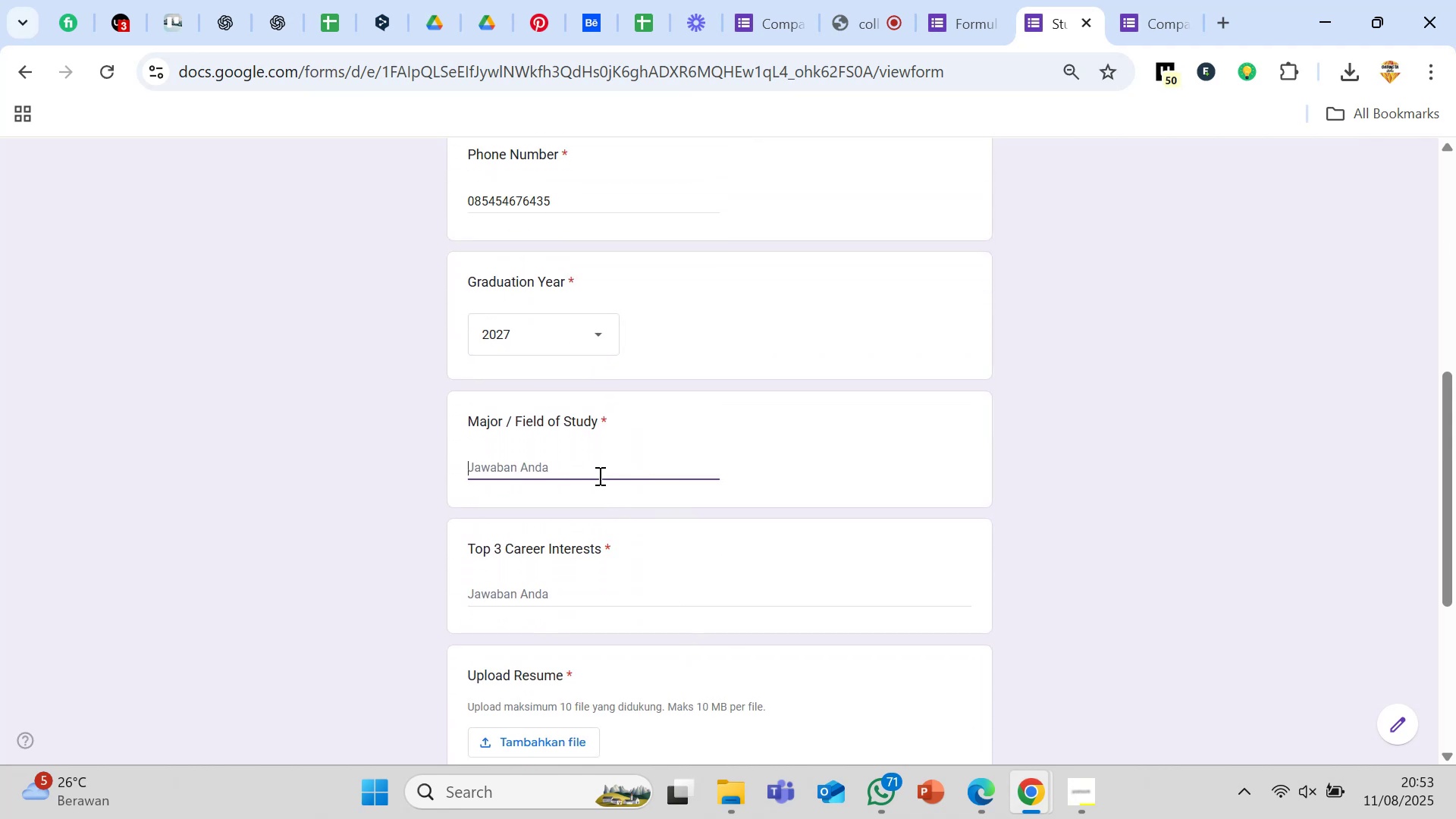 
type(sdsf)
 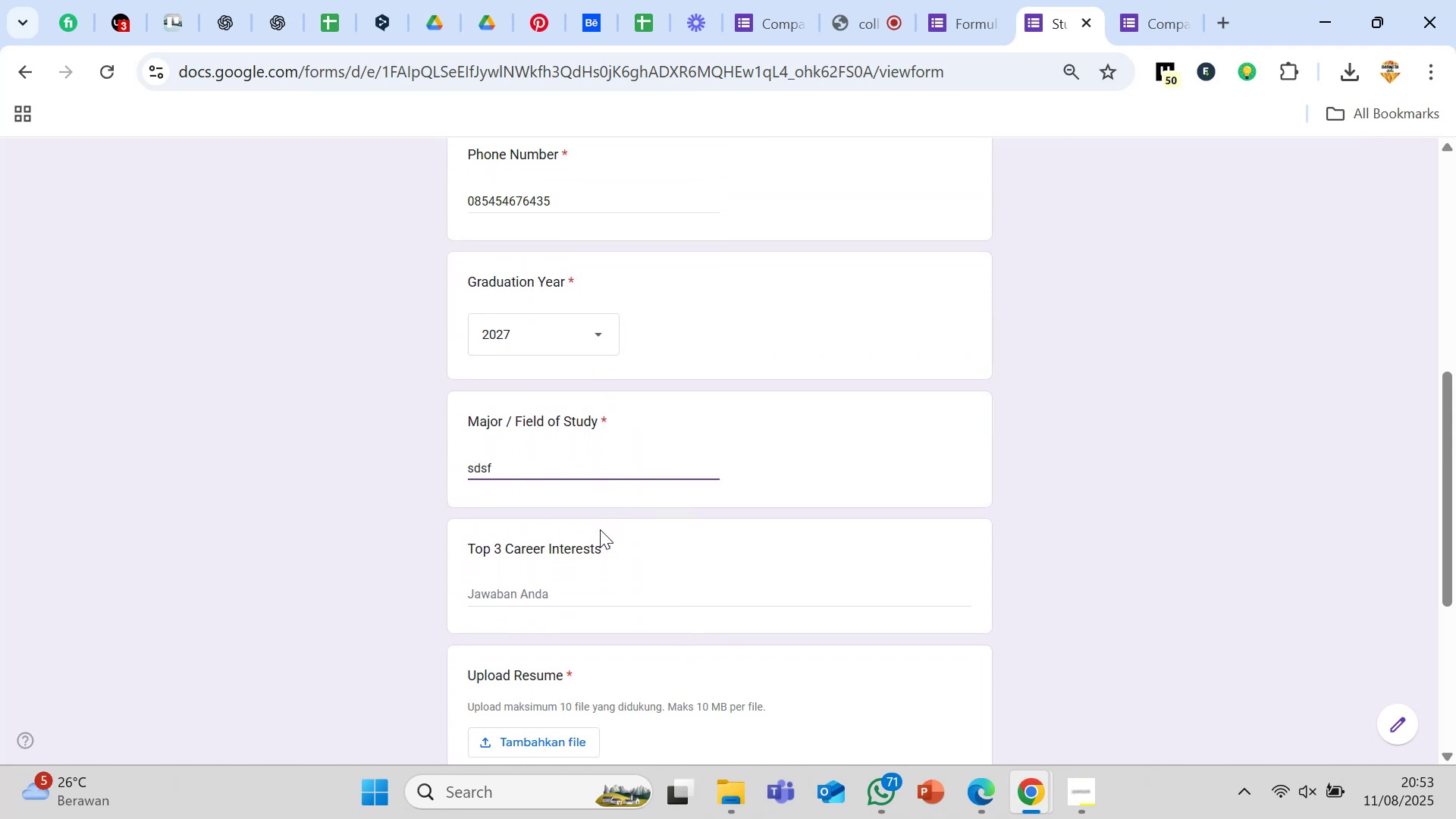 
scroll: coordinate [601, 541], scroll_direction: down, amount: 1.0
 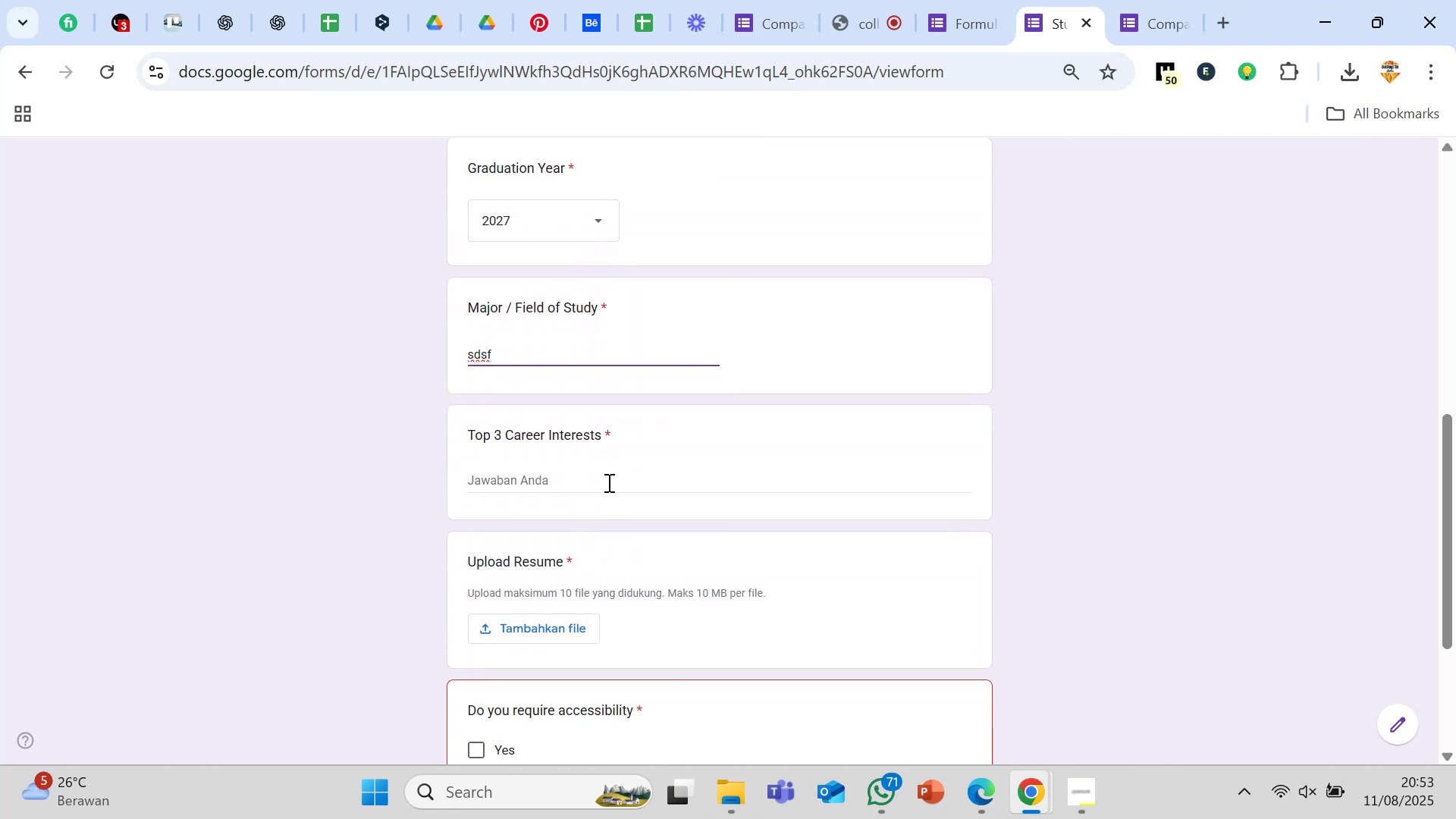 
left_click([607, 477])
 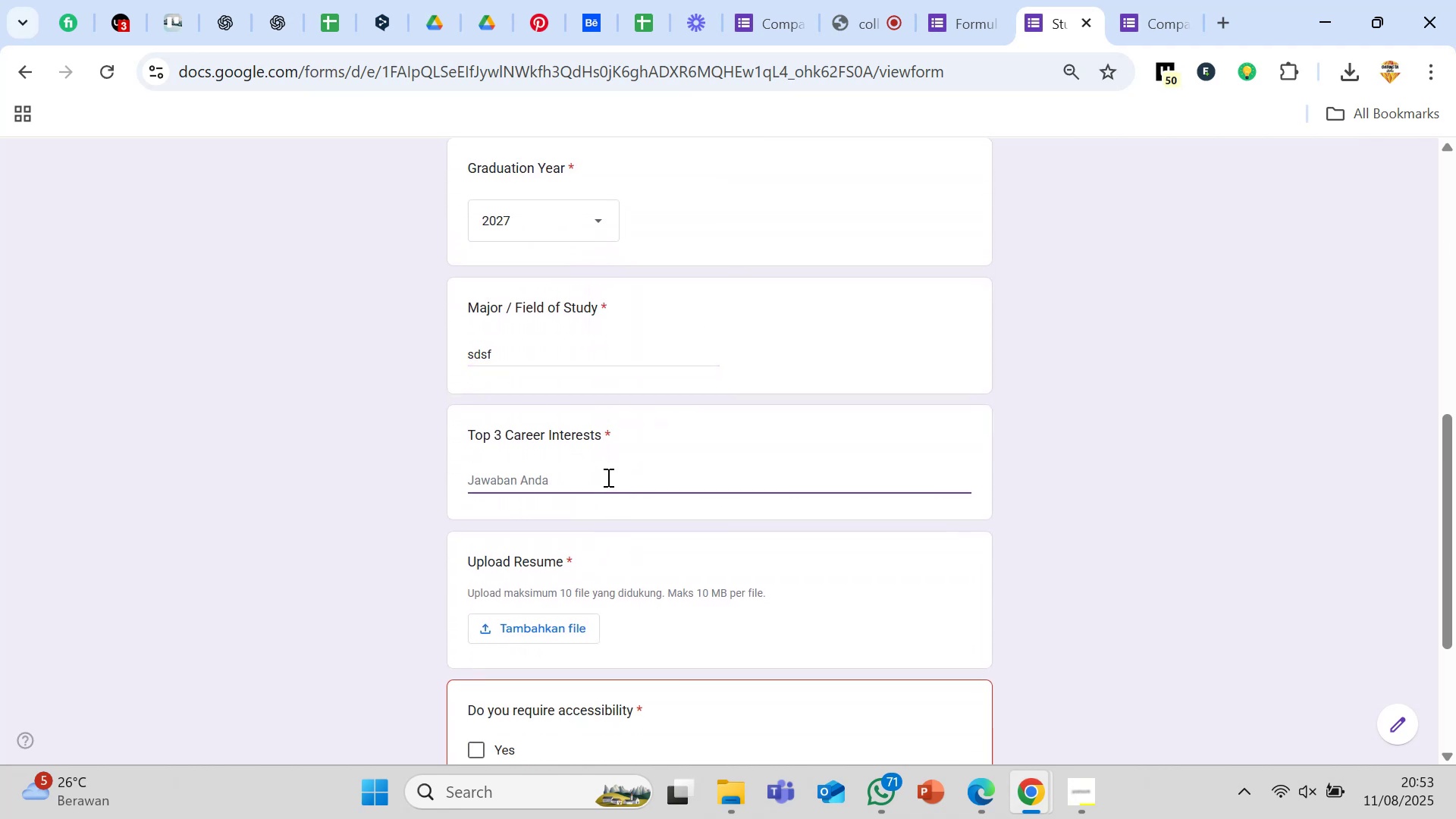 
key(3)
 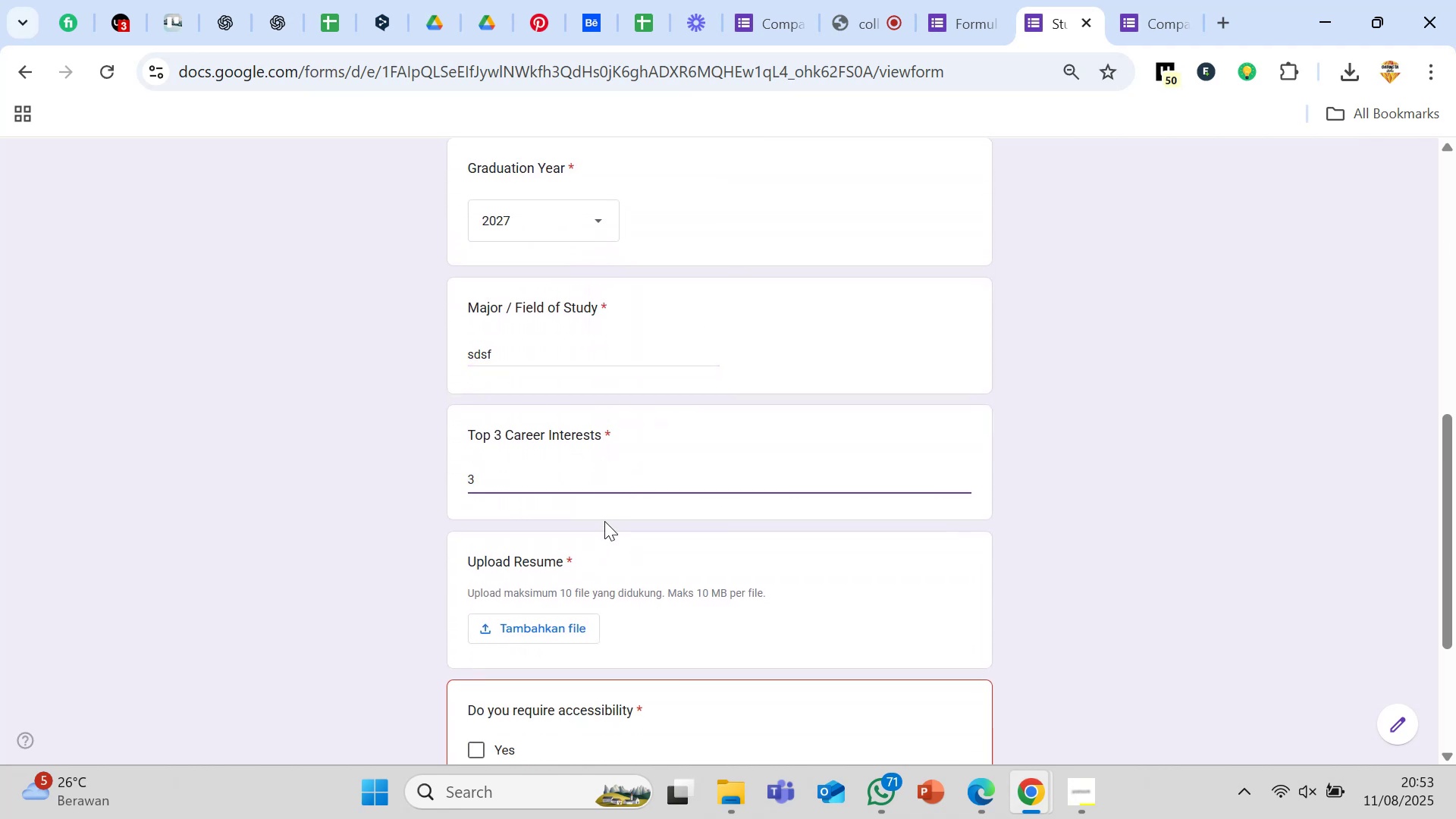 
scroll: coordinate [604, 541], scroll_direction: down, amount: 1.0
 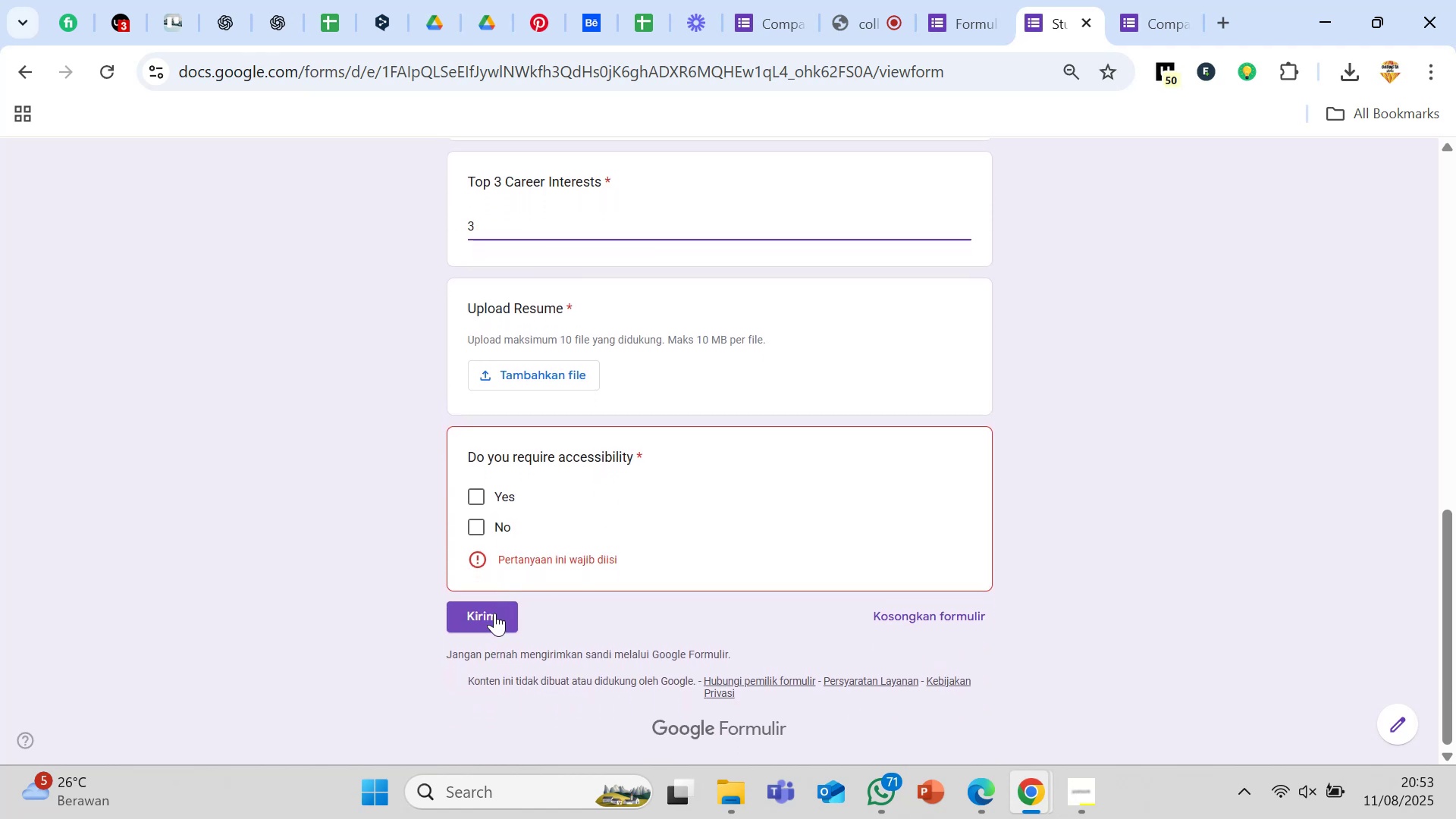 
left_click([494, 613])
 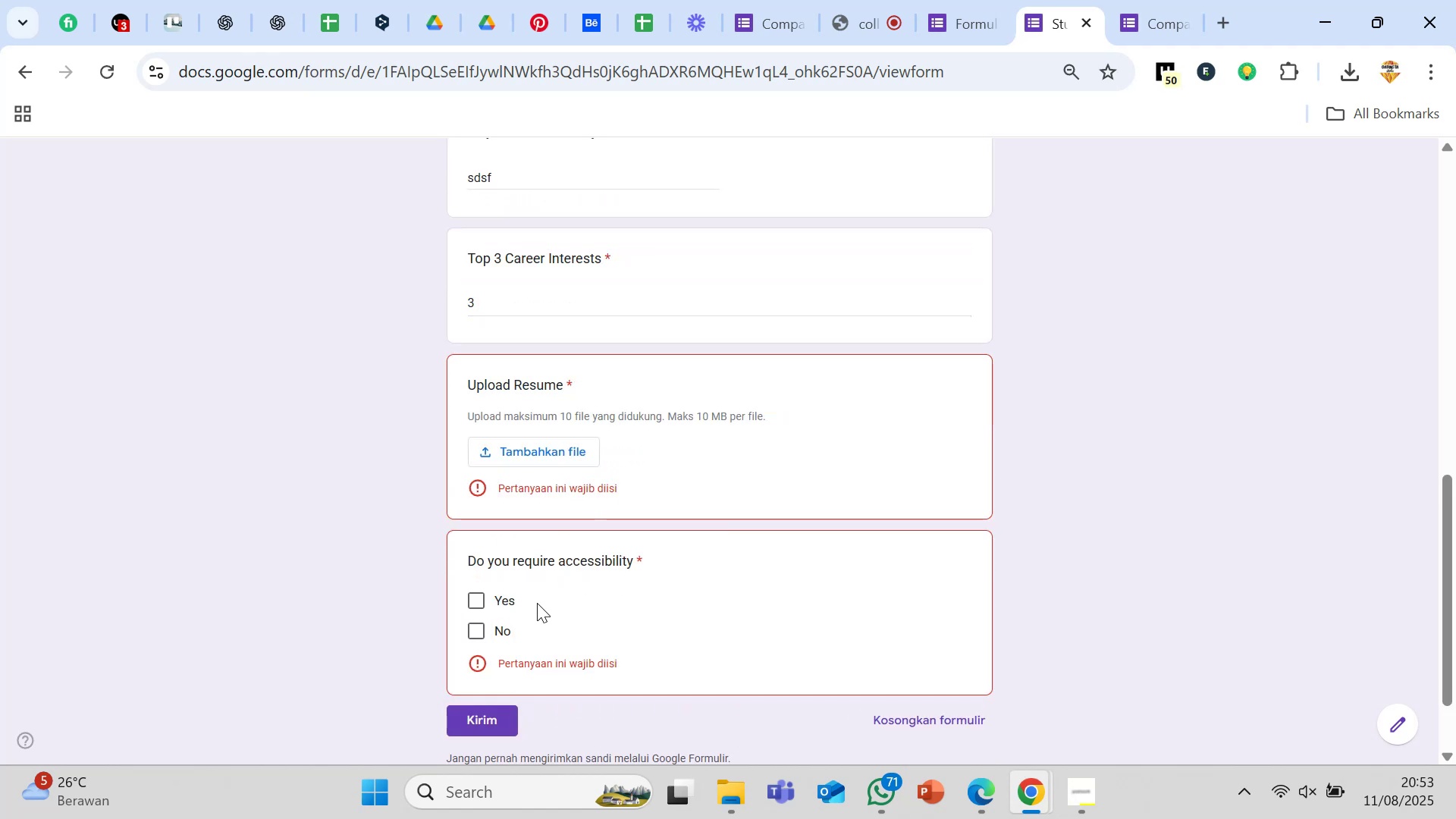 
scroll: coordinate [586, 592], scroll_direction: up, amount: 2.0
 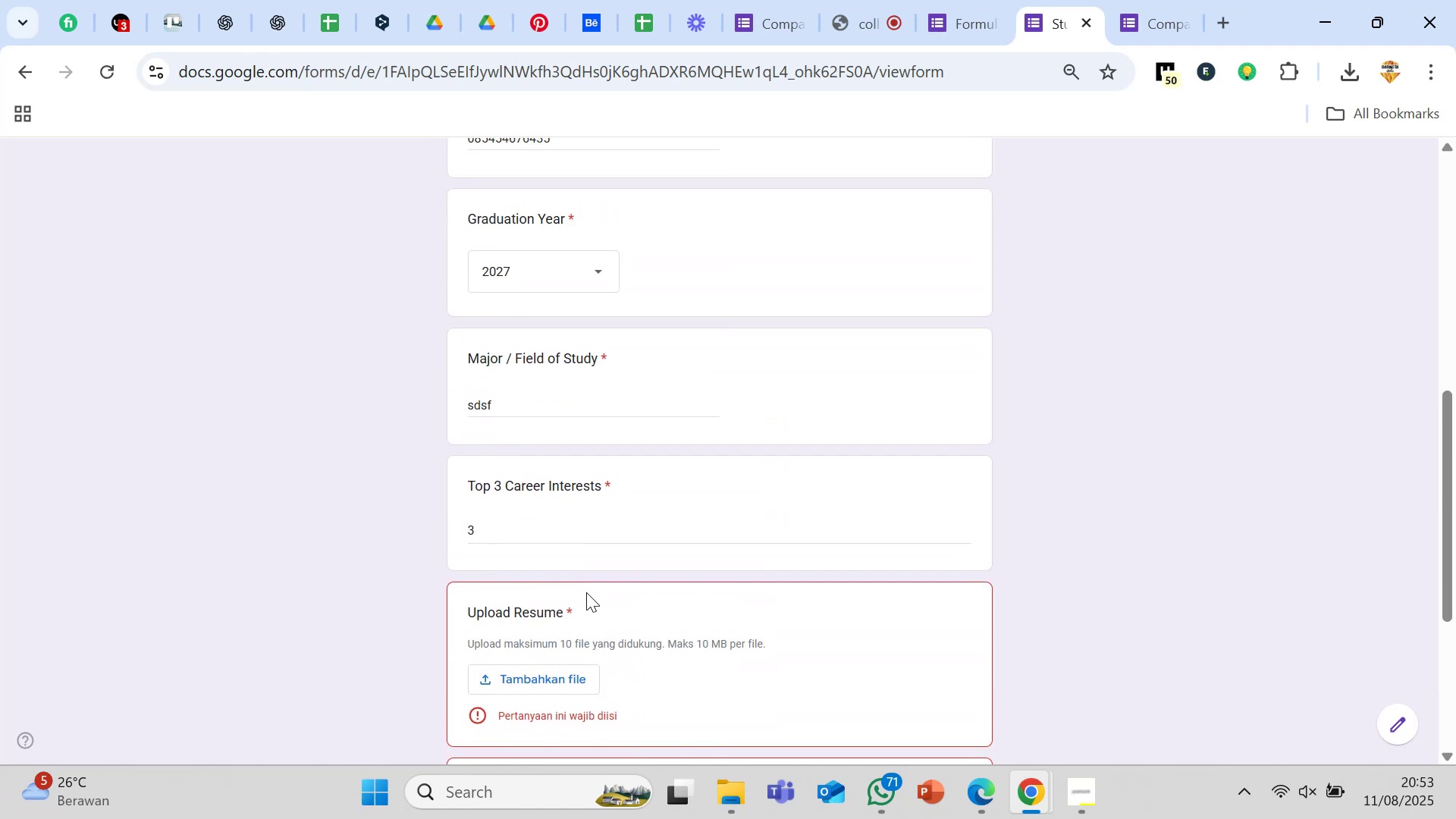 
scroll: coordinate [585, 588], scroll_direction: down, amount: 2.0
 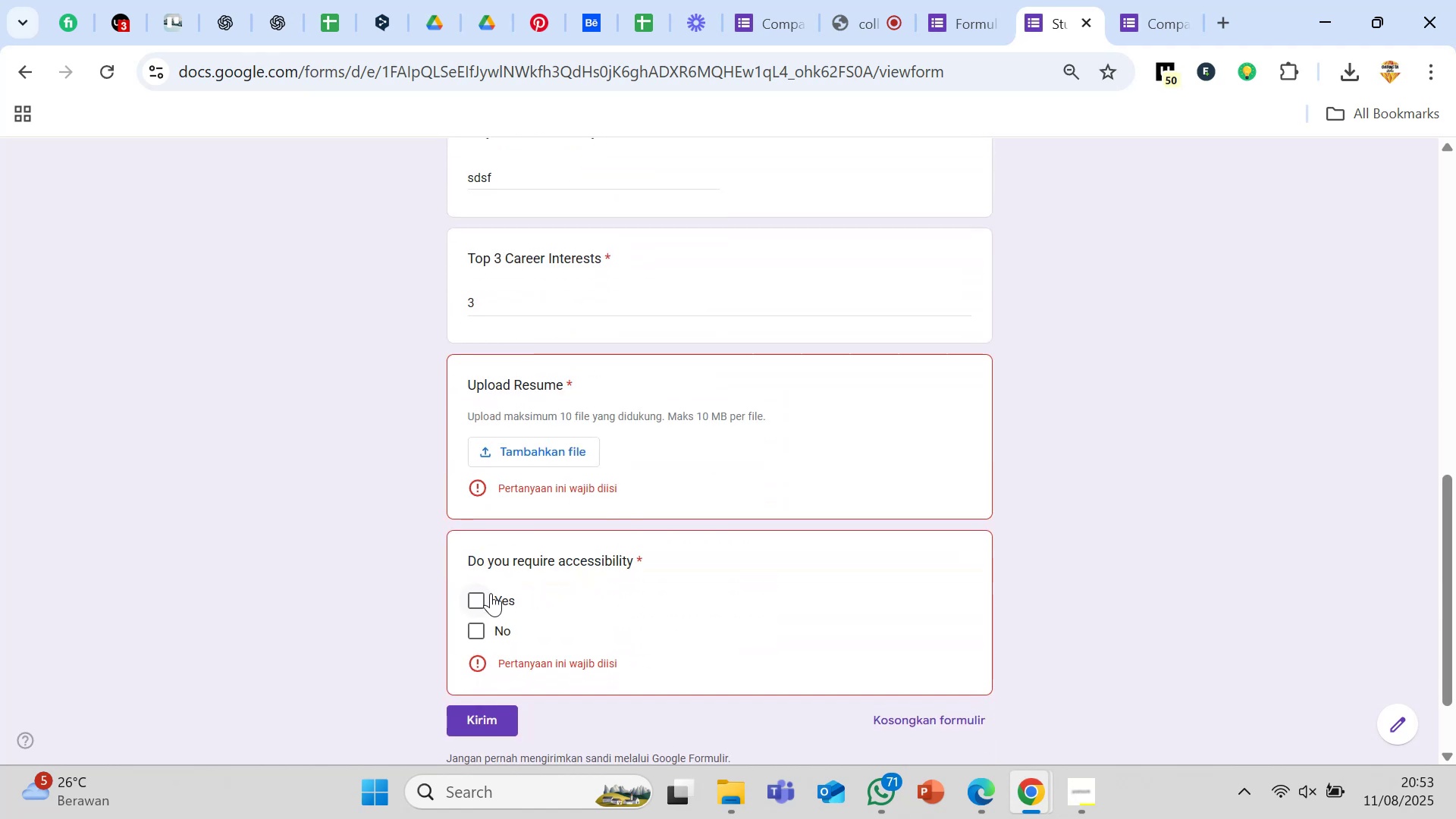 
left_click([491, 597])
 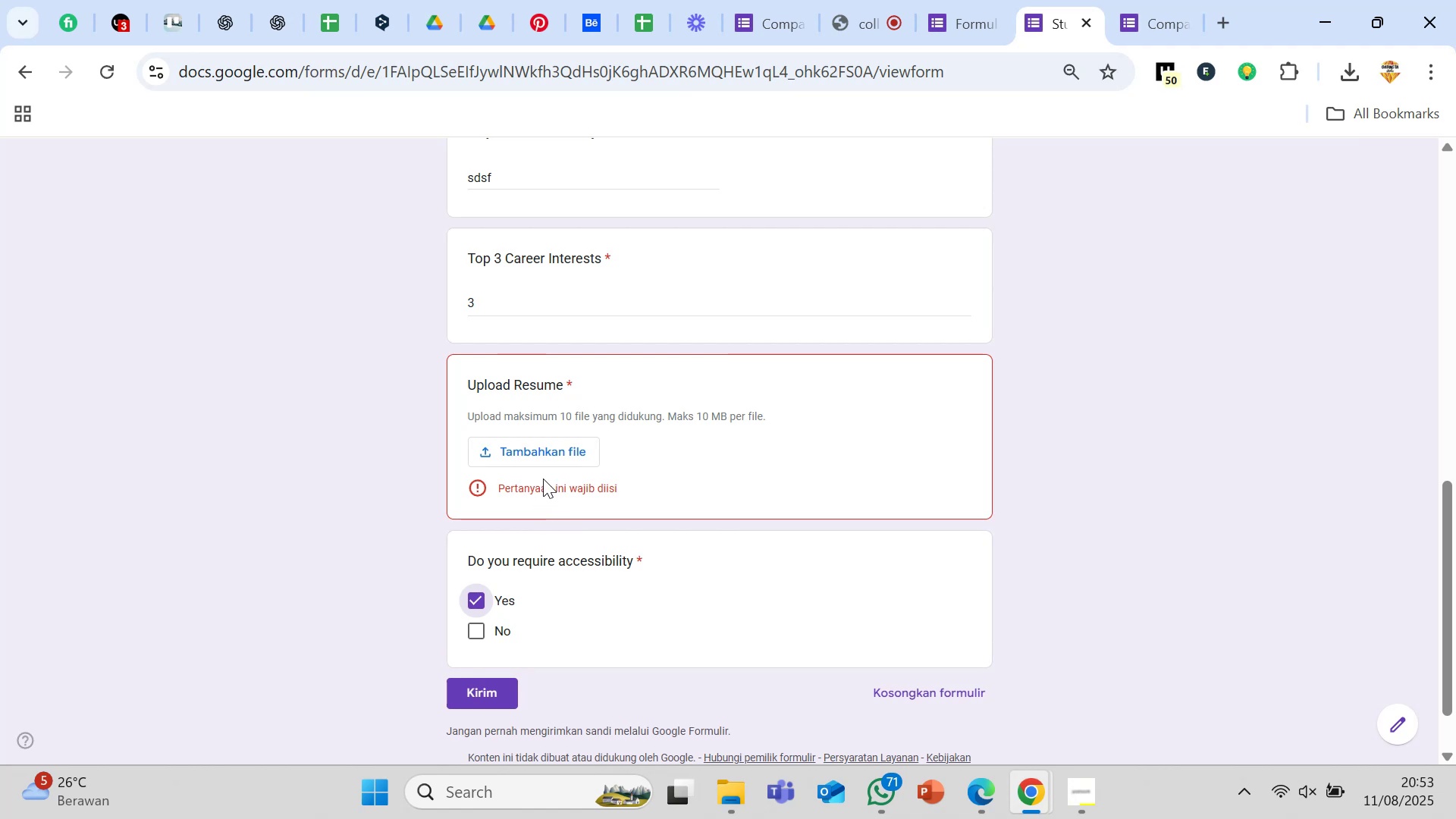 
scroll: coordinate [610, 460], scroll_direction: down, amount: 1.0
 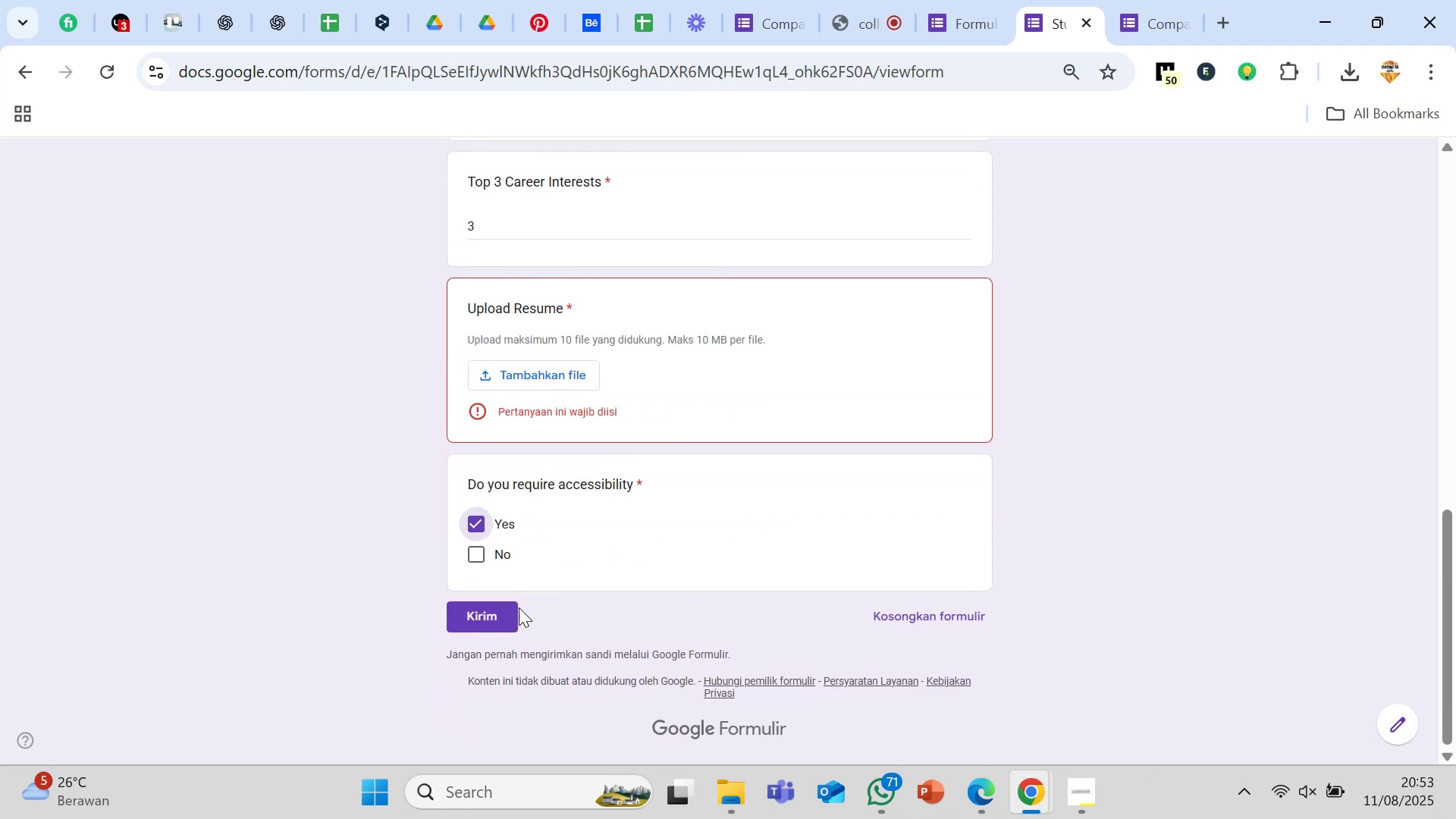 
left_click([517, 603])
 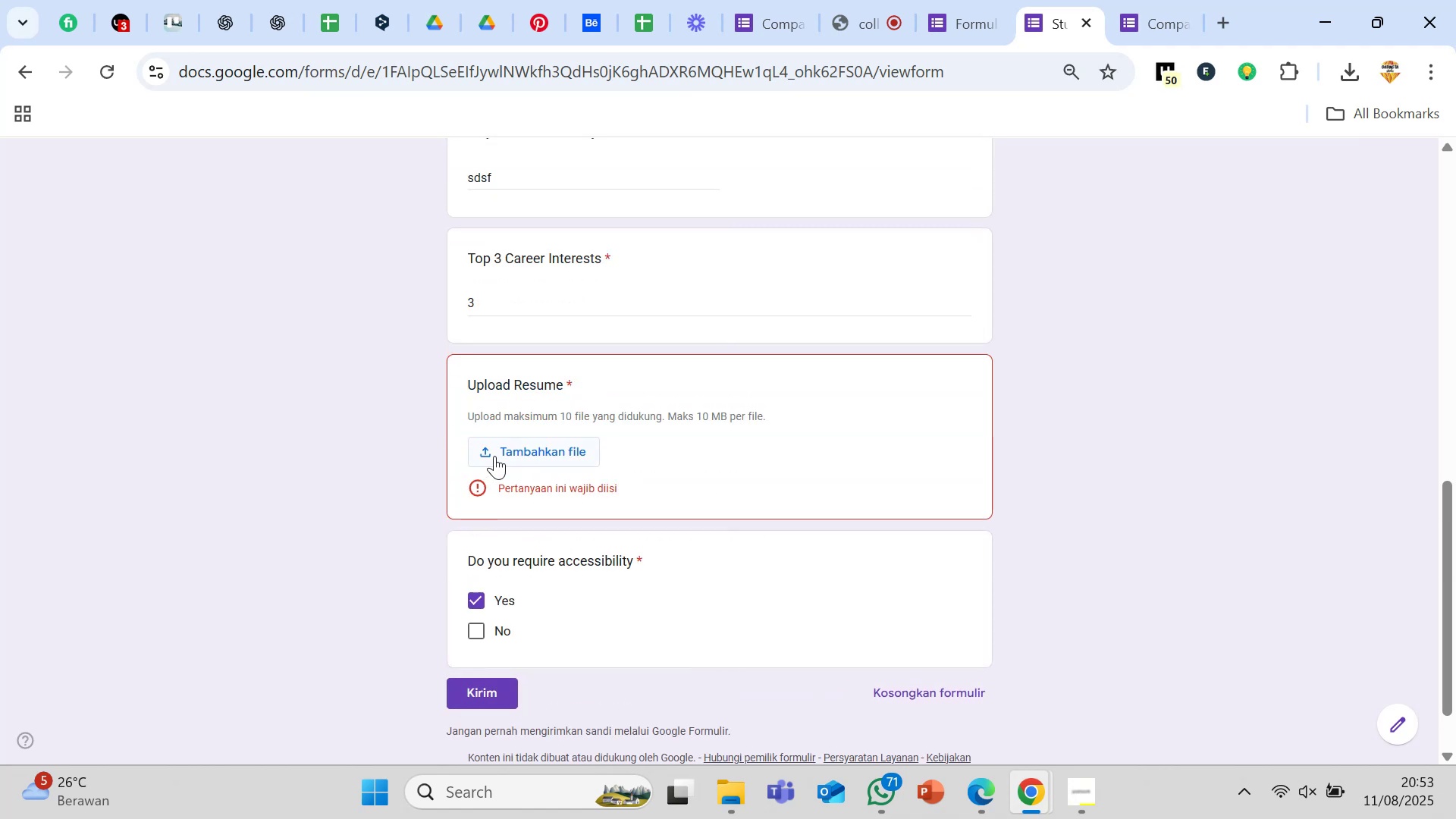 
left_click([494, 456])
 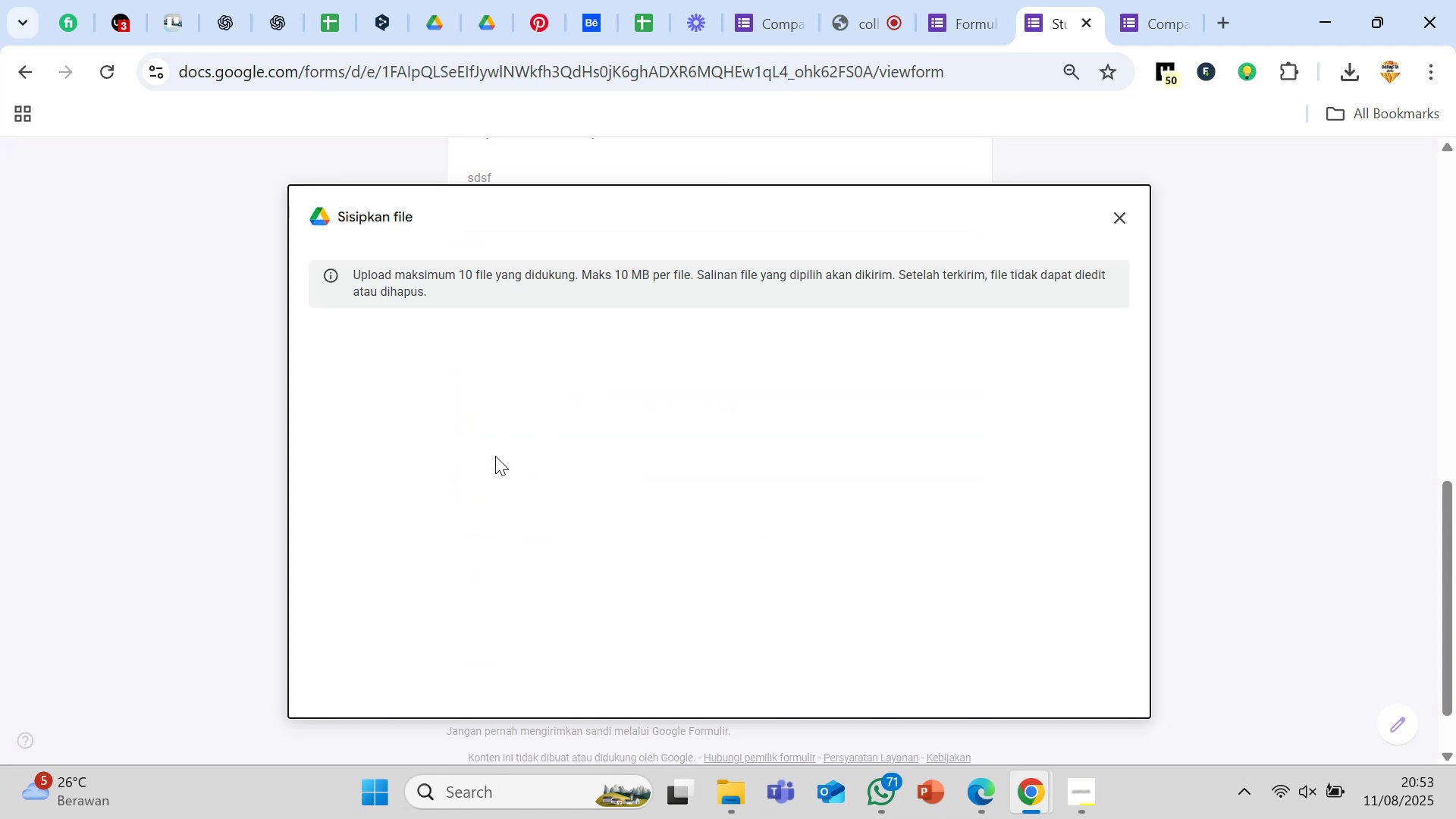 
left_click([727, 798])
 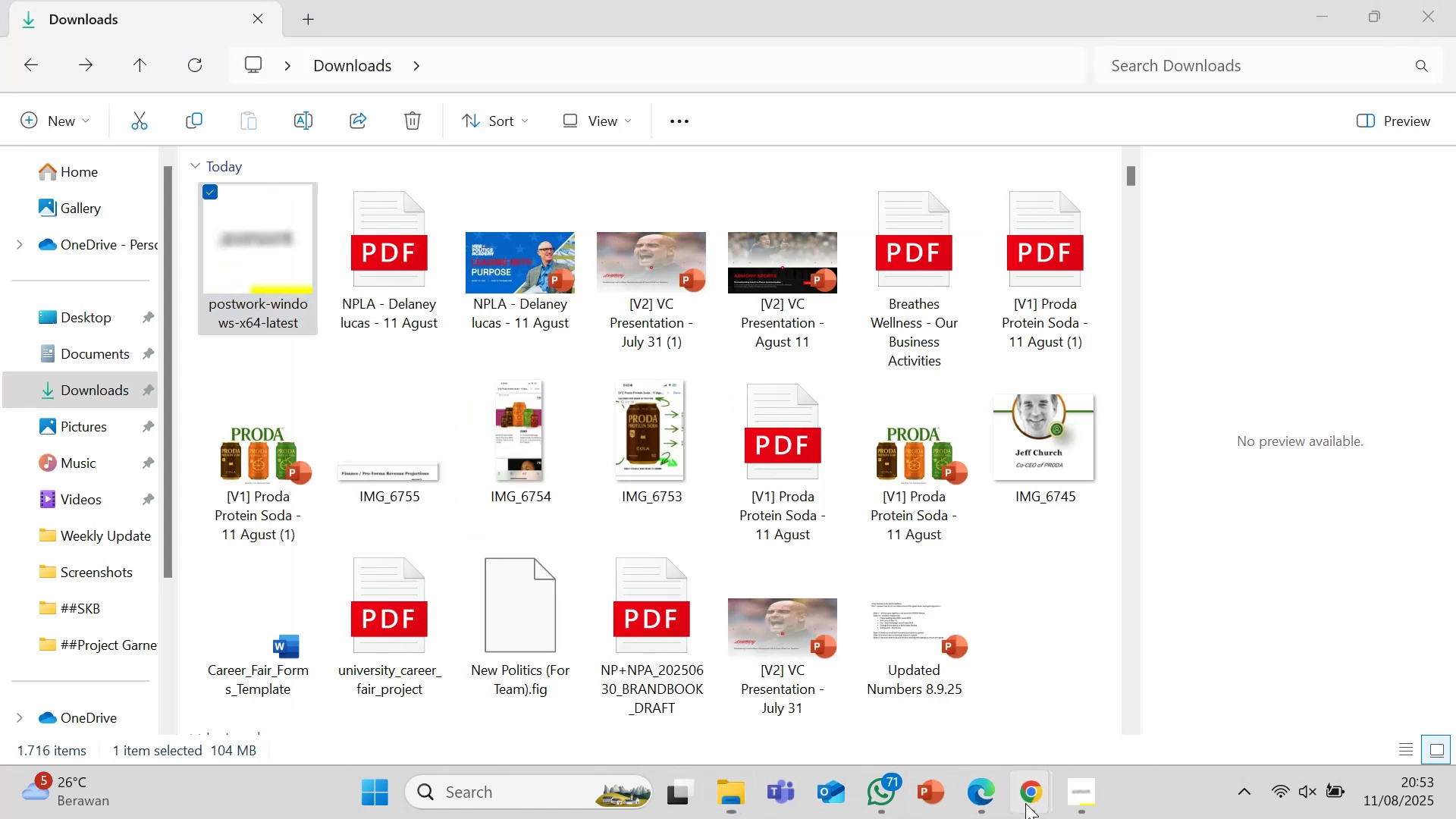 
left_click([918, 695])
 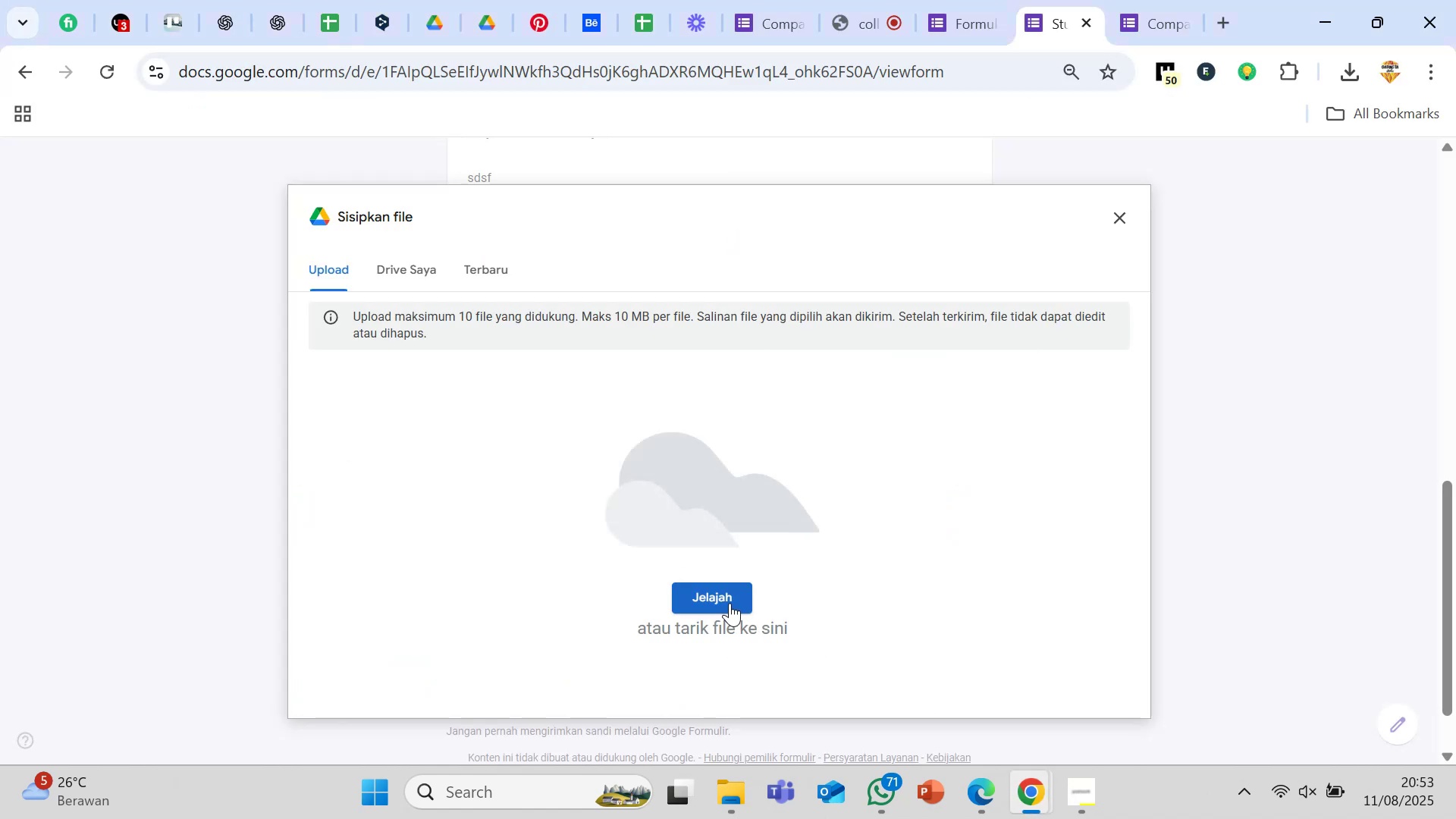 
left_click([730, 603])
 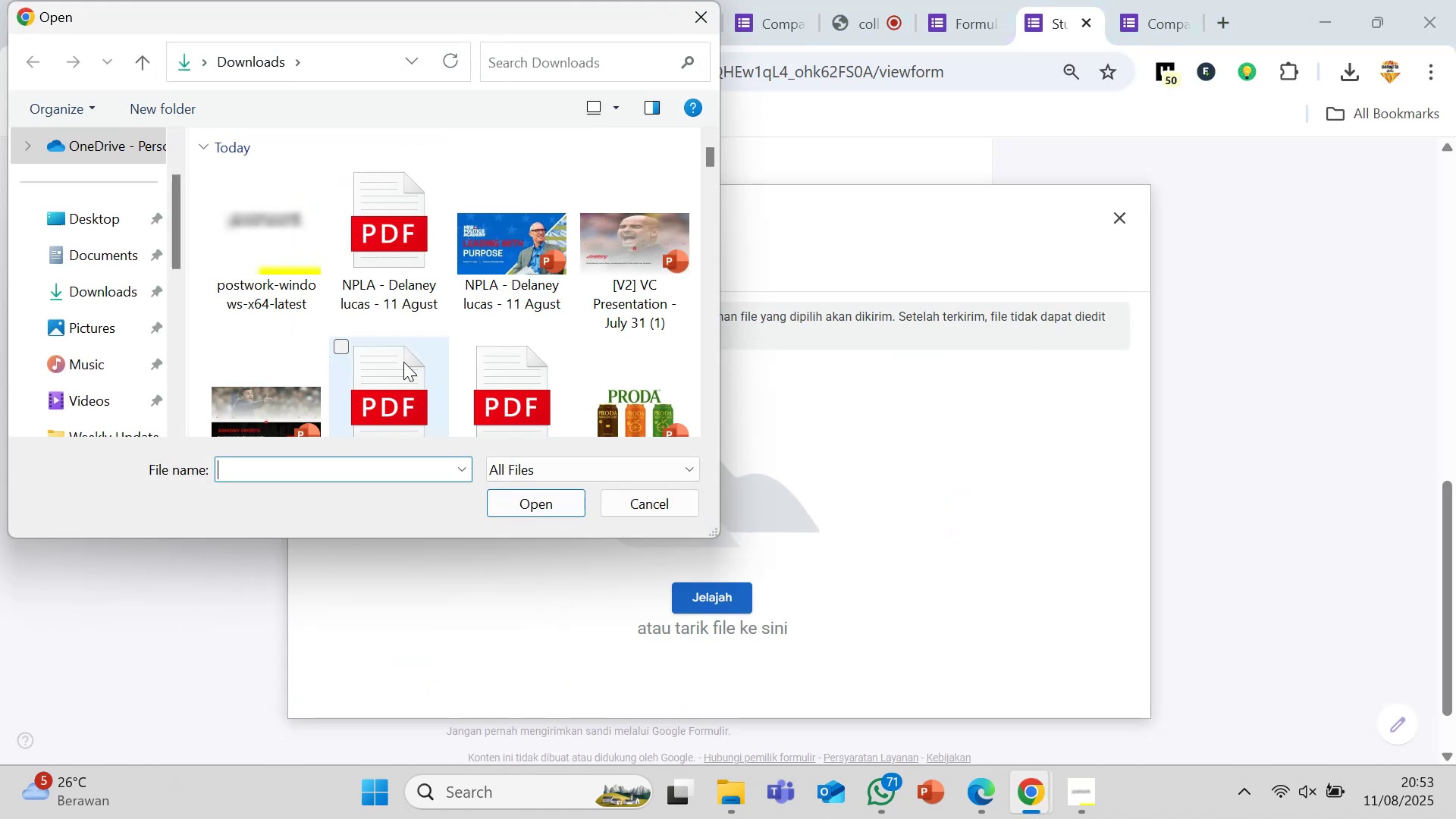 
scroll: coordinate [509, 314], scroll_direction: down, amount: 12.0
 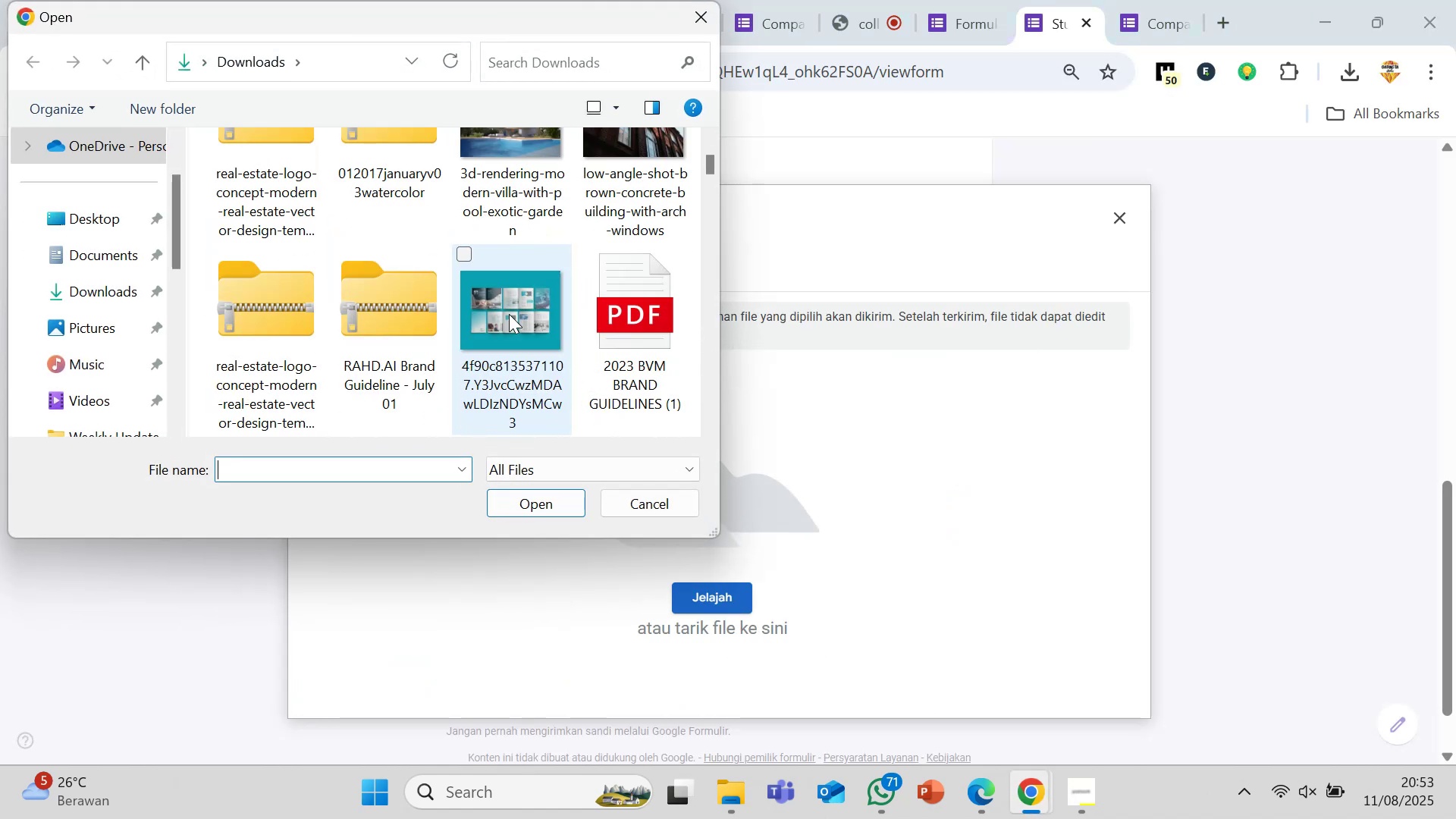 
scroll: coordinate [509, 314], scroll_direction: up, amount: 1.0
 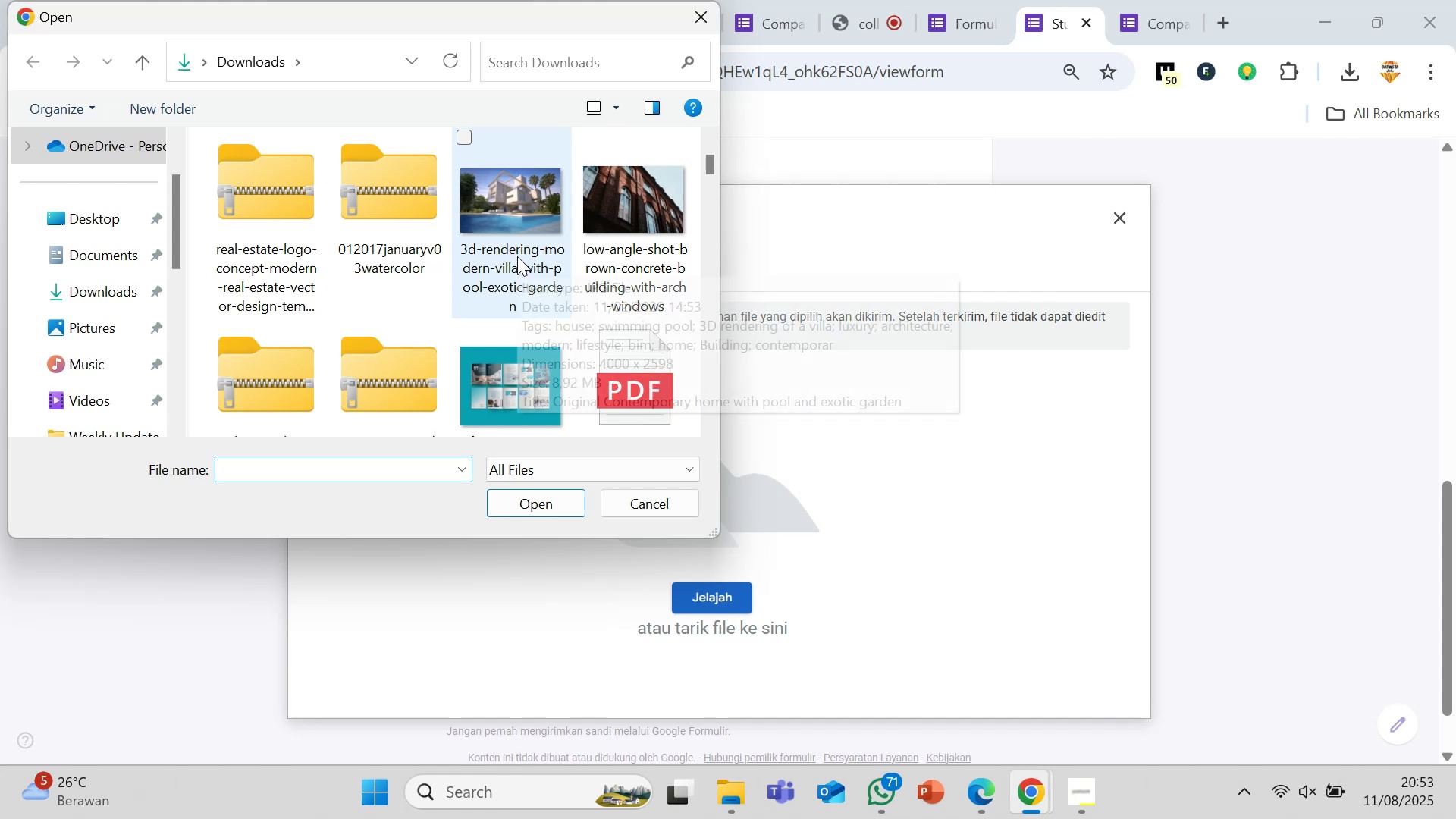 
left_click([517, 256])
 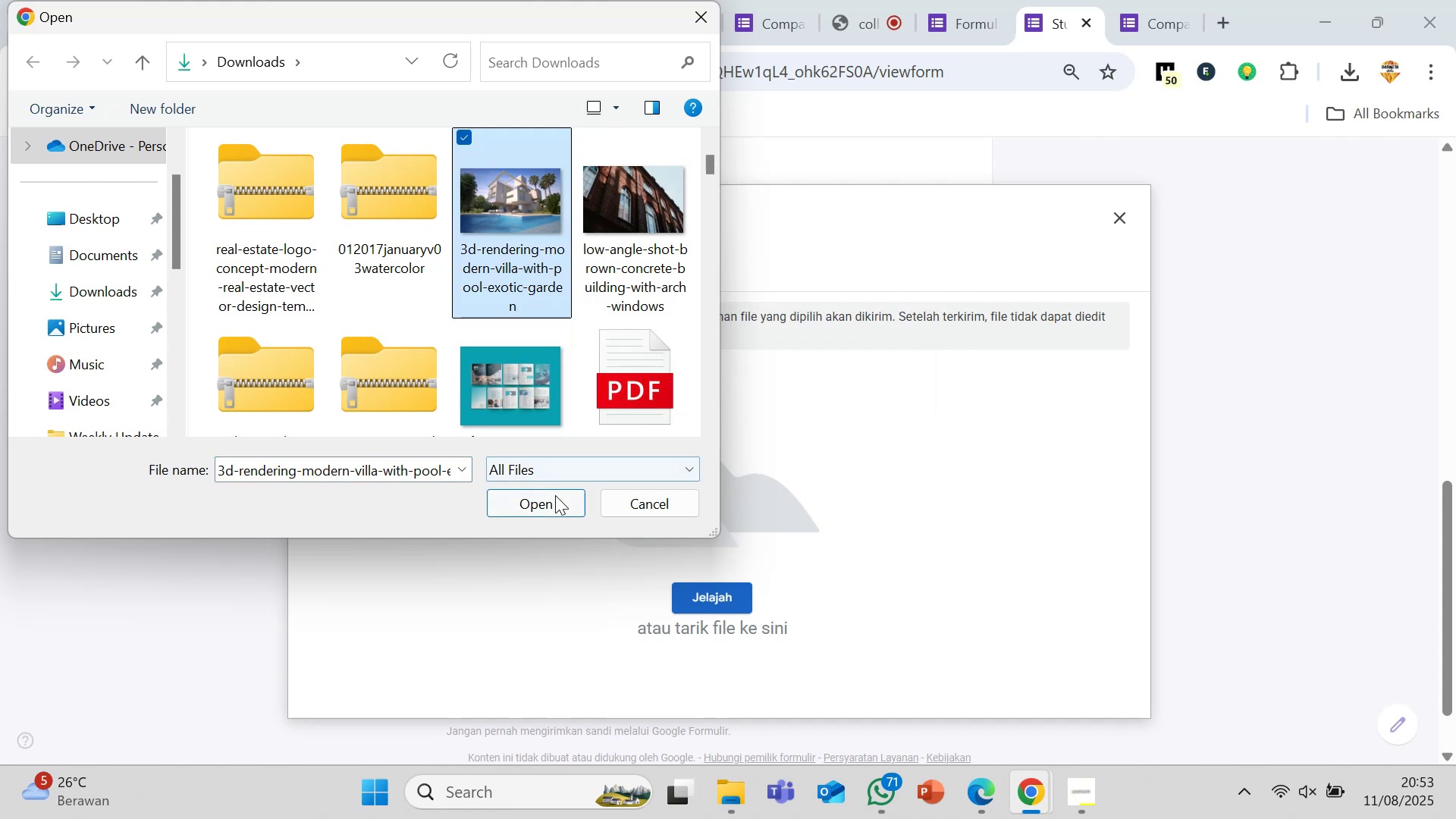 
left_click([553, 500])
 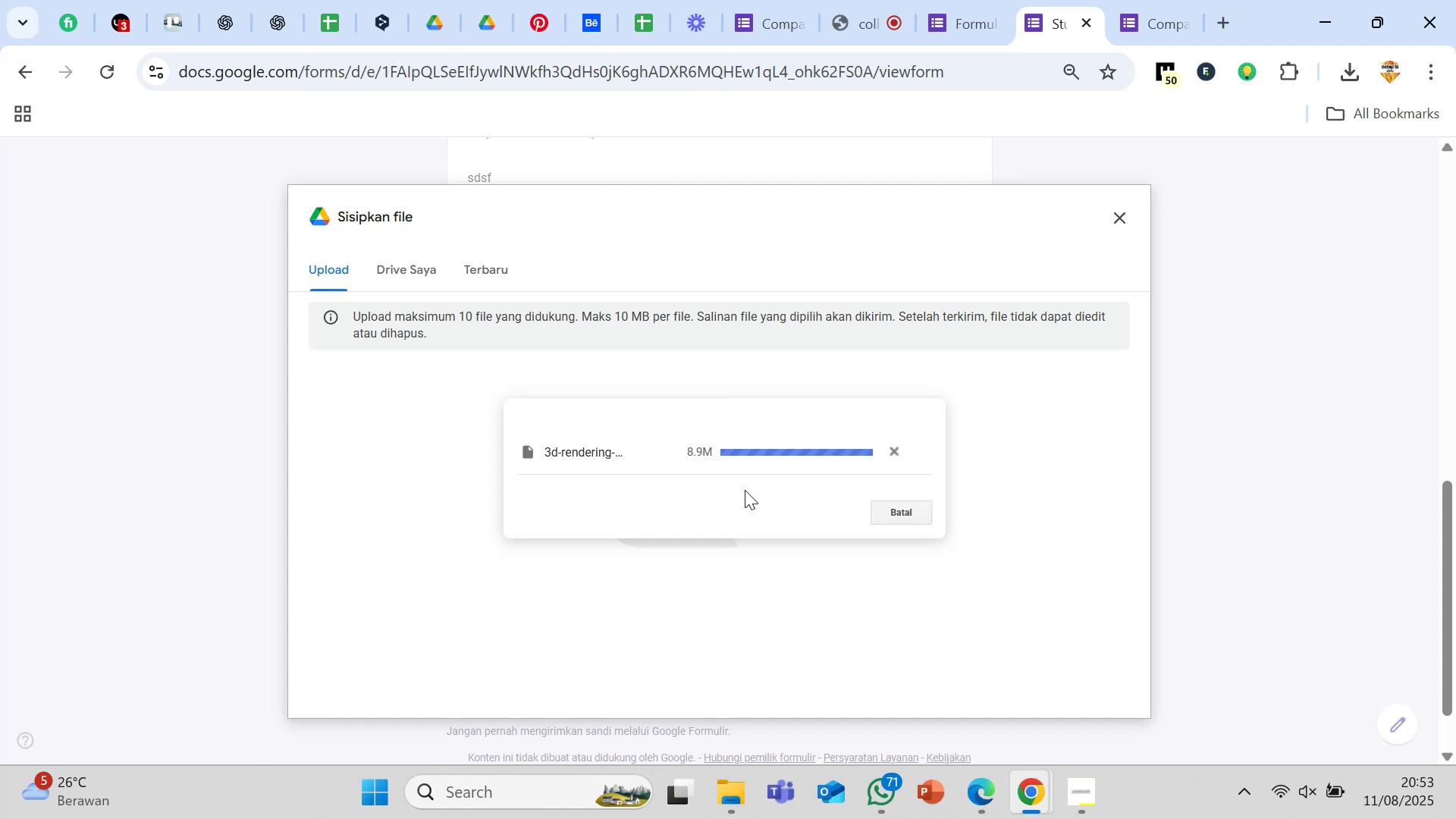 
wait(16.99)
 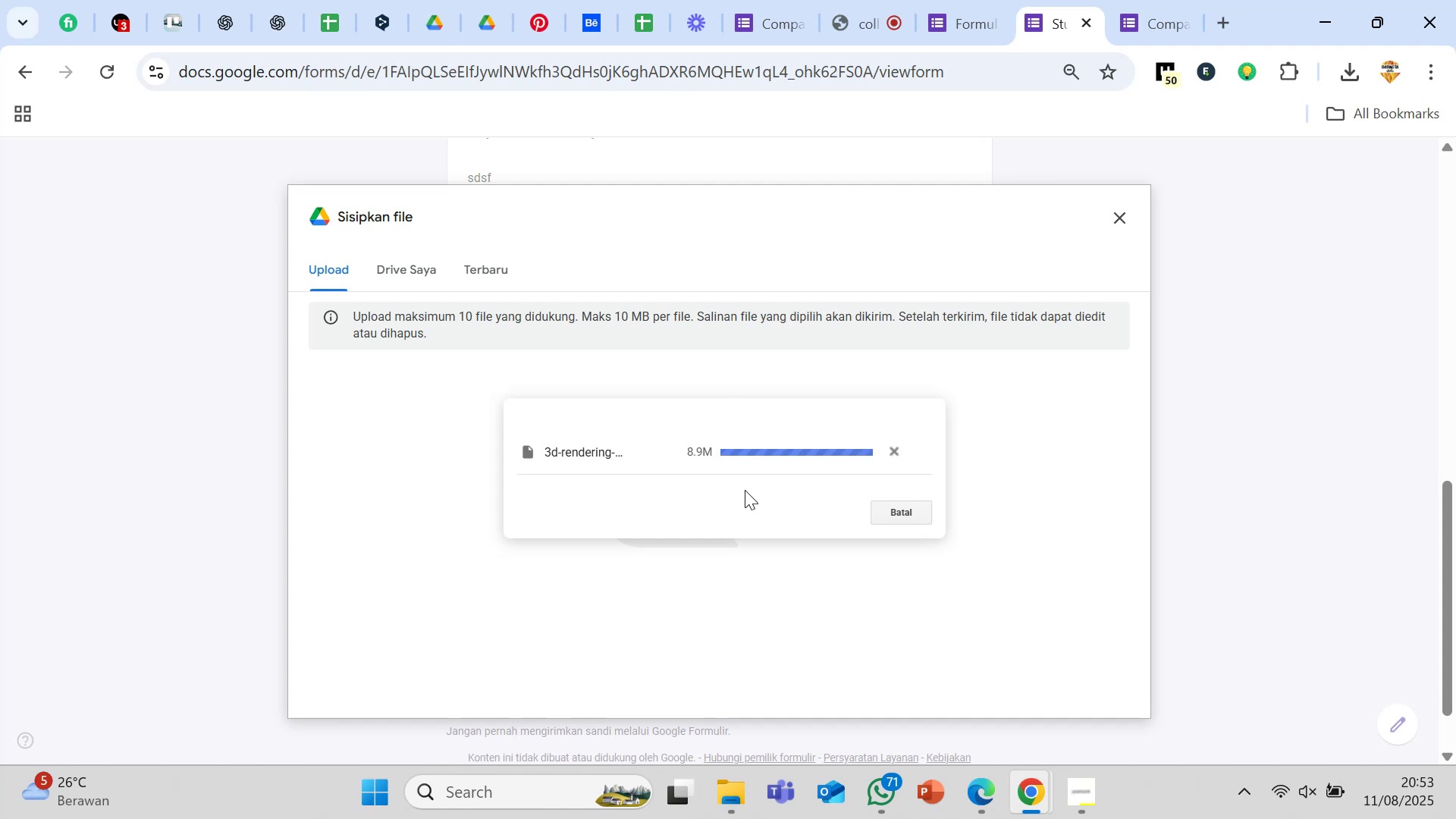 
scroll: coordinate [712, 537], scroll_direction: down, amount: 1.0
 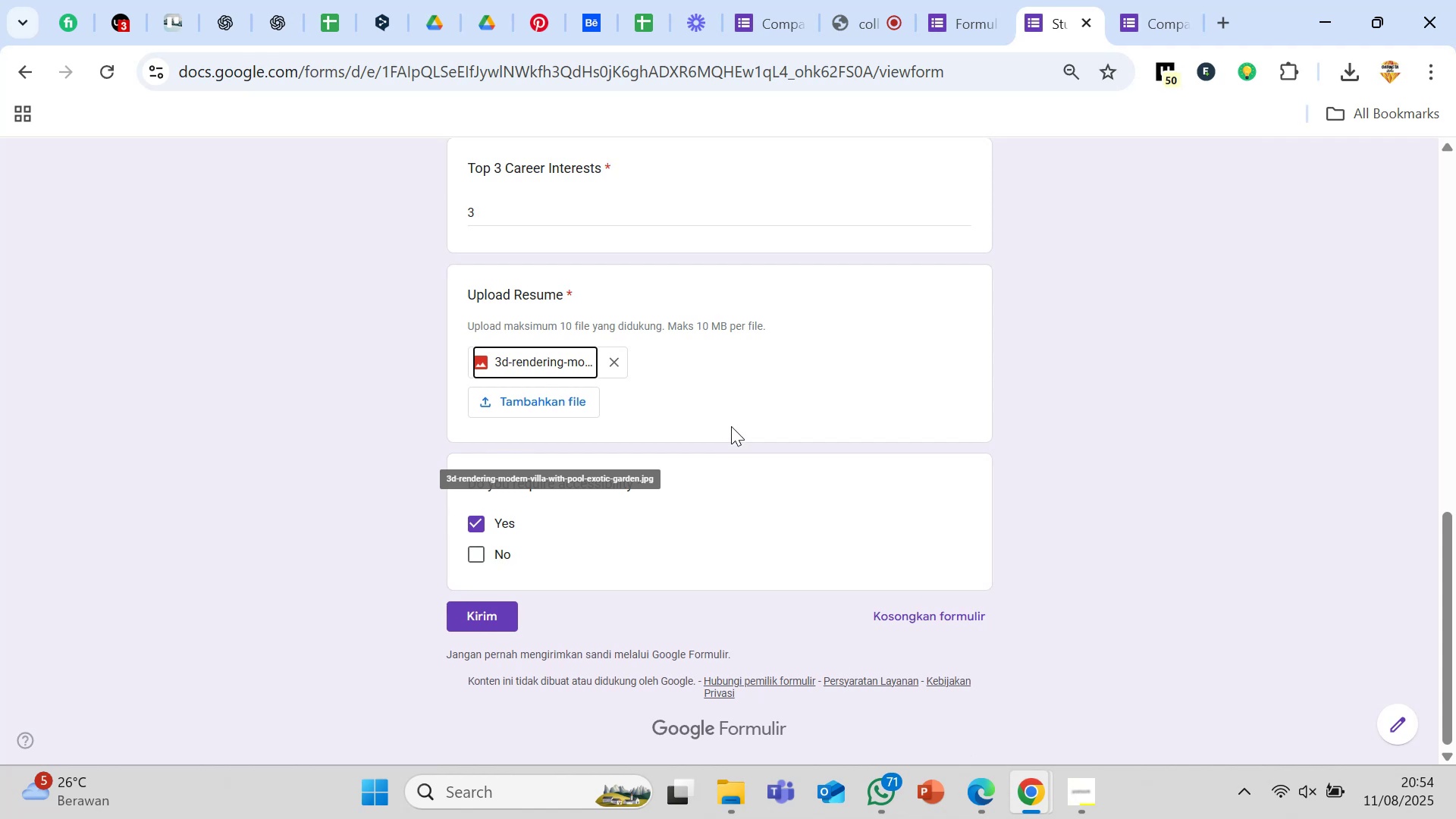 
left_click([731, 424])
 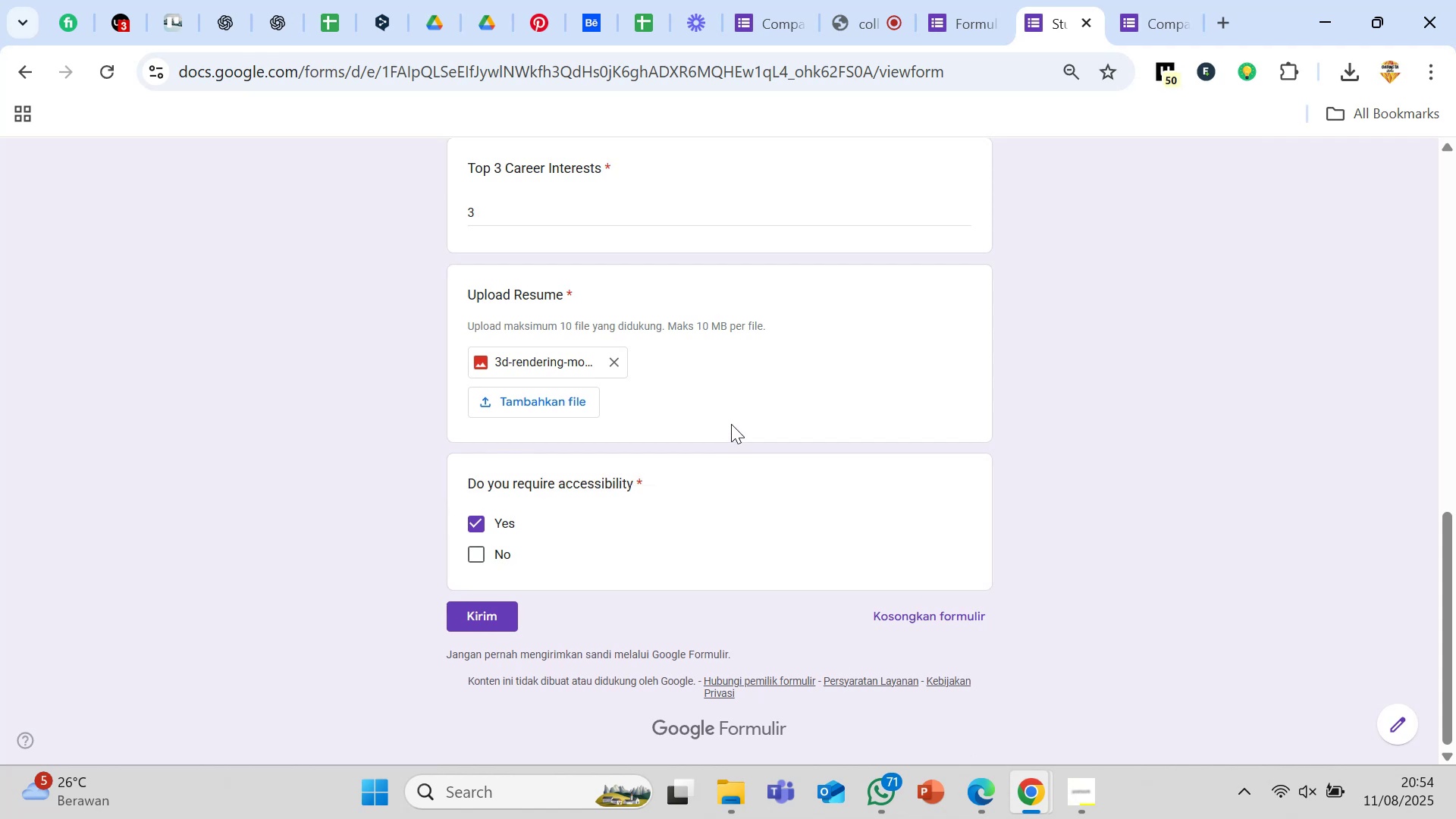 
scroll: coordinate [729, 435], scroll_direction: down, amount: 4.0
 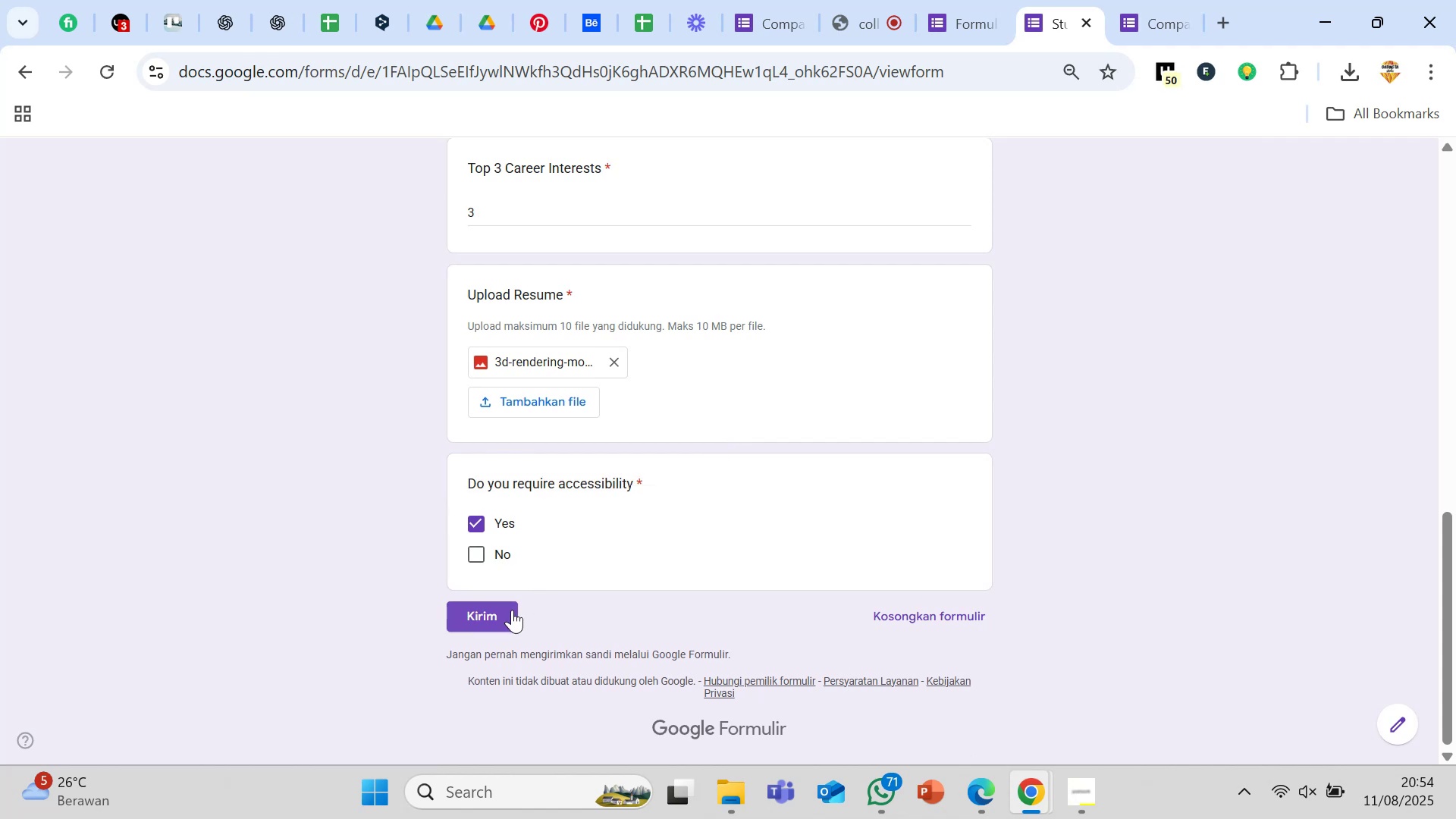 
left_click([509, 613])
 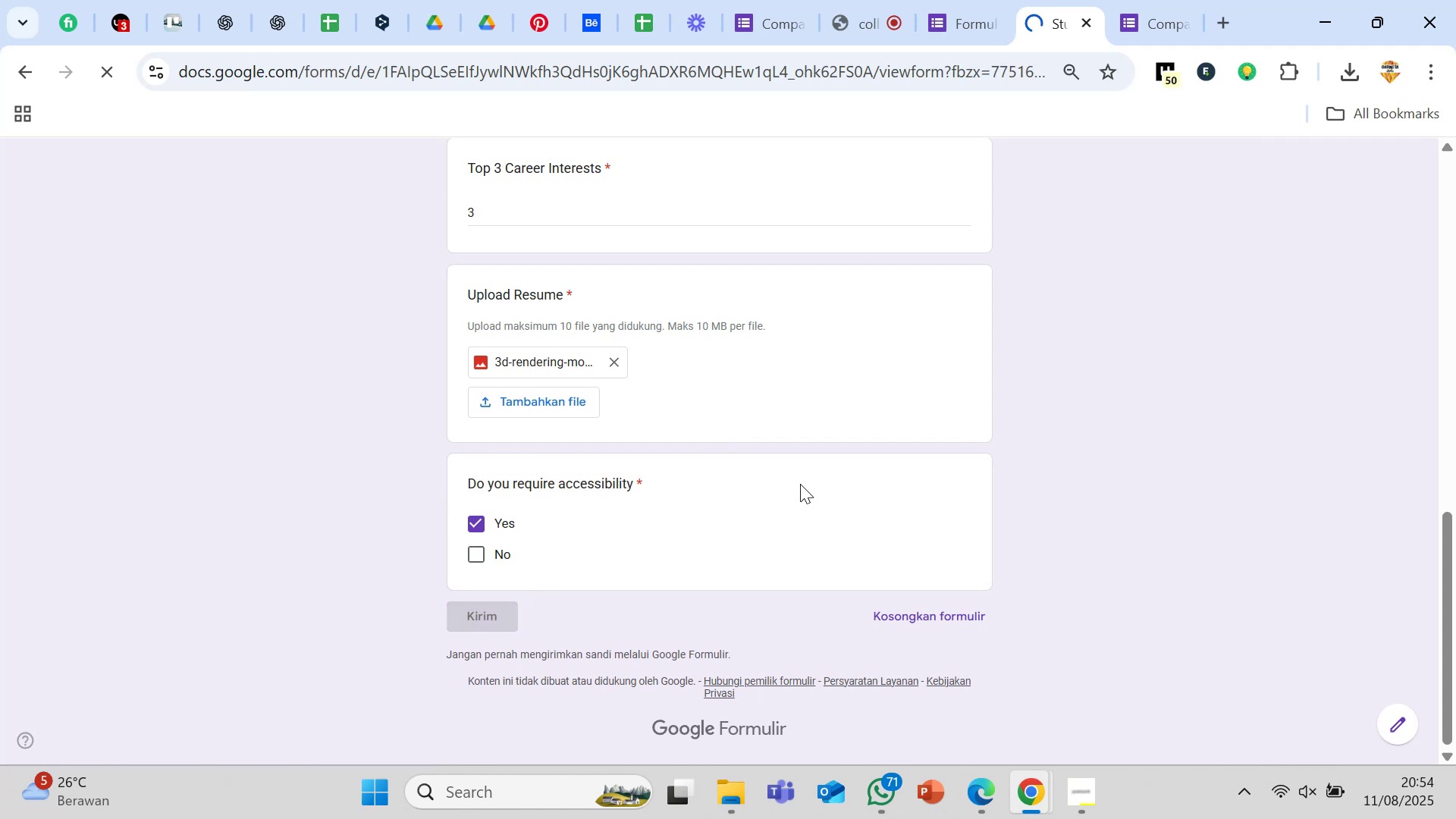 
scroll: coordinate [810, 330], scroll_direction: up, amount: 7.0
 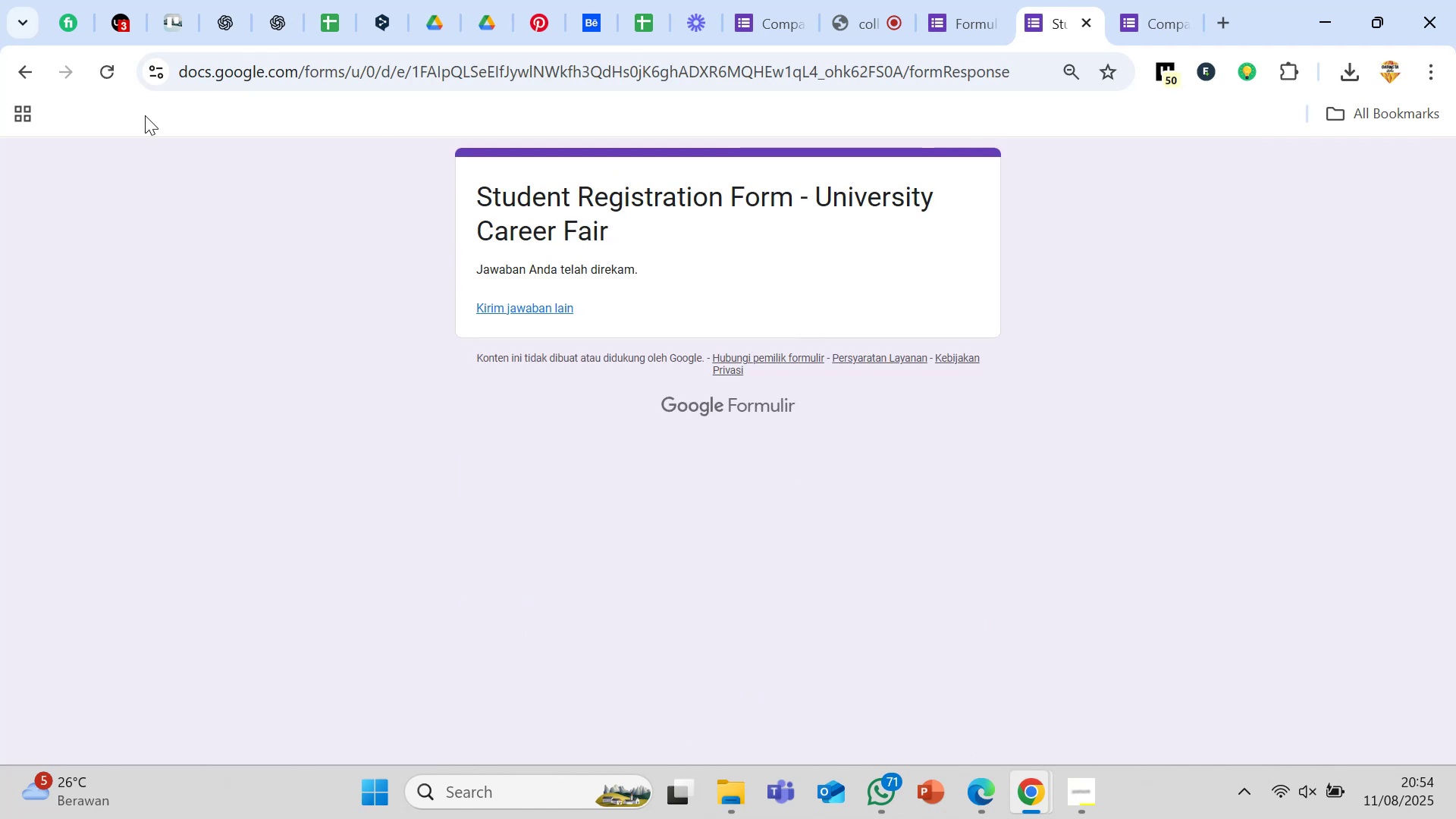 
mouse_move([133, 104])
 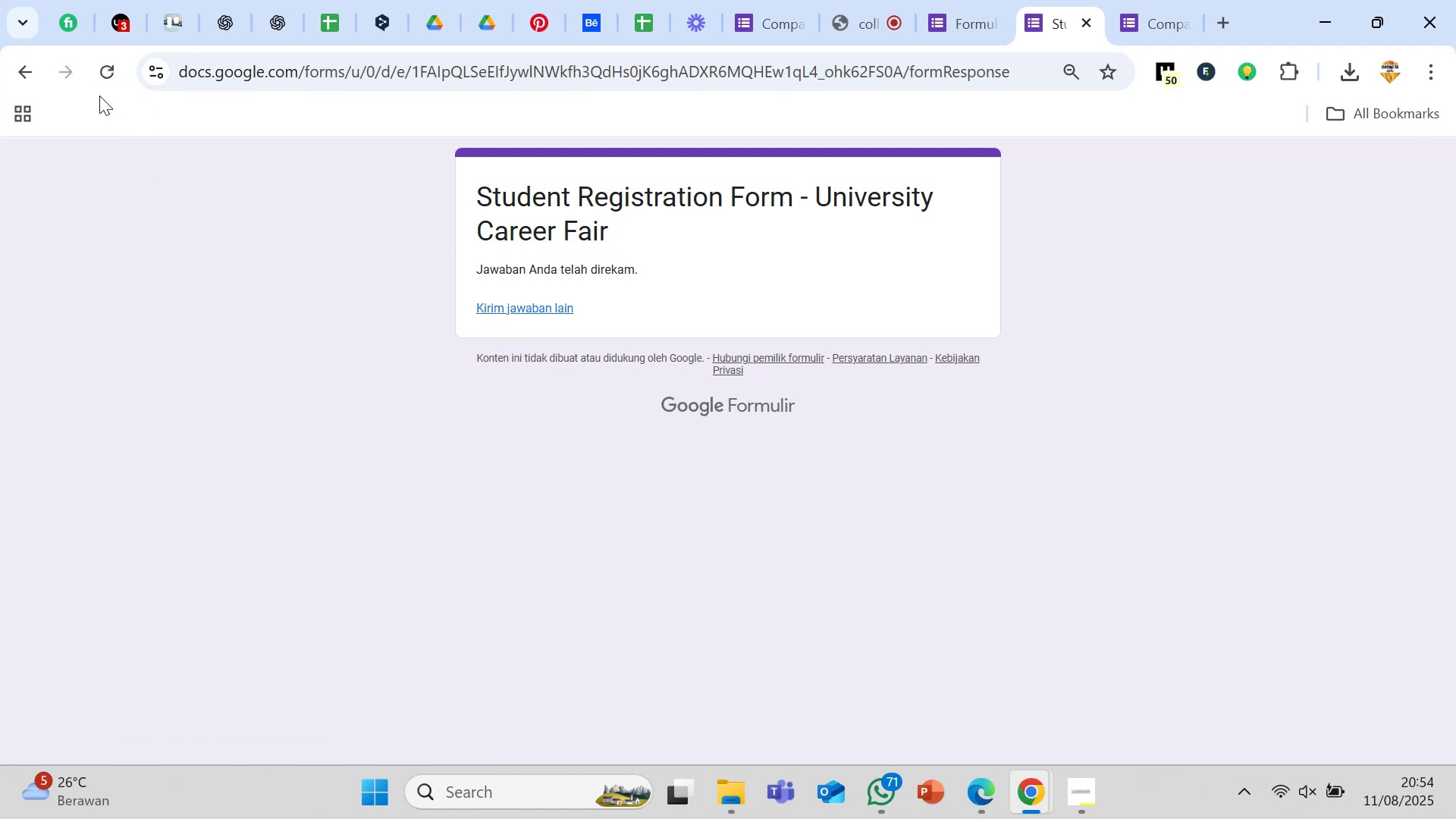 
left_click([105, 71])
 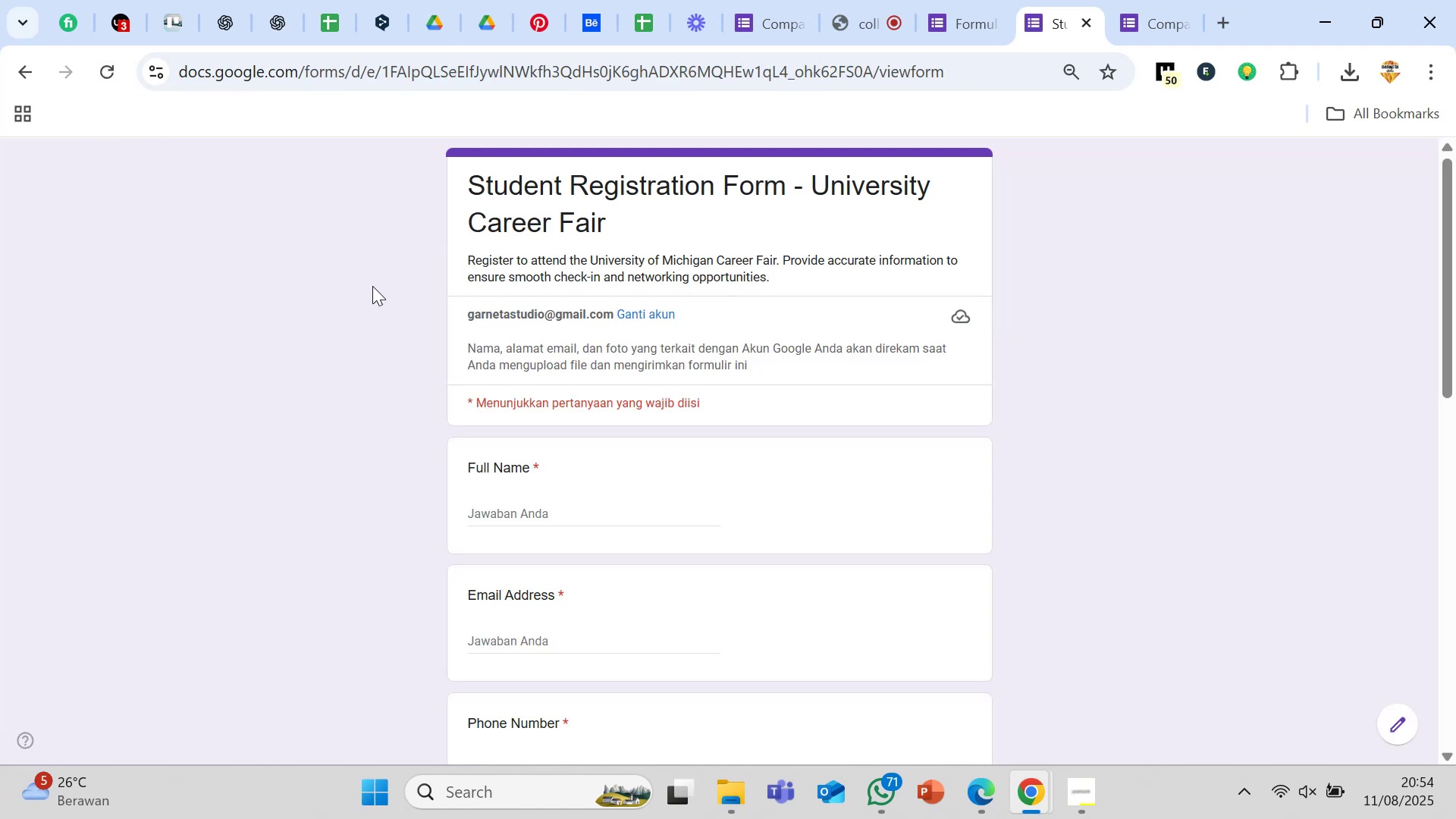 
scroll: coordinate [693, 284], scroll_direction: up, amount: 5.0
 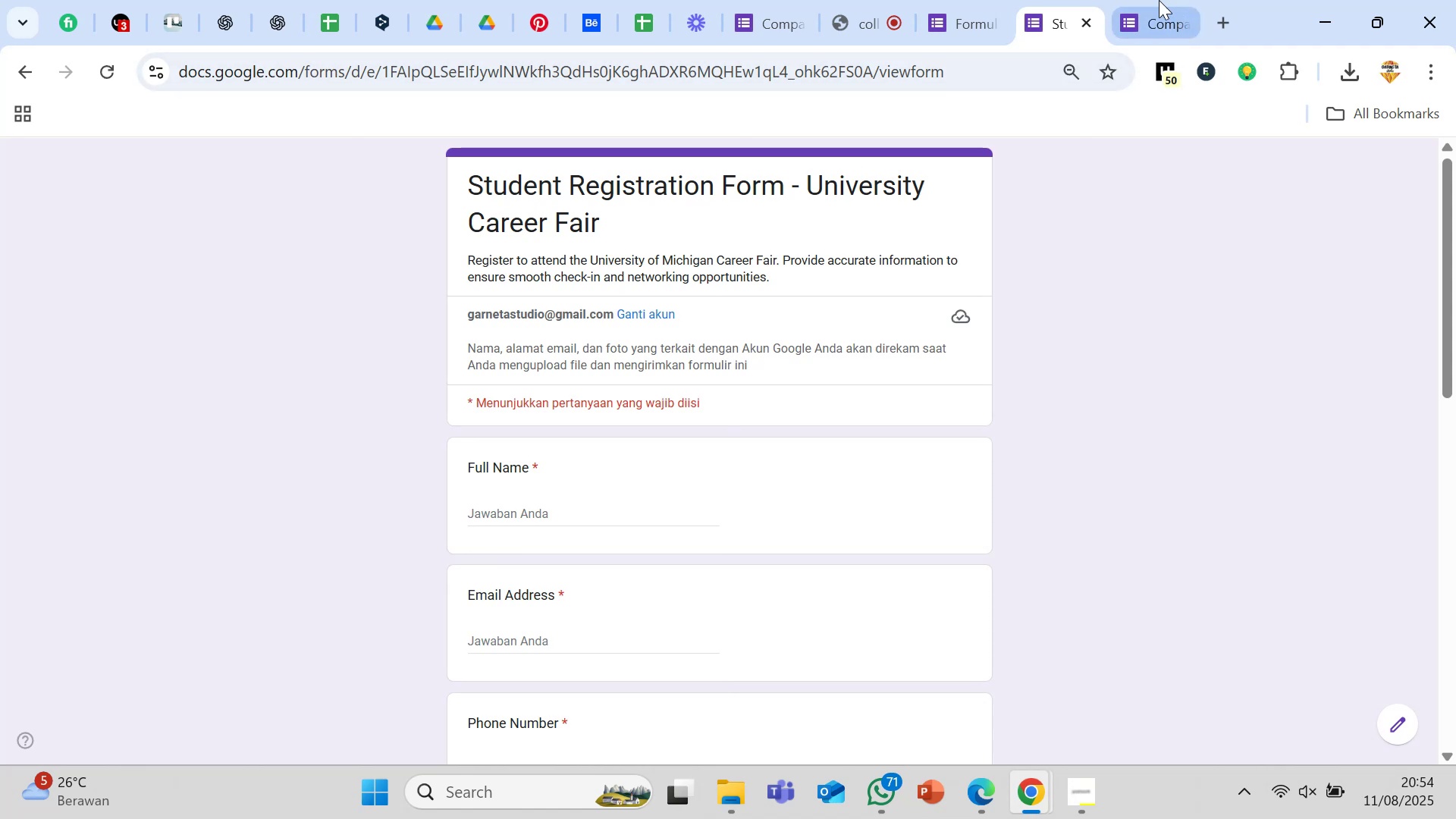 
left_click([1154, 0])
 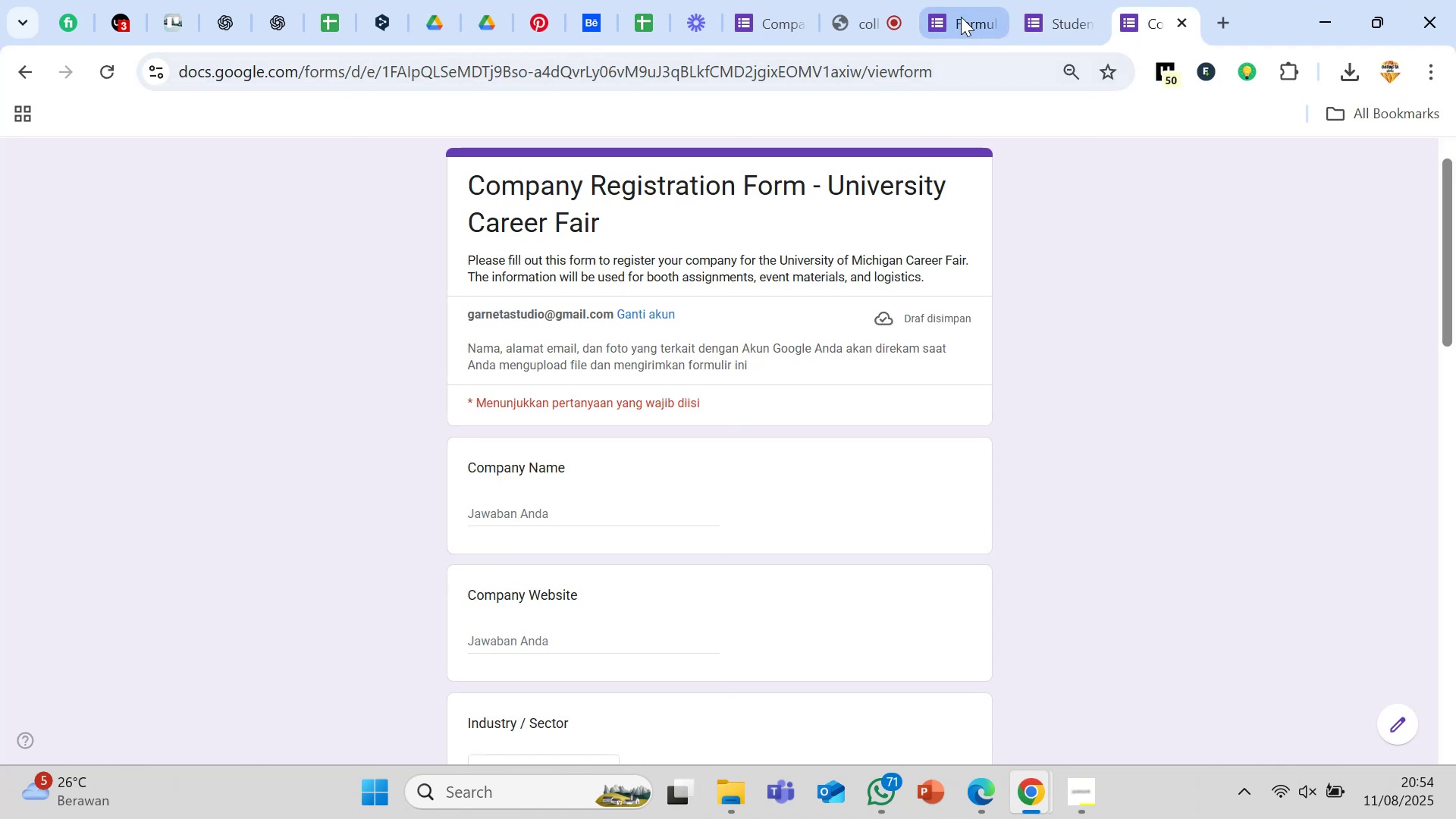 
left_click([961, 17])
 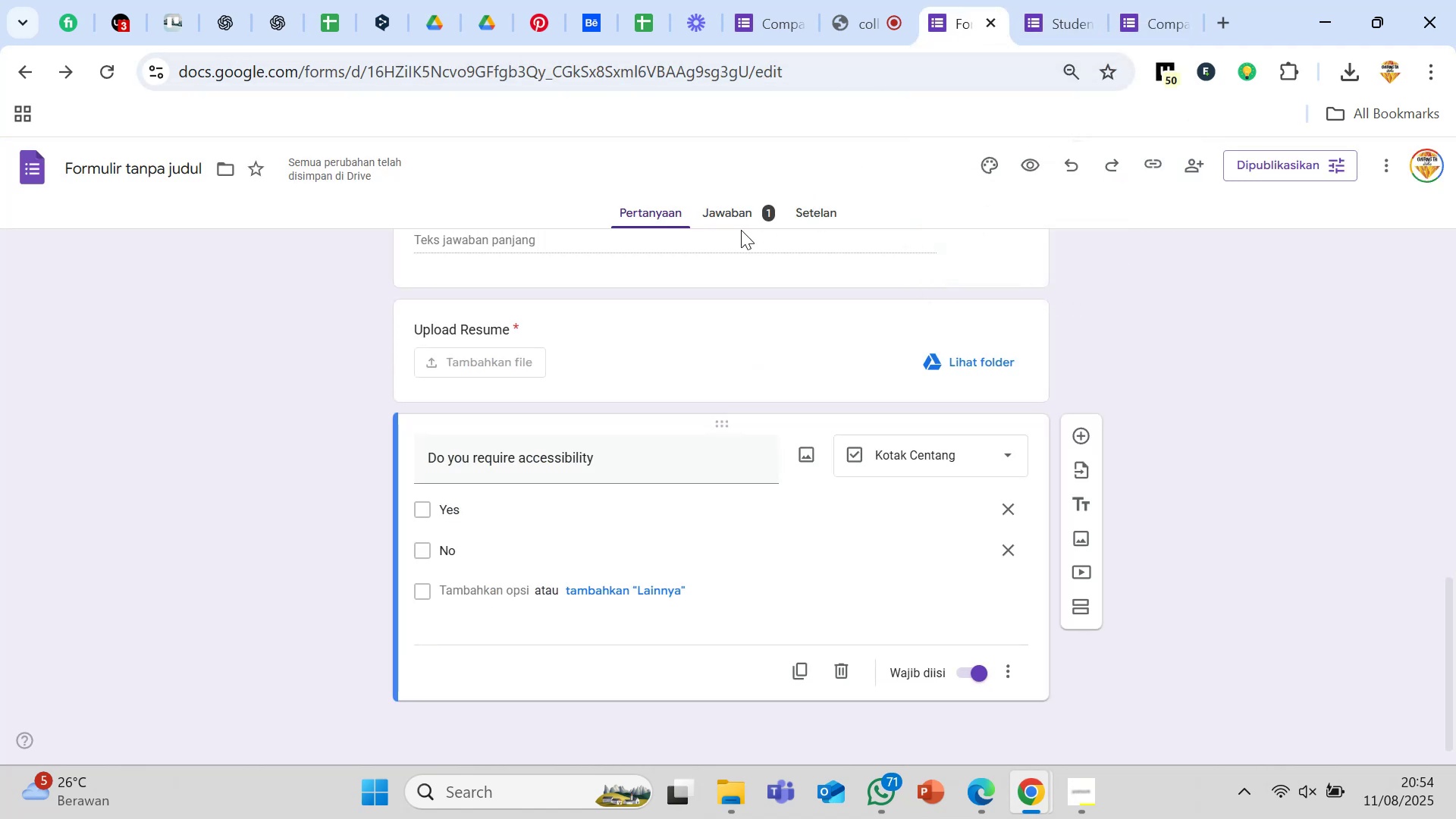 
left_click([735, 217])
 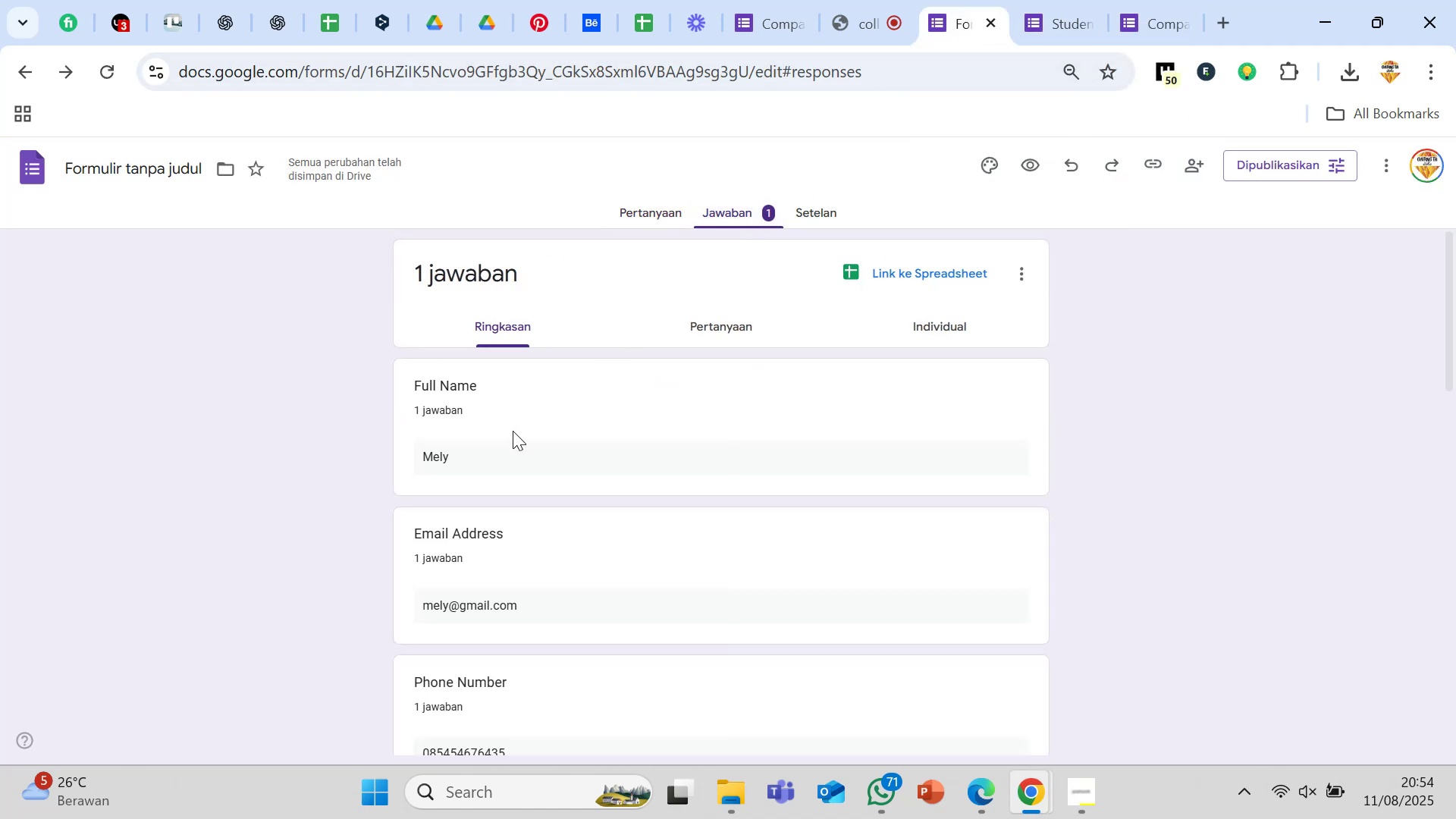 
scroll: coordinate [513, 431], scroll_direction: down, amount: 2.0
 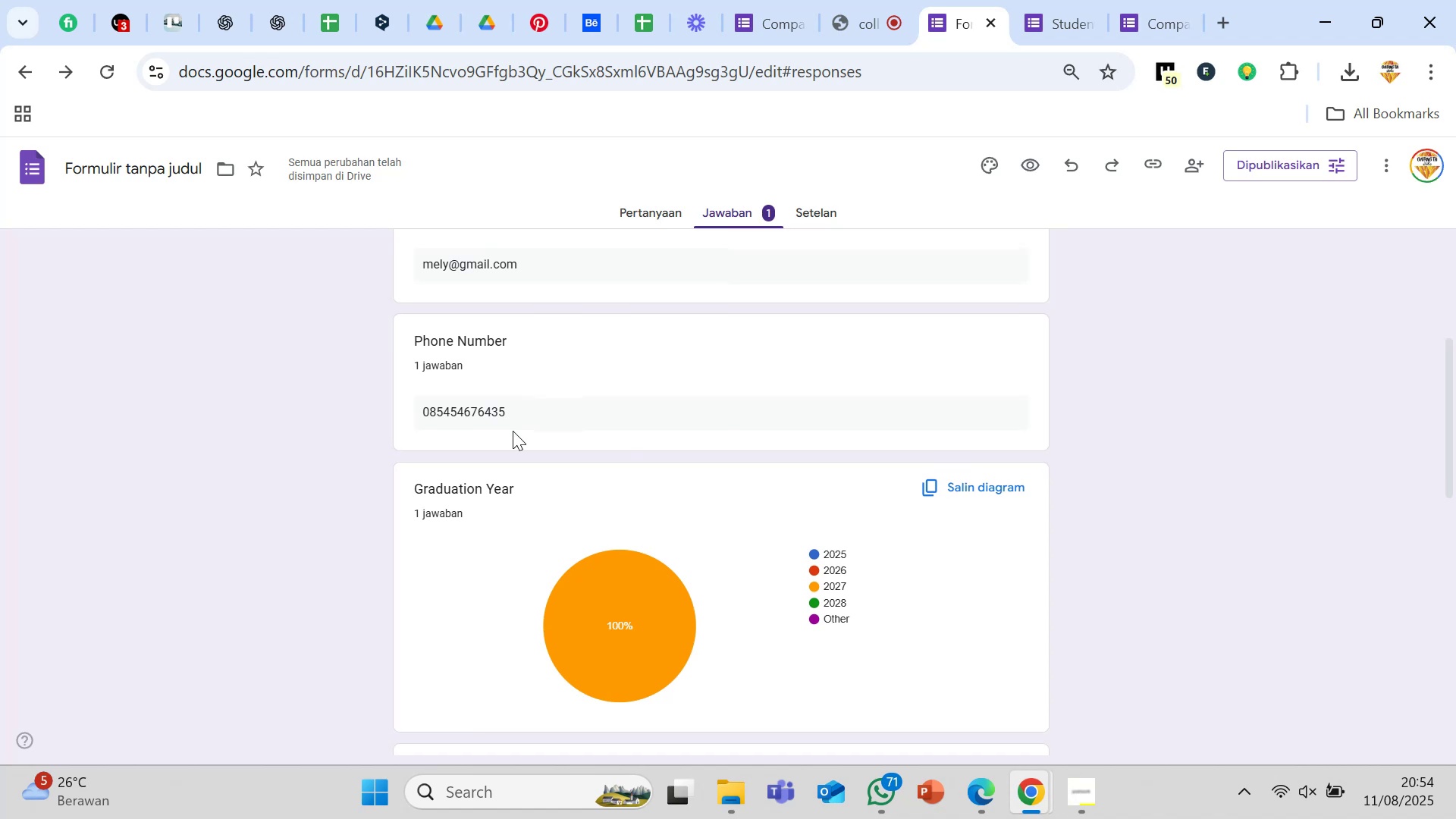 
wait(14.07)
 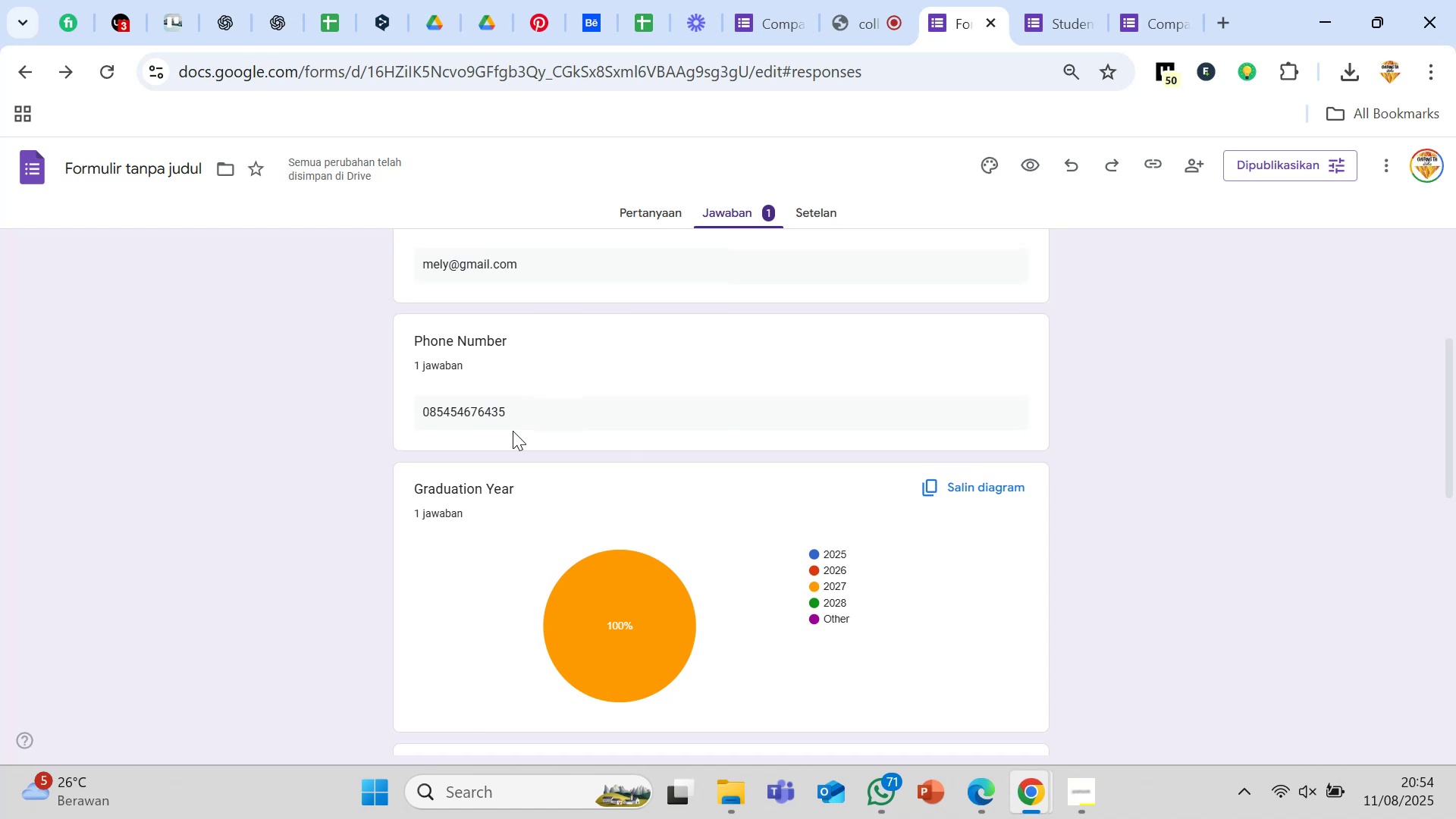 
scroll: coordinate [513, 431], scroll_direction: up, amount: 3.0
 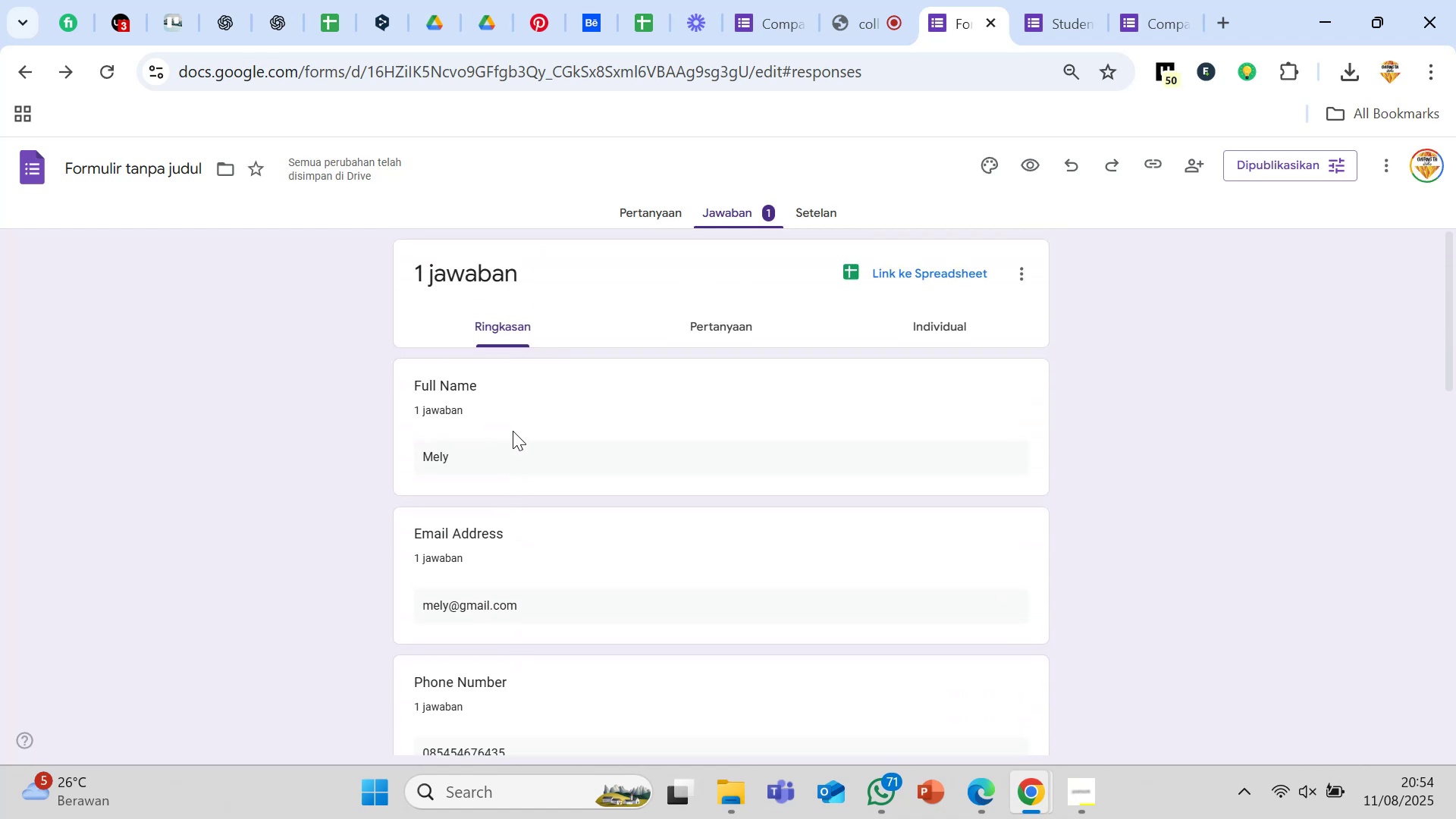 
scroll: coordinate [513, 431], scroll_direction: down, amount: 2.0
 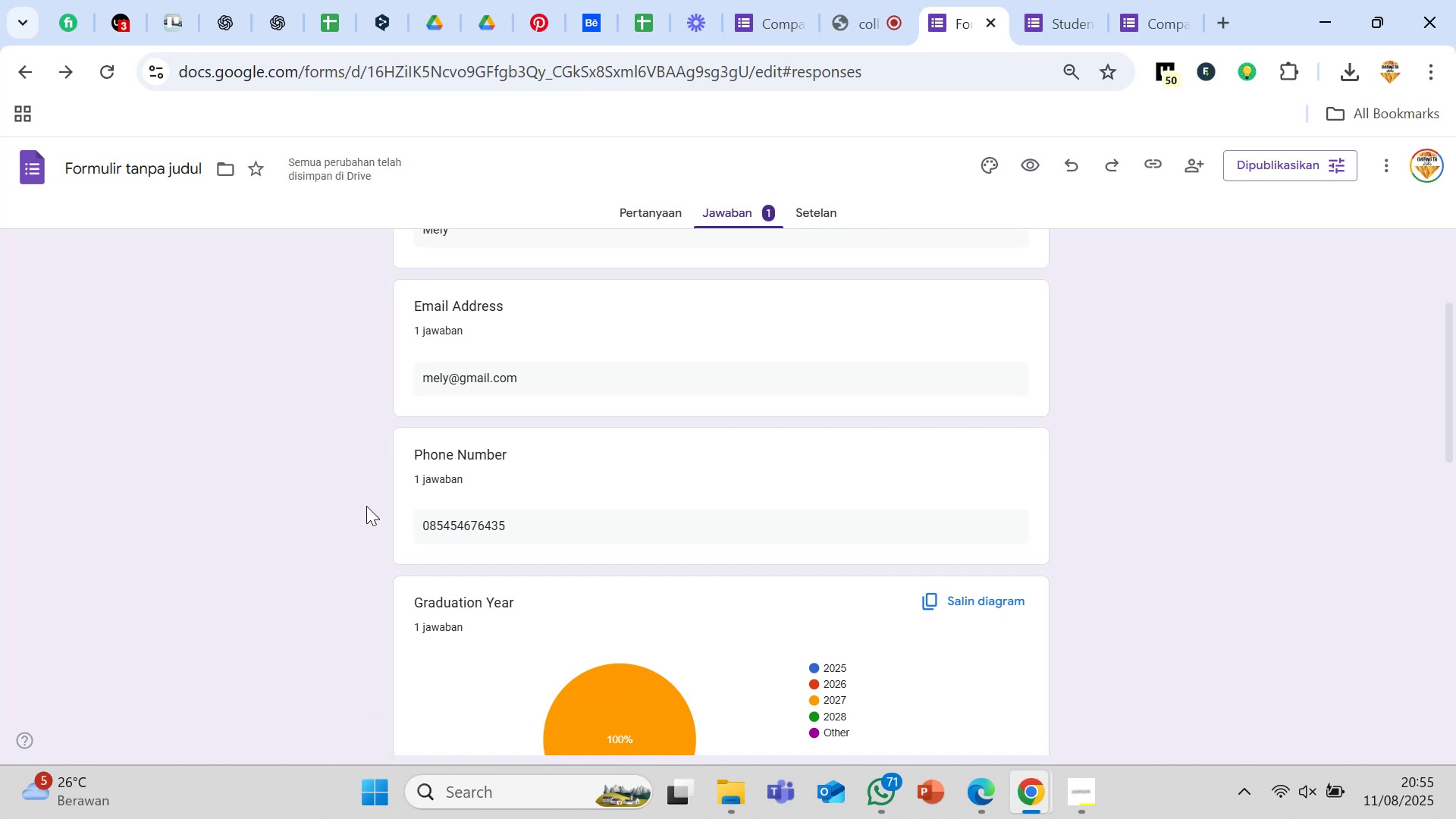 
wait(17.3)
 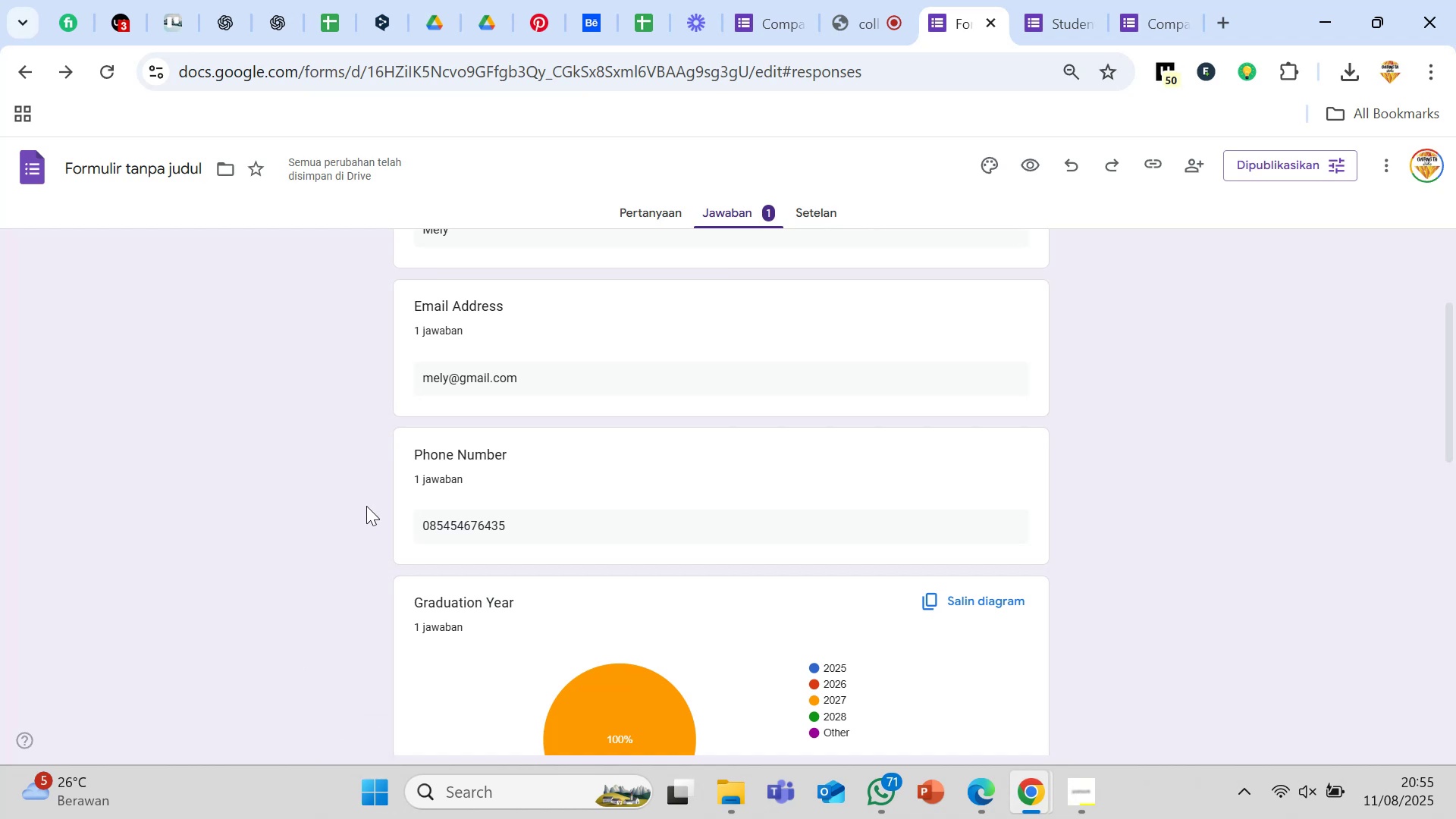 
scroll: coordinate [663, 588], scroll_direction: down, amount: 2.0
 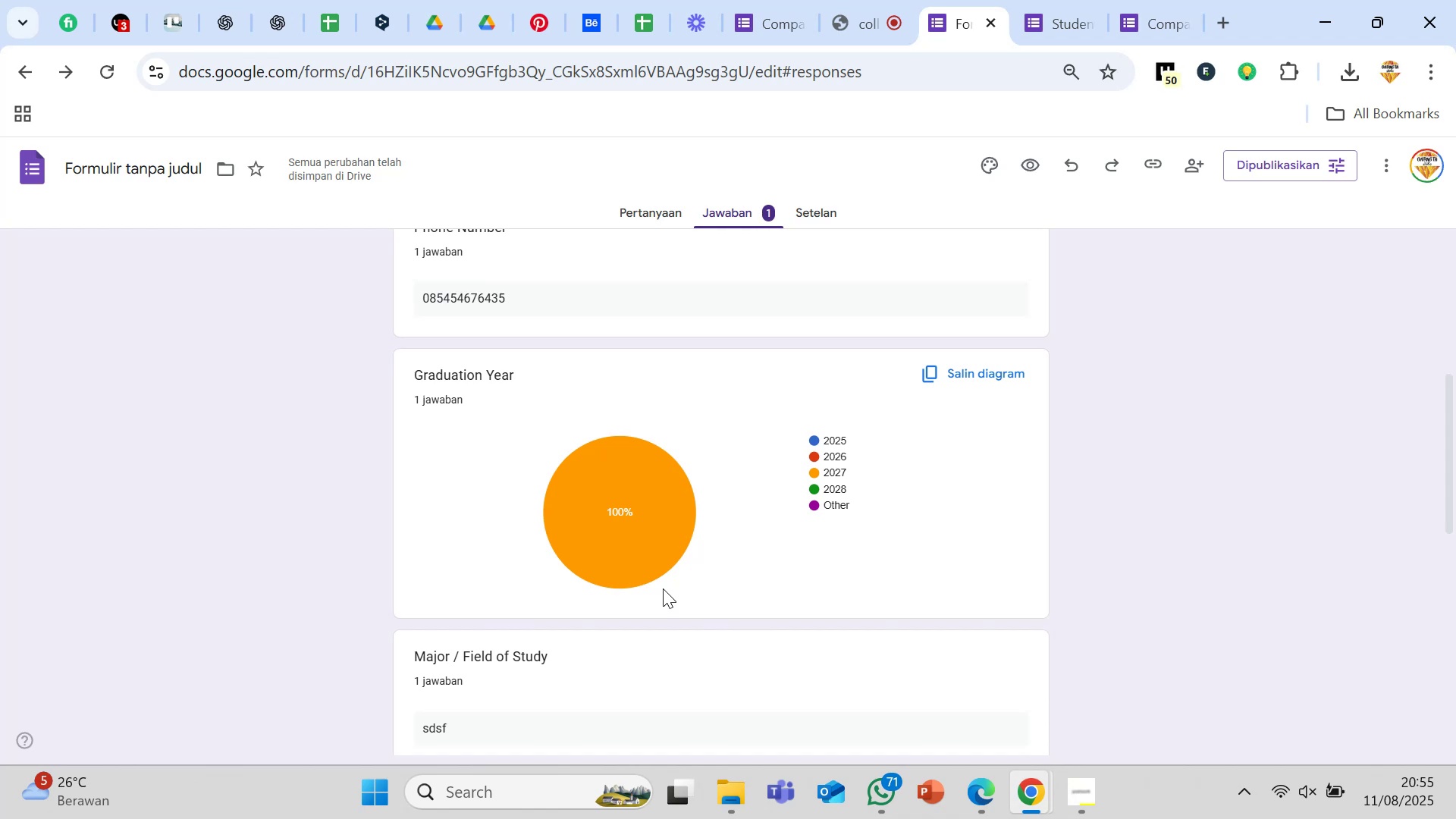 
wait(7.4)
 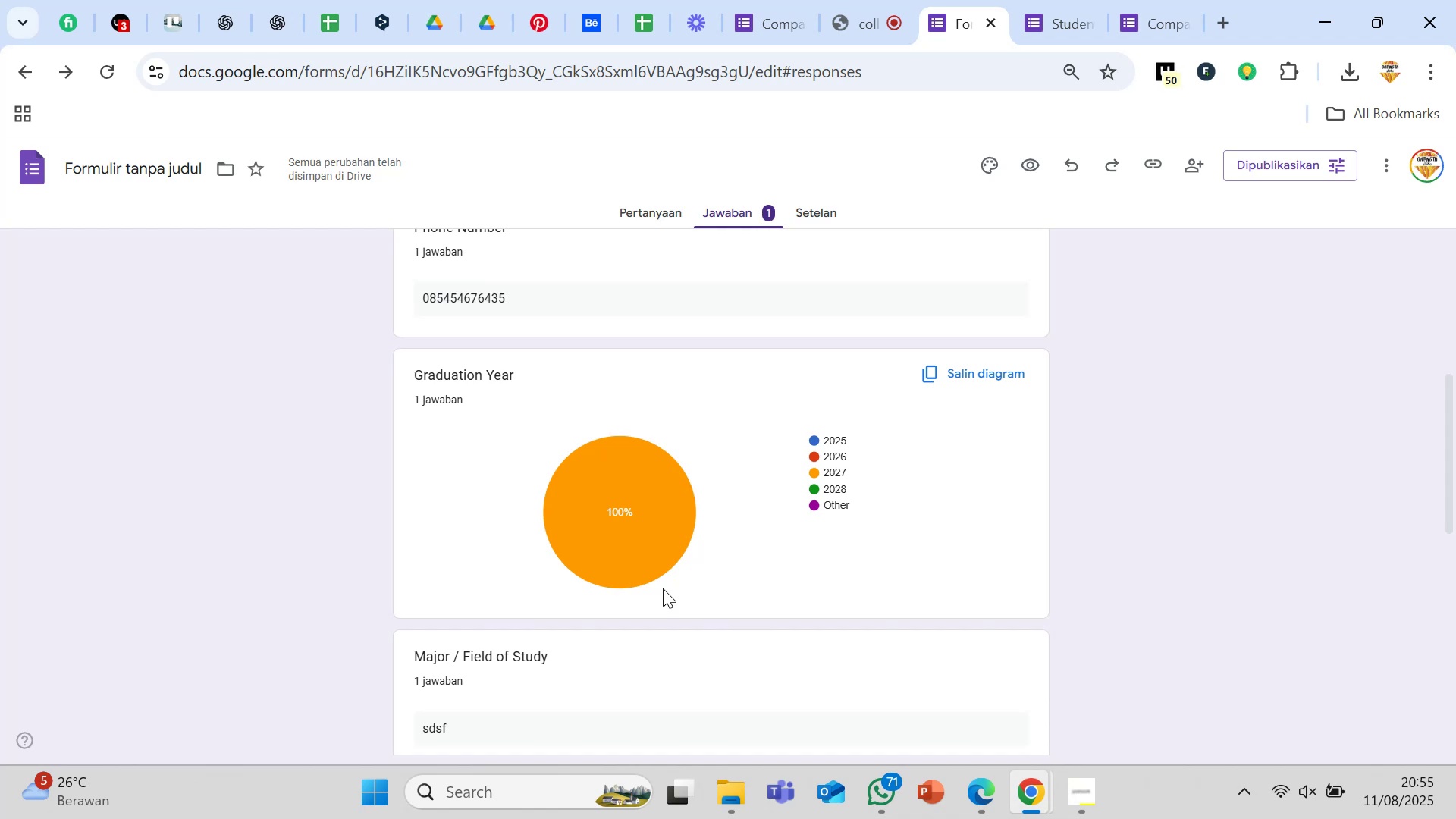 
scroll: coordinate [663, 588], scroll_direction: down, amount: 1.0
 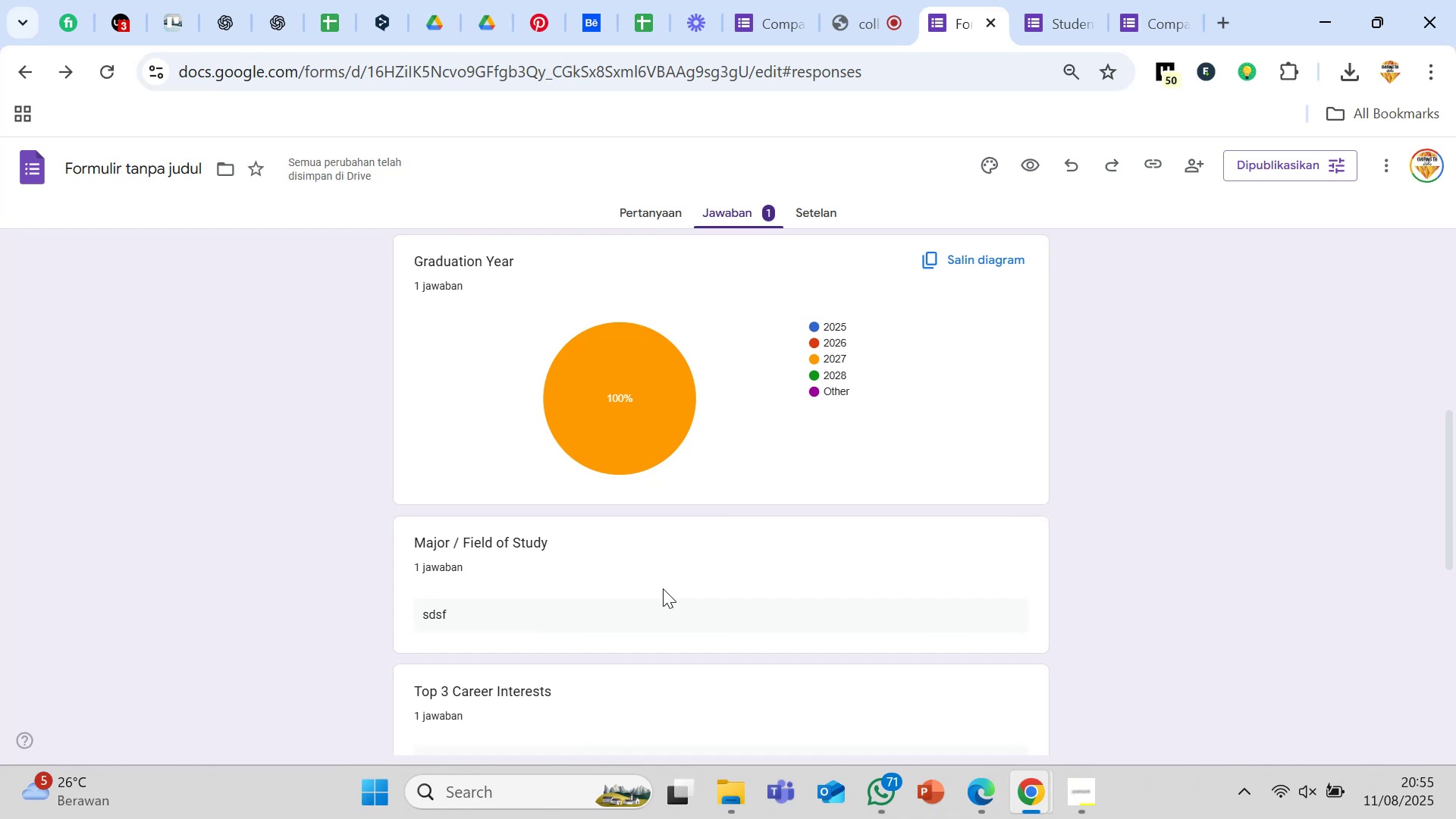 
wait(6.59)
 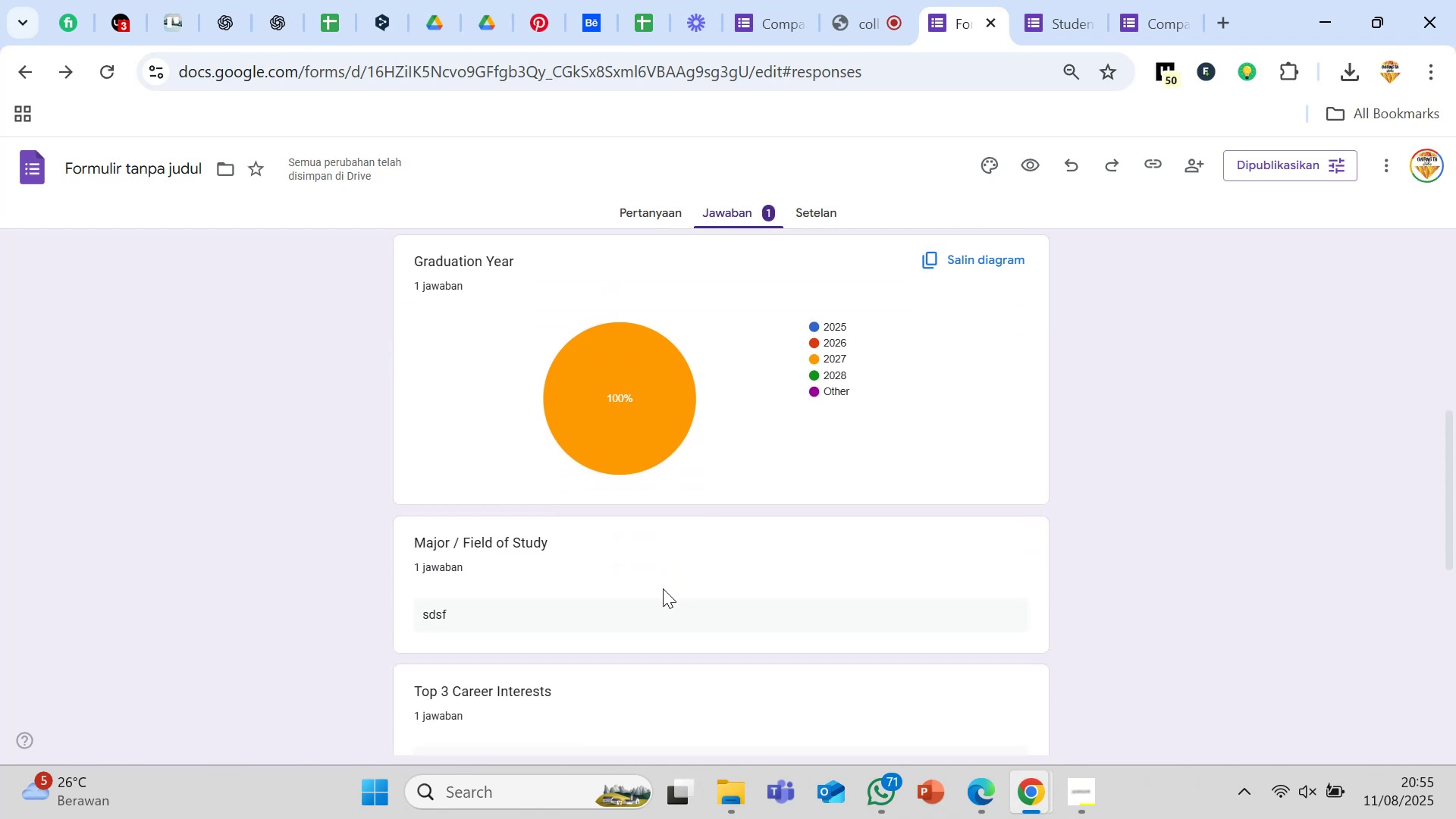 
scroll: coordinate [663, 588], scroll_direction: down, amount: 4.0
 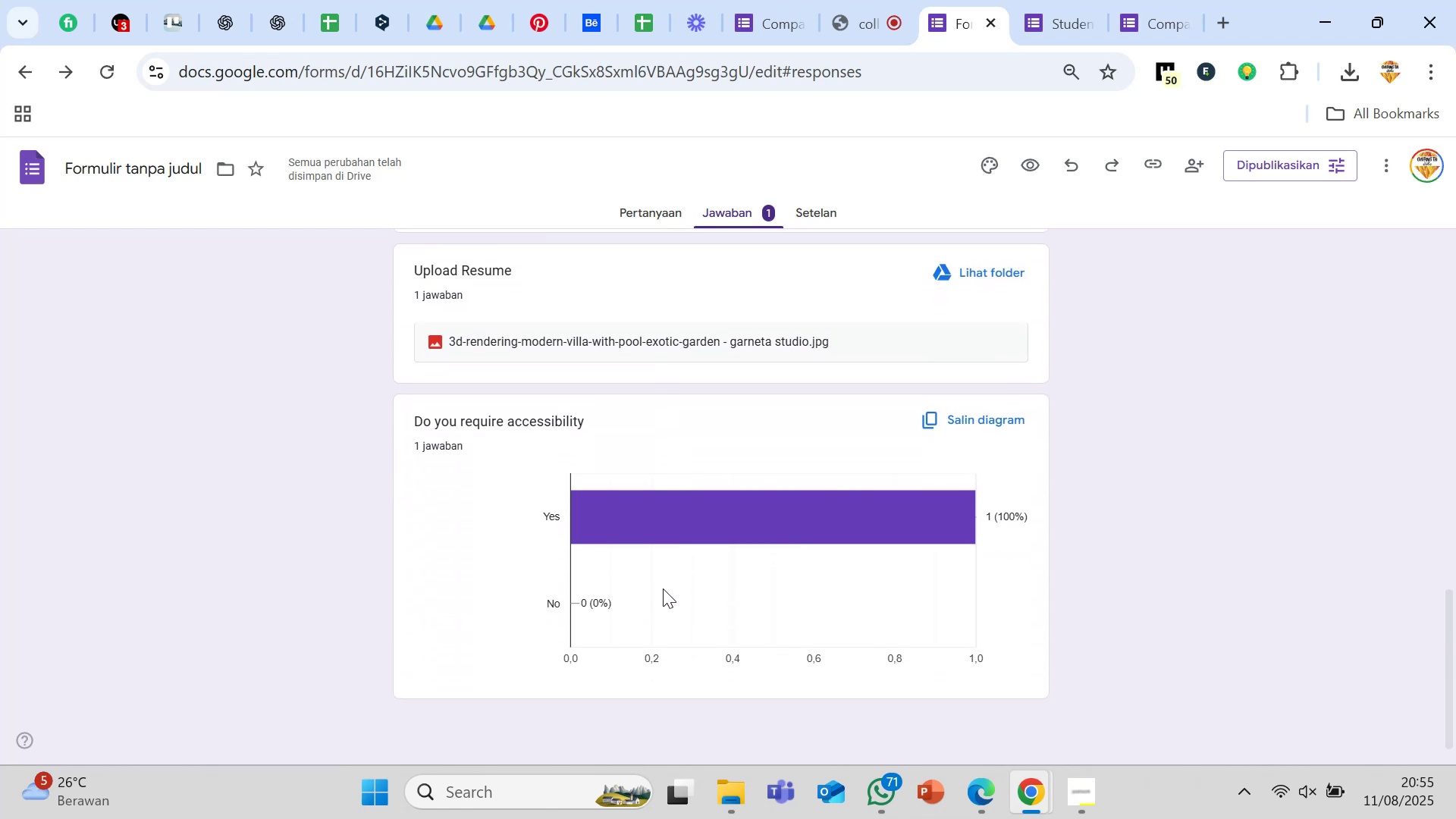 
scroll: coordinate [663, 588], scroll_direction: up, amount: 19.0
 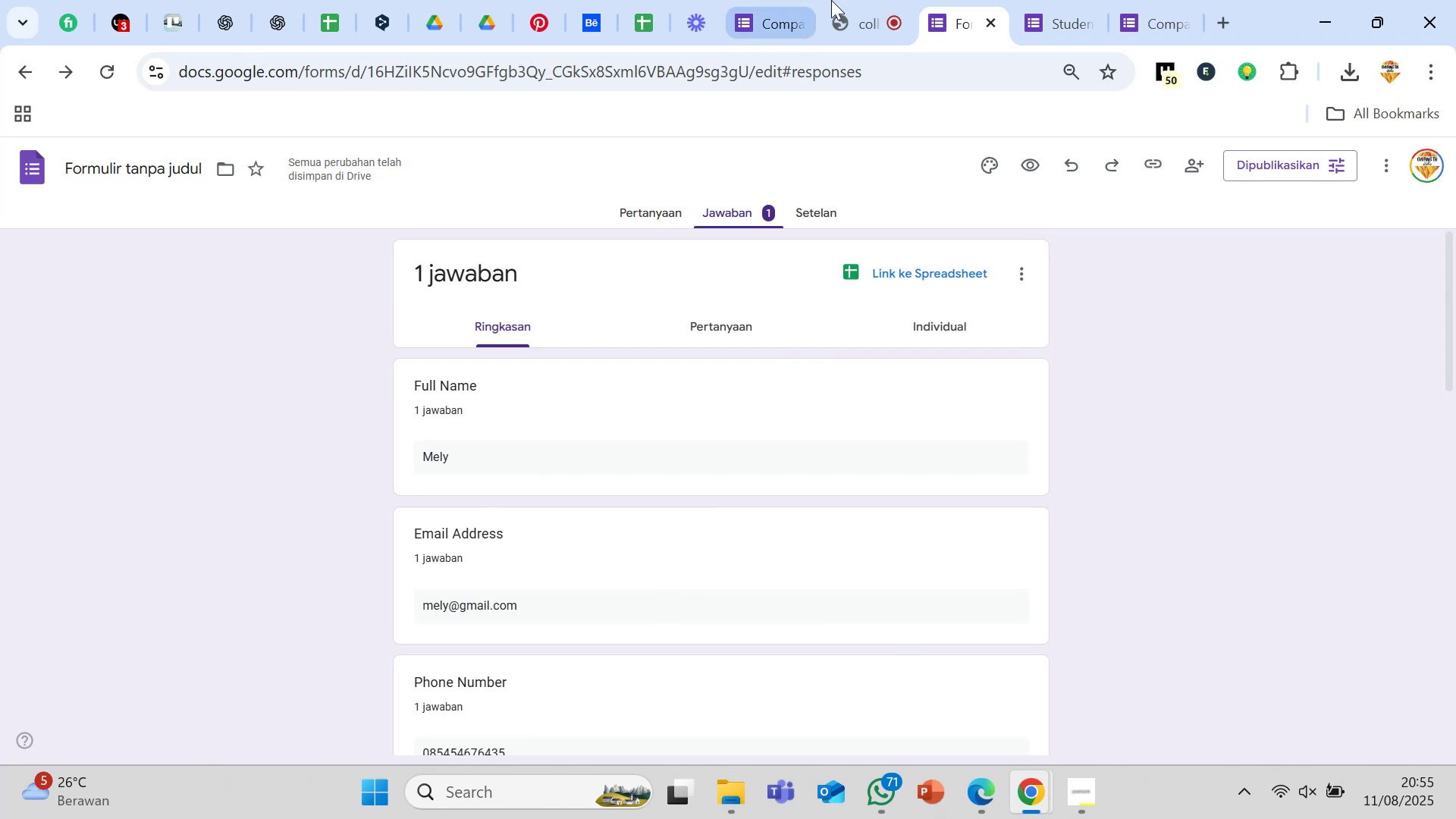 
left_click([849, 0])
 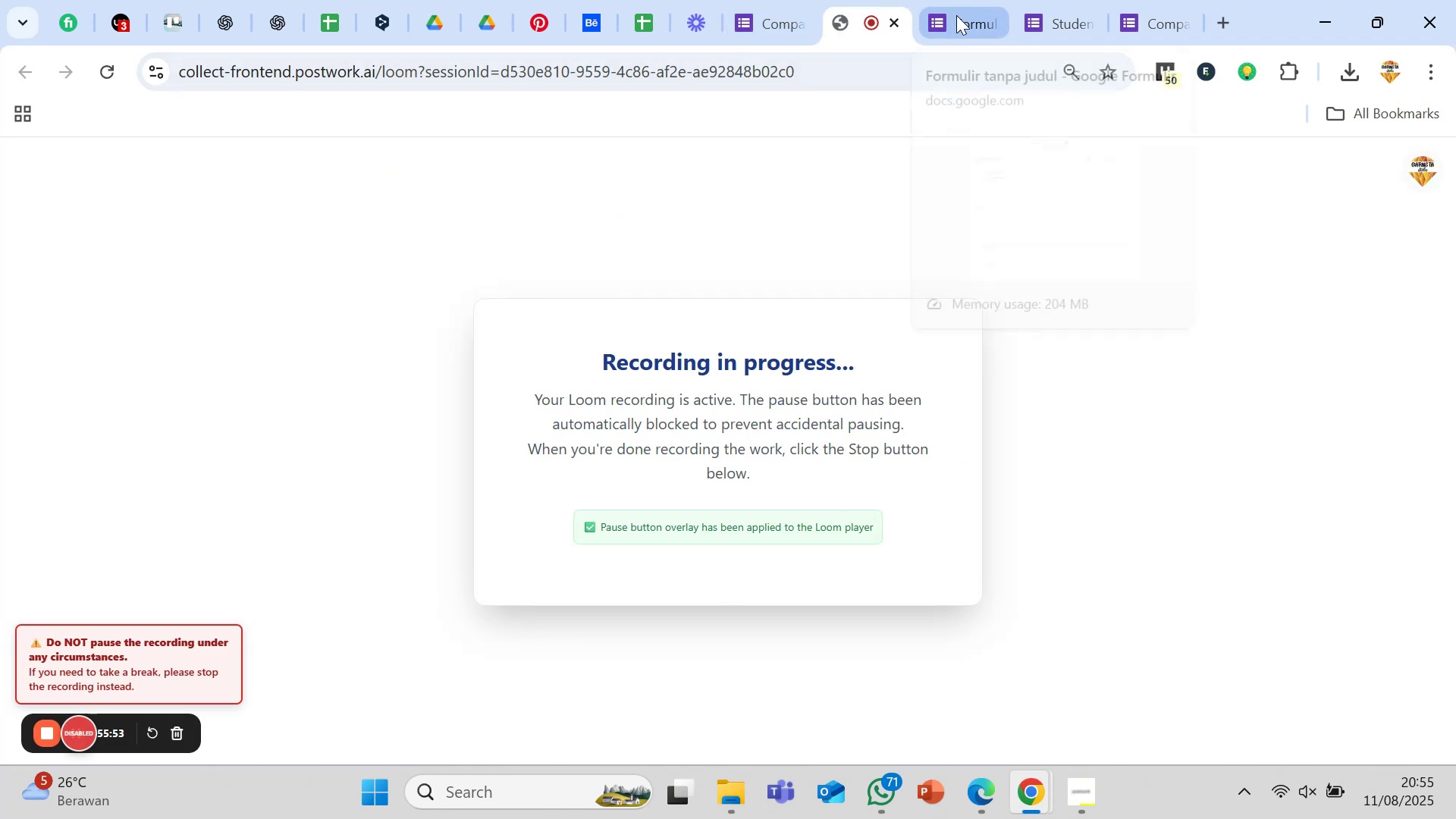 
left_click([956, 15])
 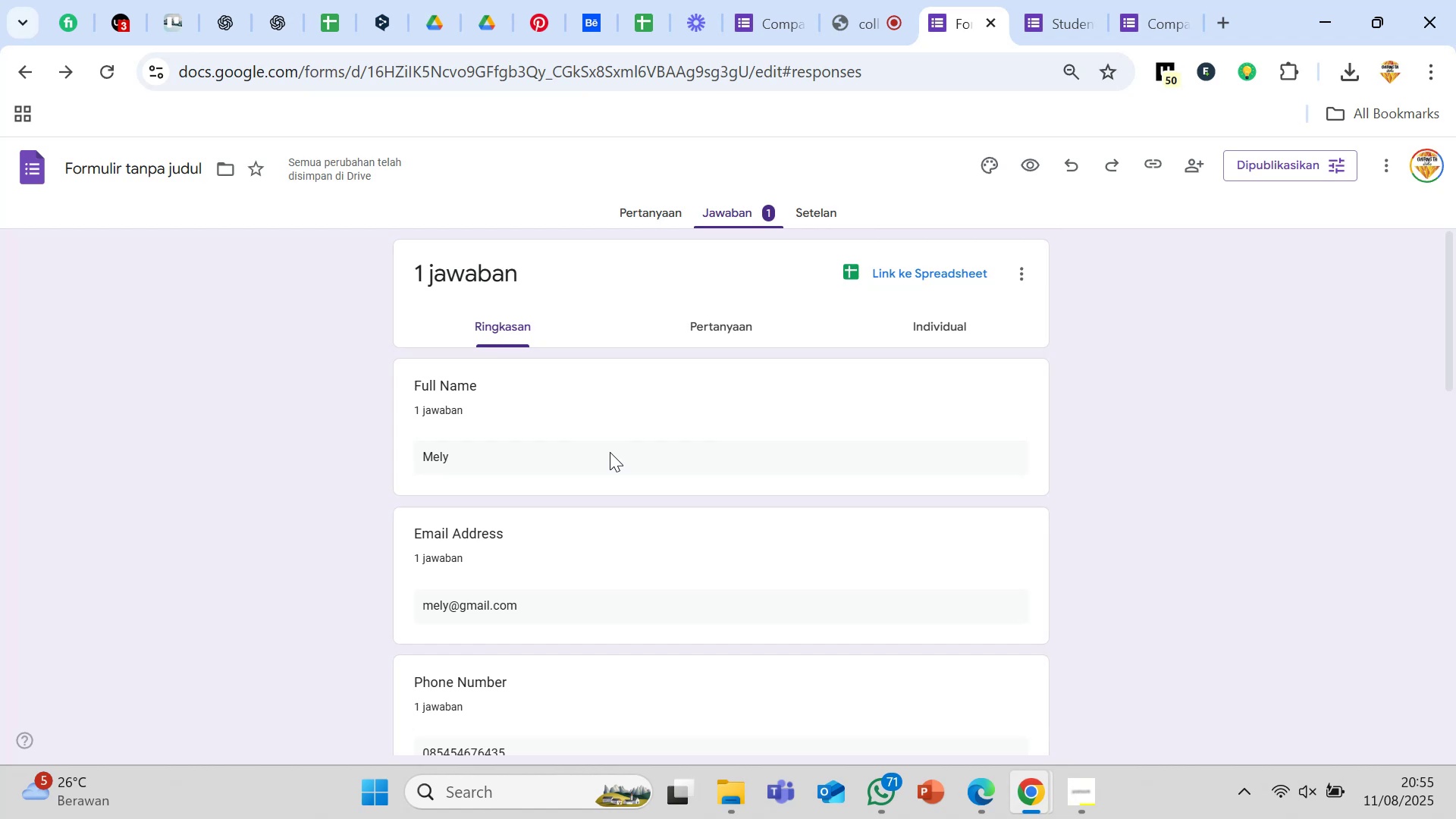 
wait(19.87)
 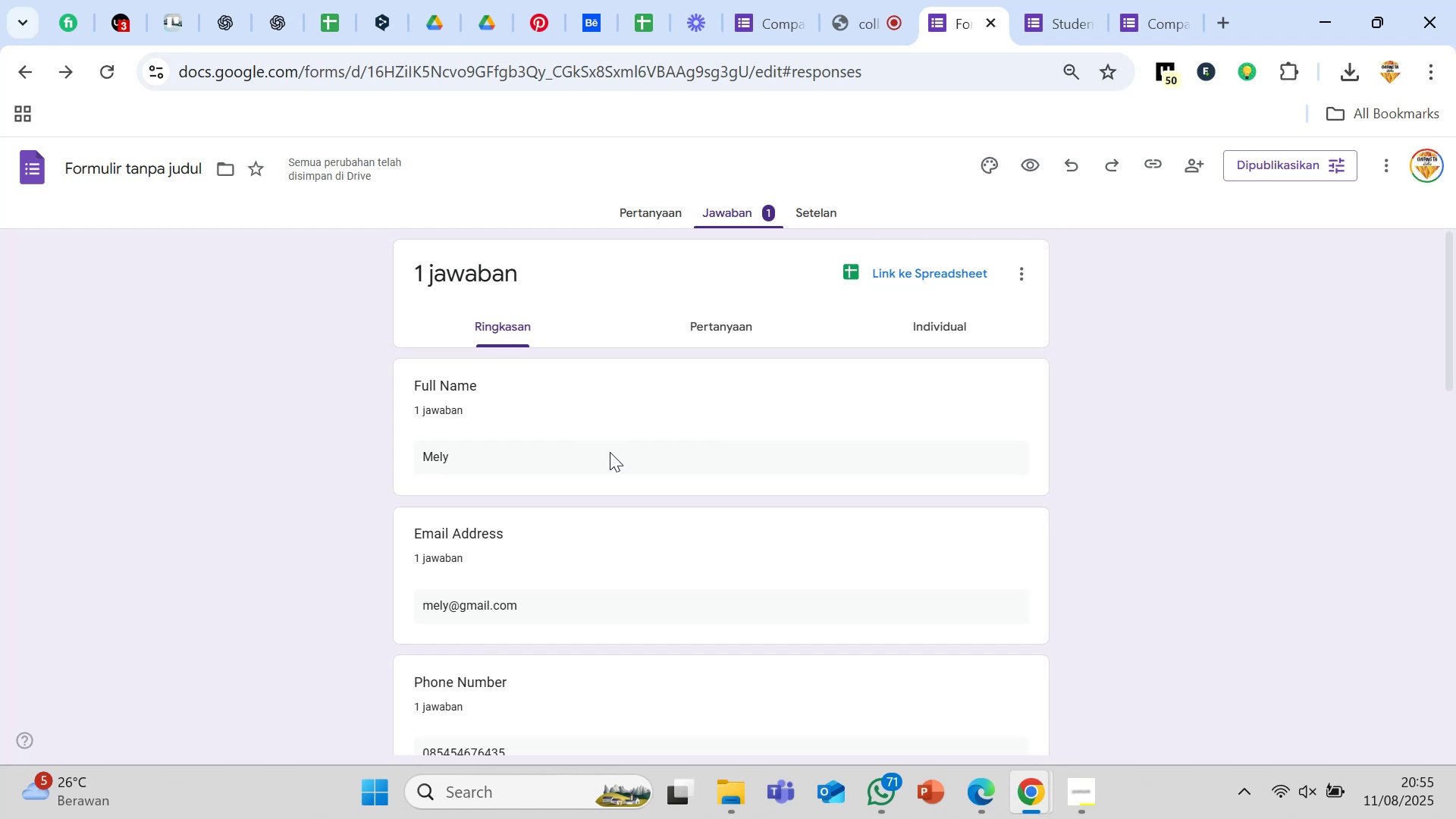 
left_click([657, 220])
 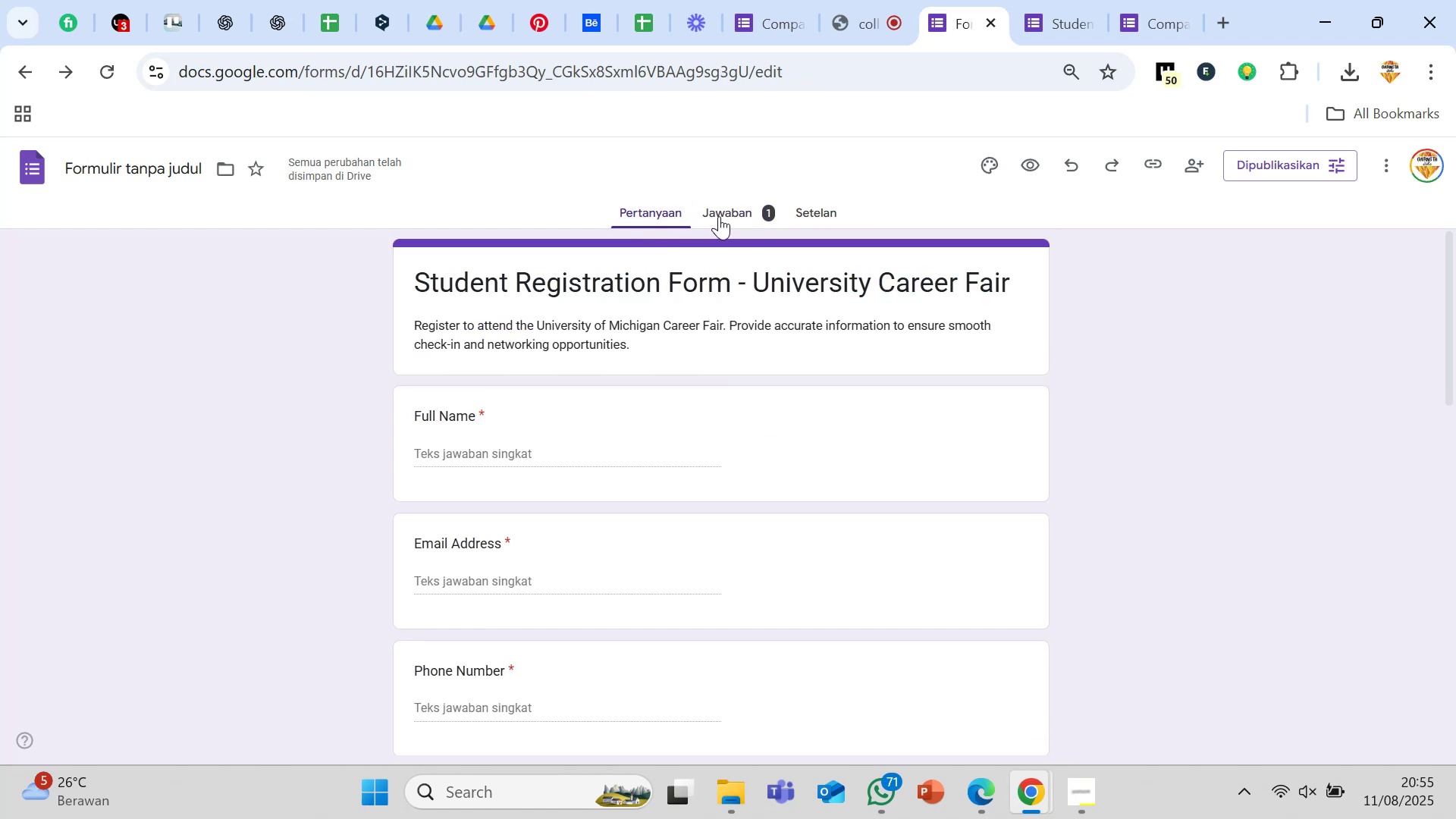 
left_click([719, 216])
 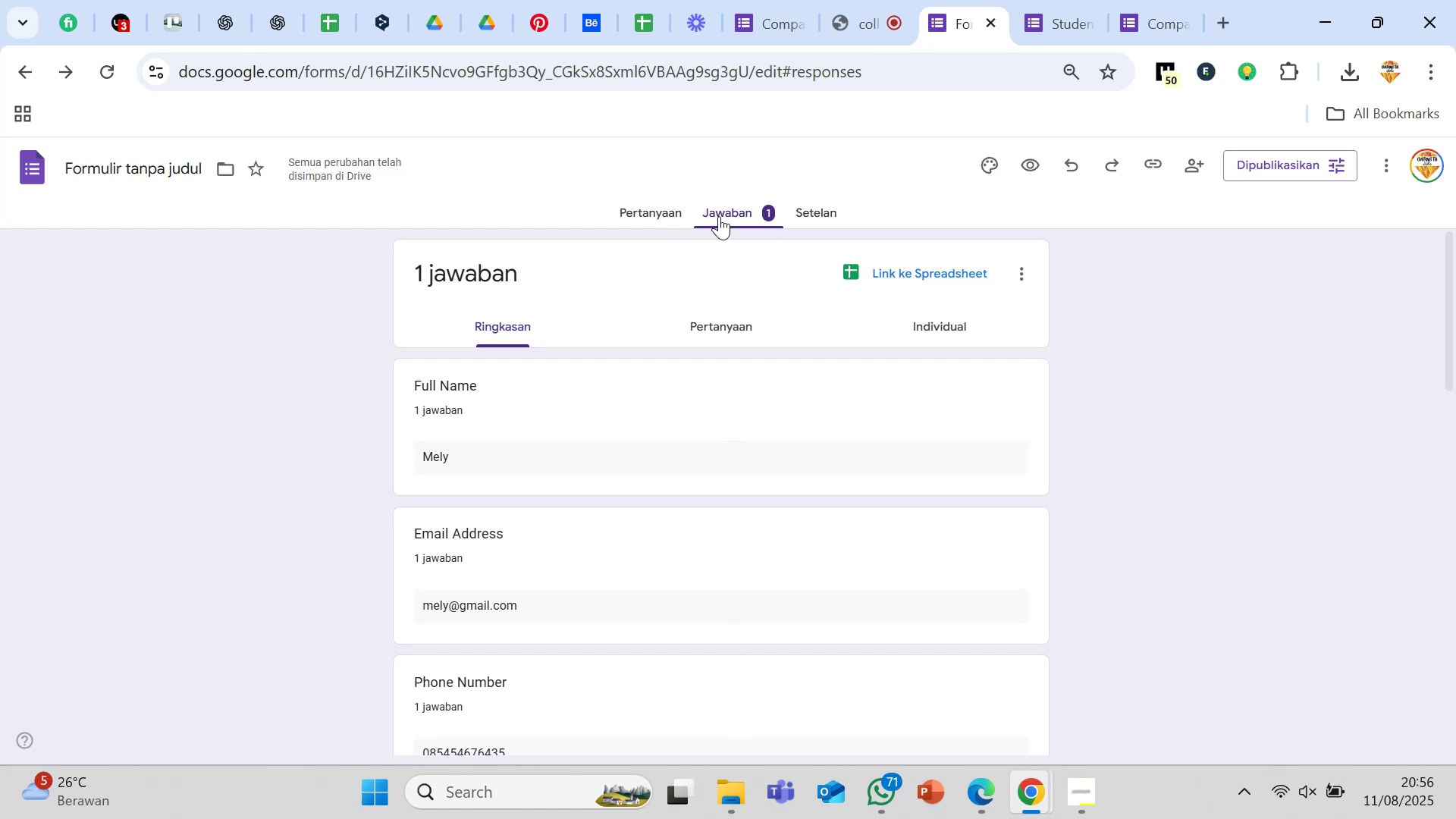 
wait(23.1)
 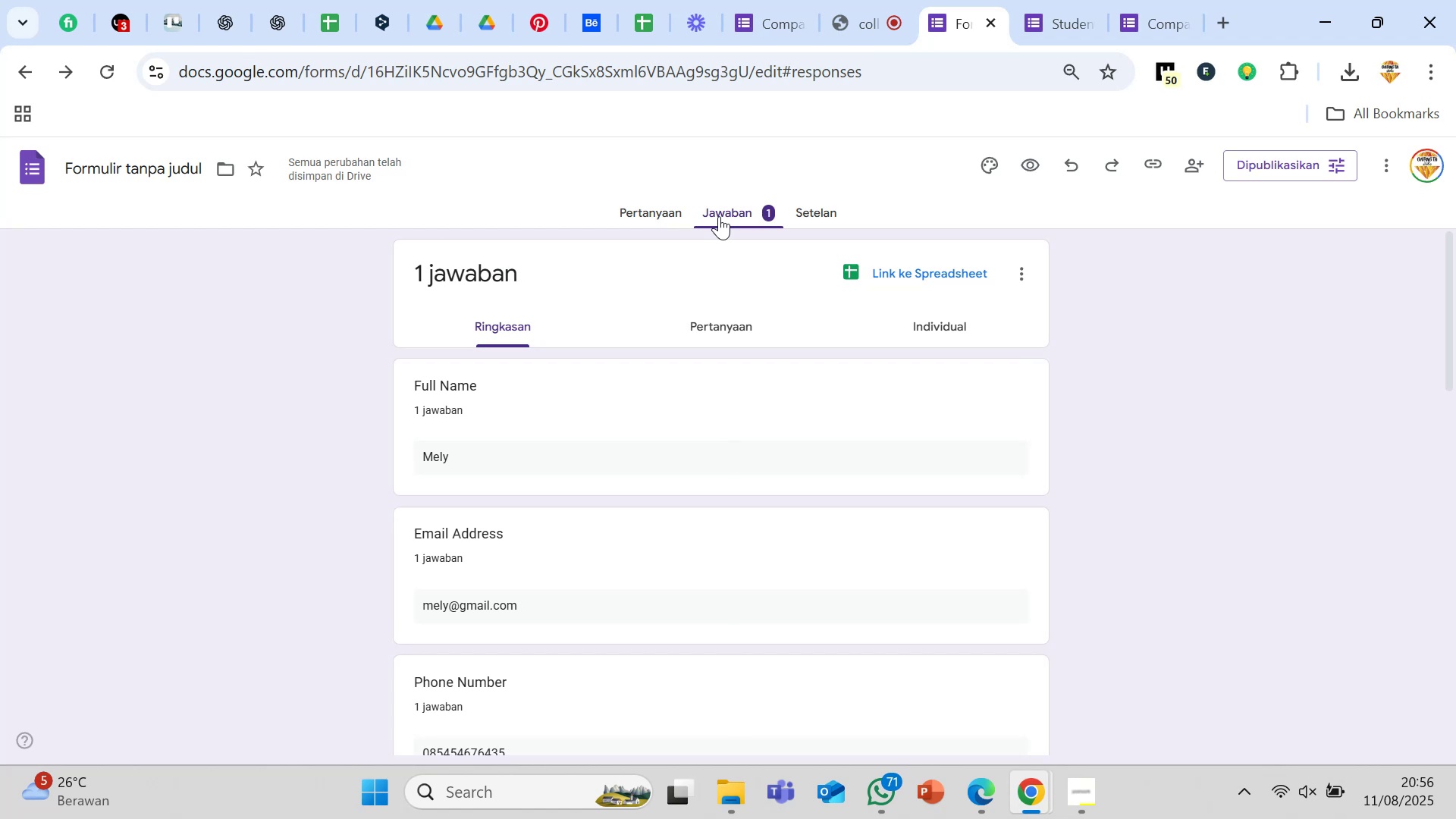 
left_click([719, 216])
 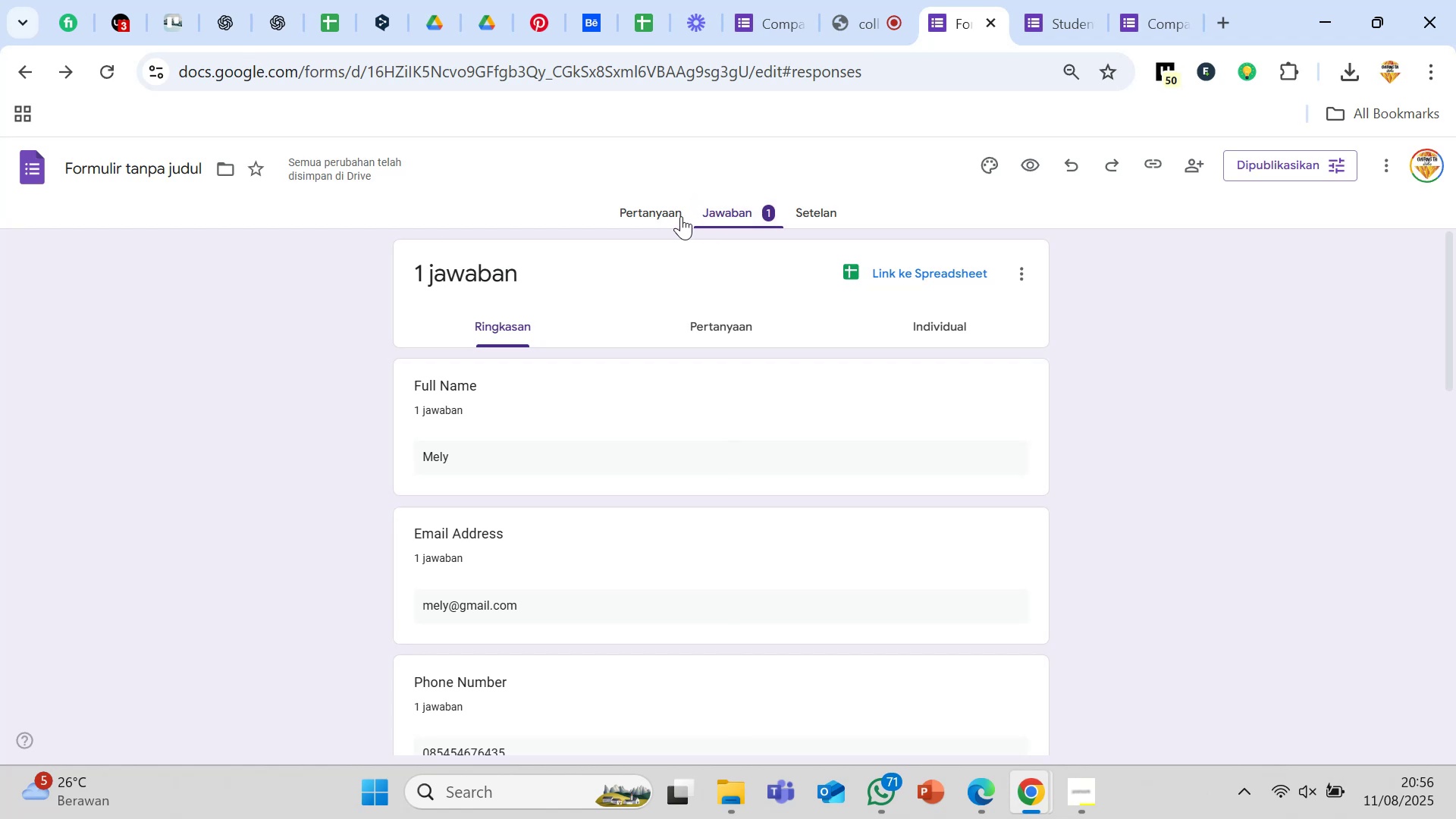 
left_click([681, 216])
 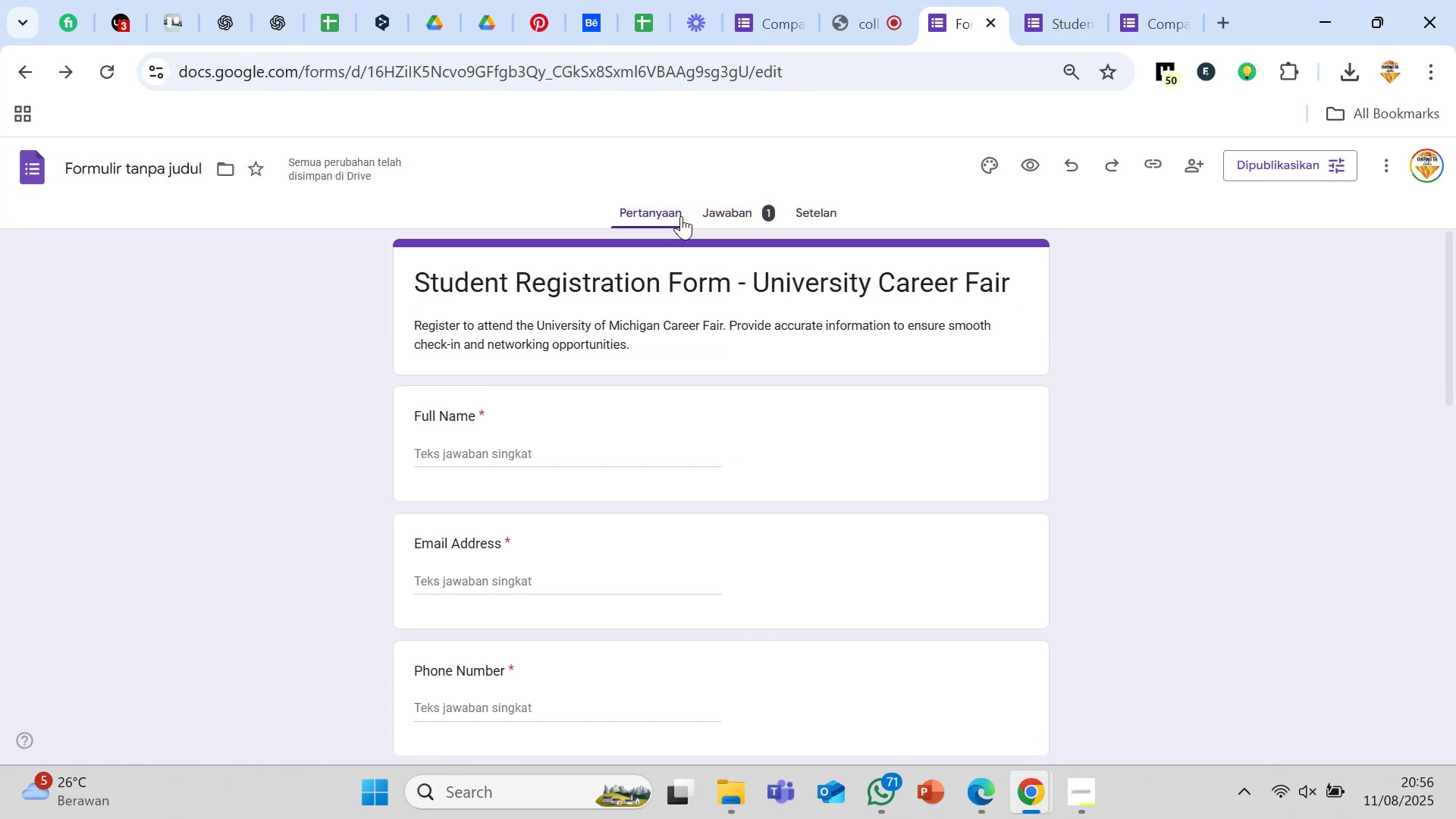 
wait(8.04)
 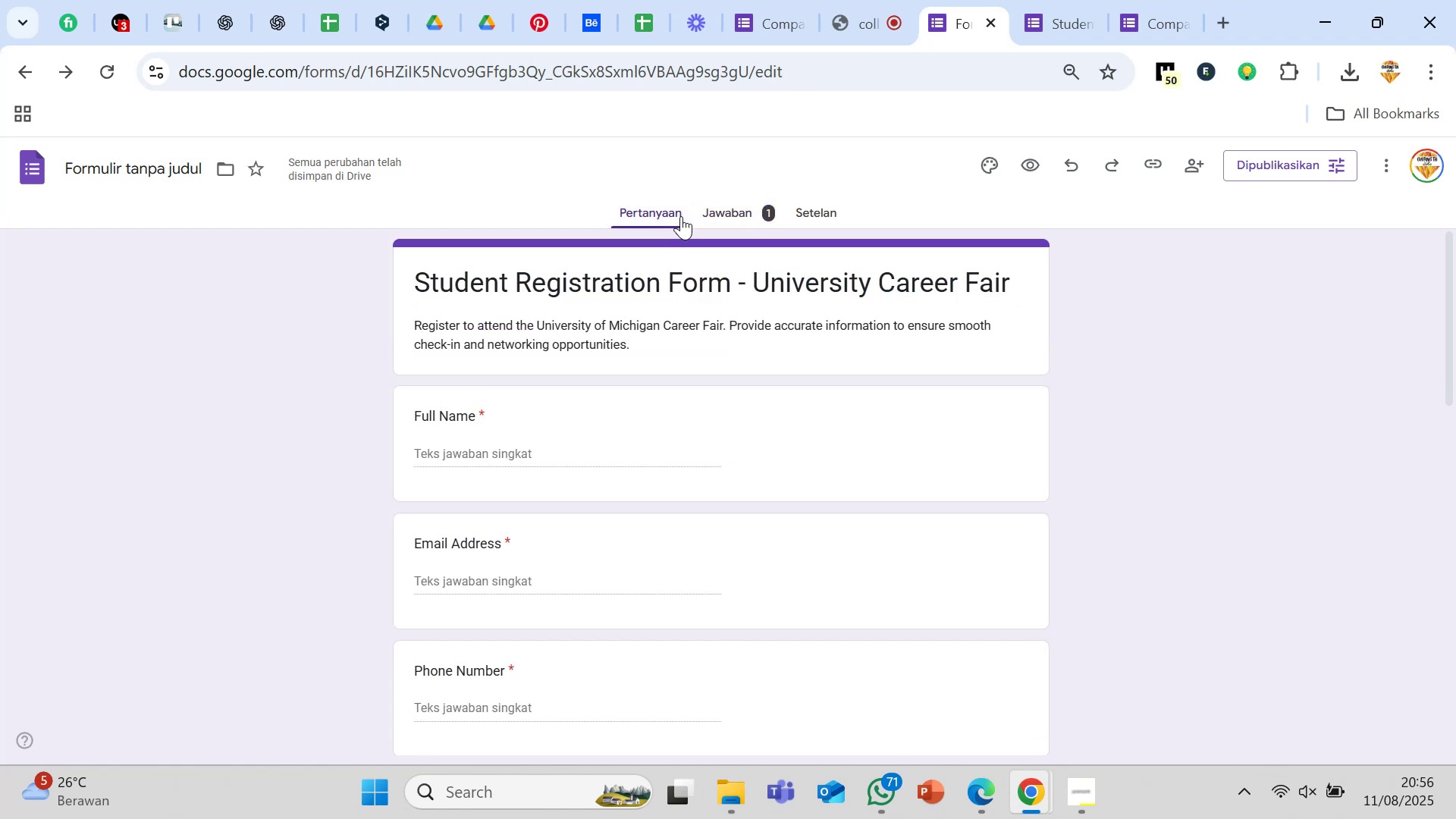 
left_click([711, 226])
 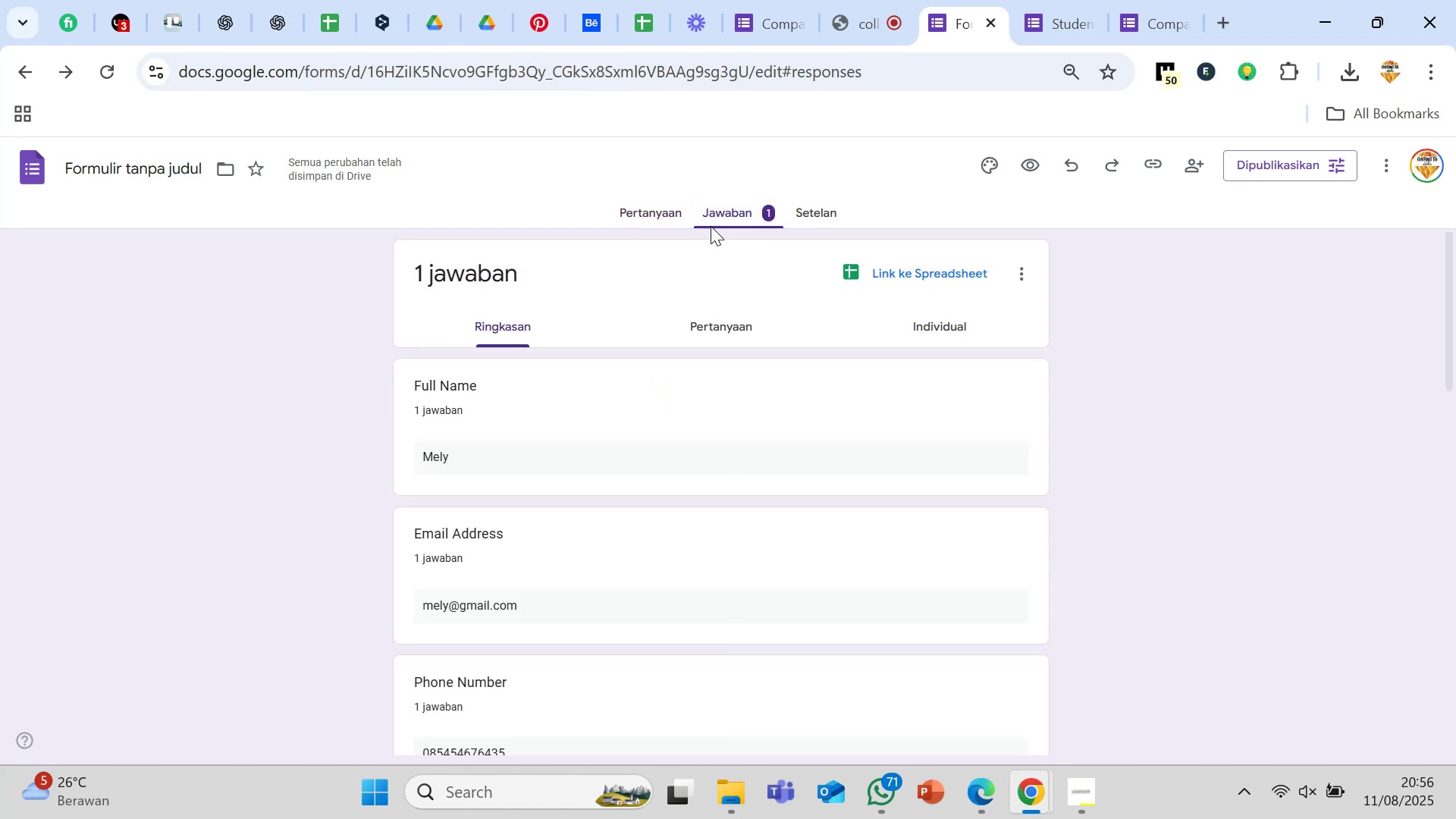 
wait(7.42)
 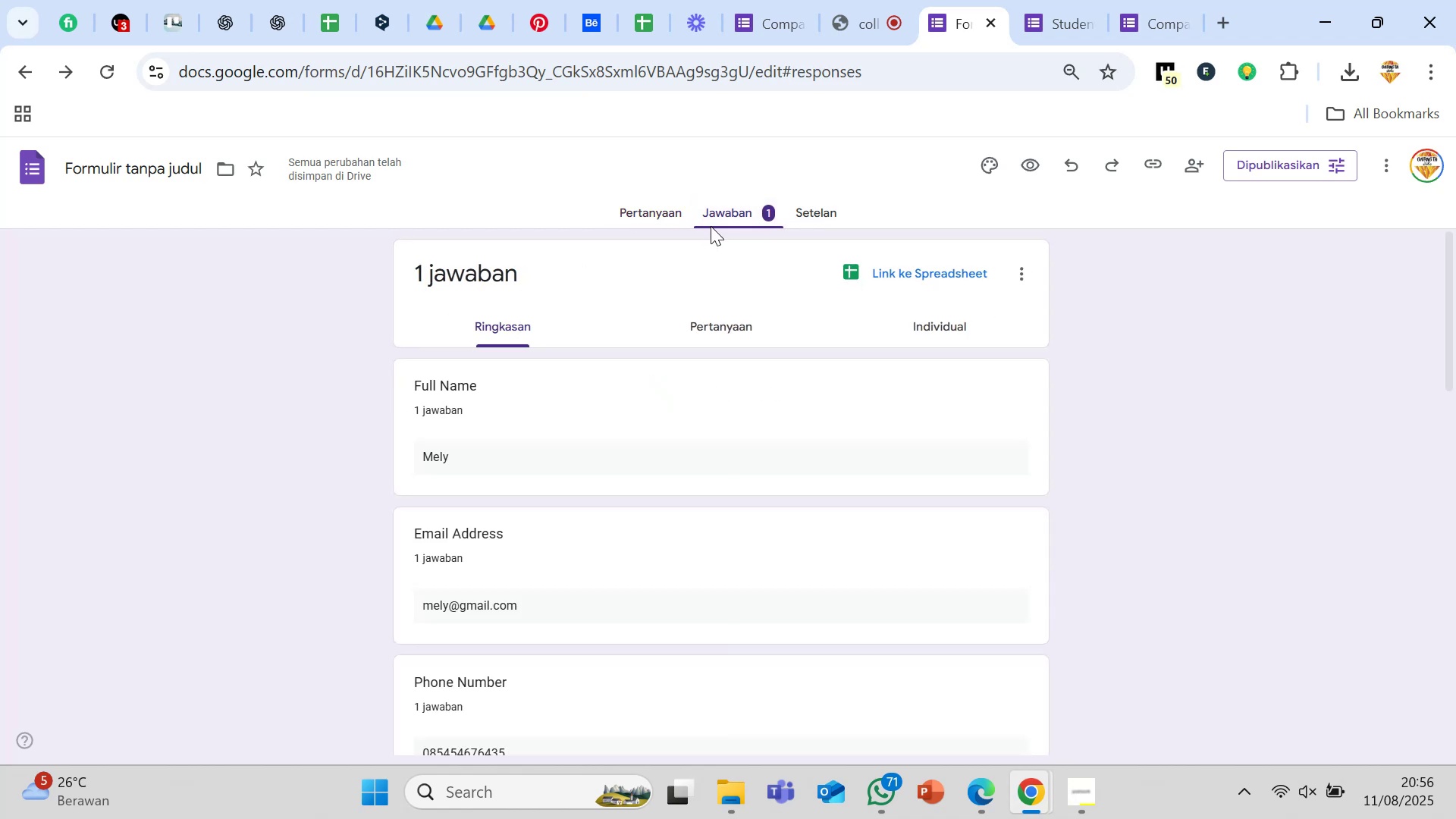 
left_click([618, 218])
 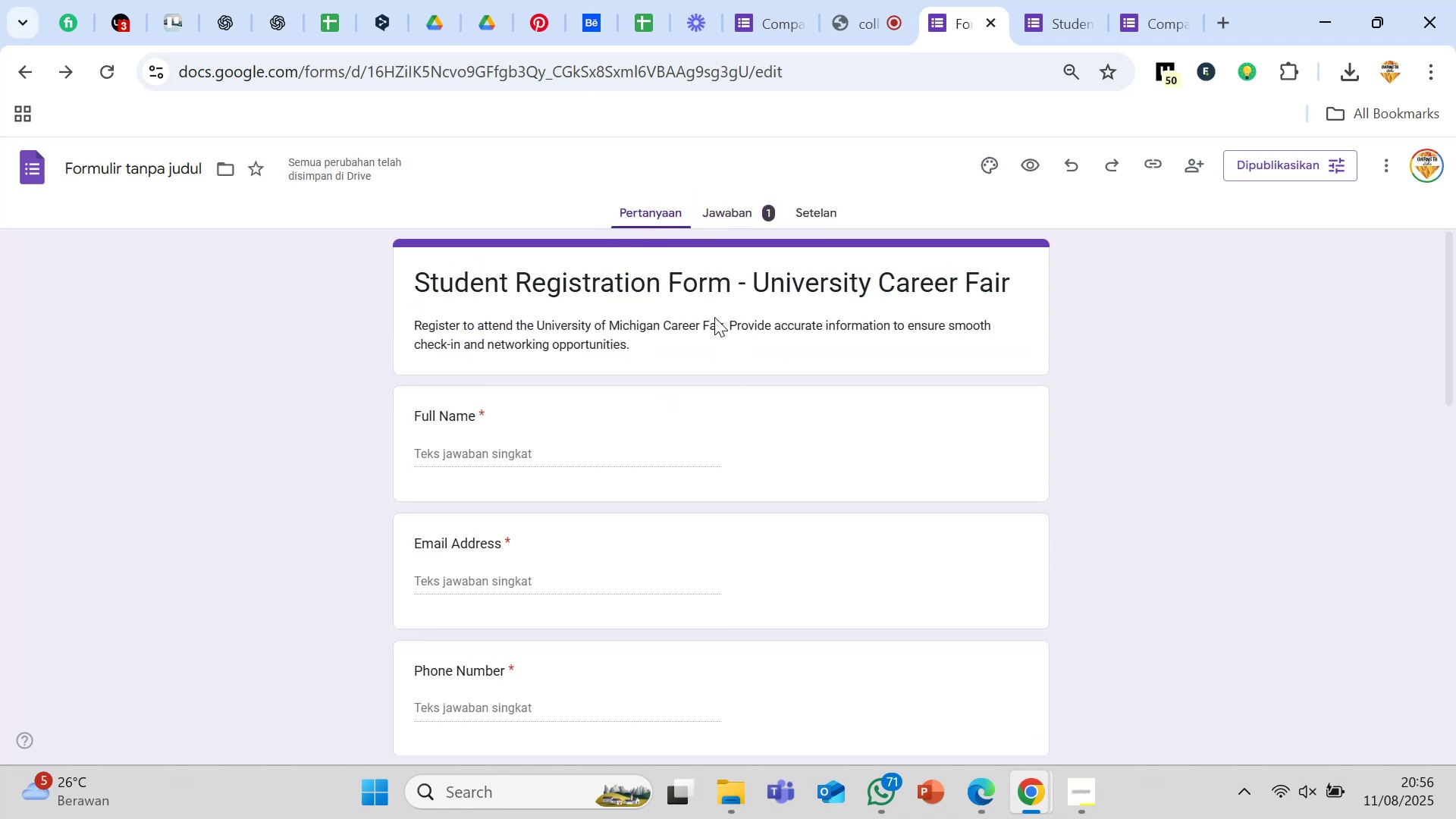 
scroll: coordinate [811, 460], scroll_direction: down, amount: 12.0
 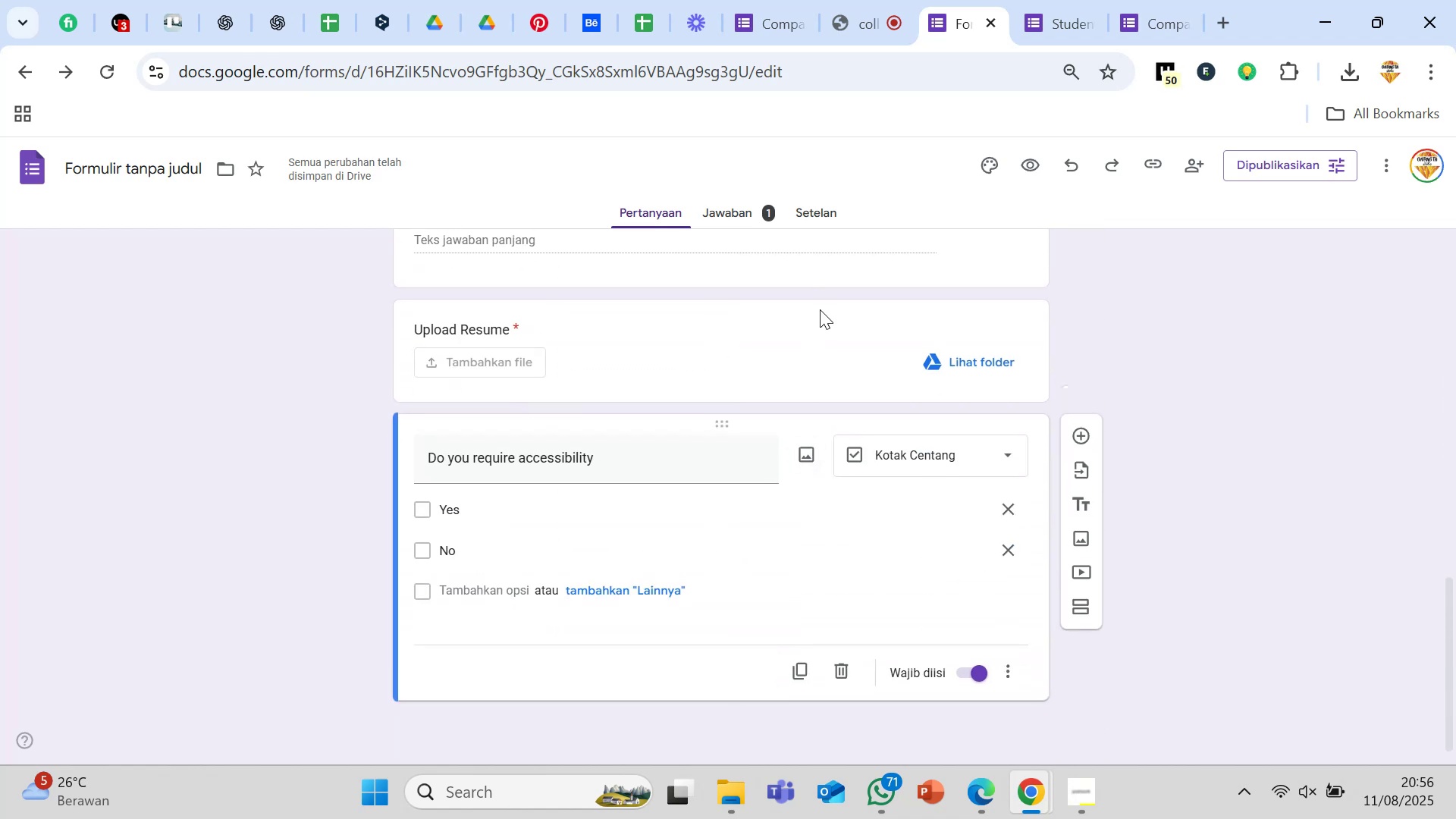 
scroll: coordinate [827, 341], scroll_direction: up, amount: 5.0
 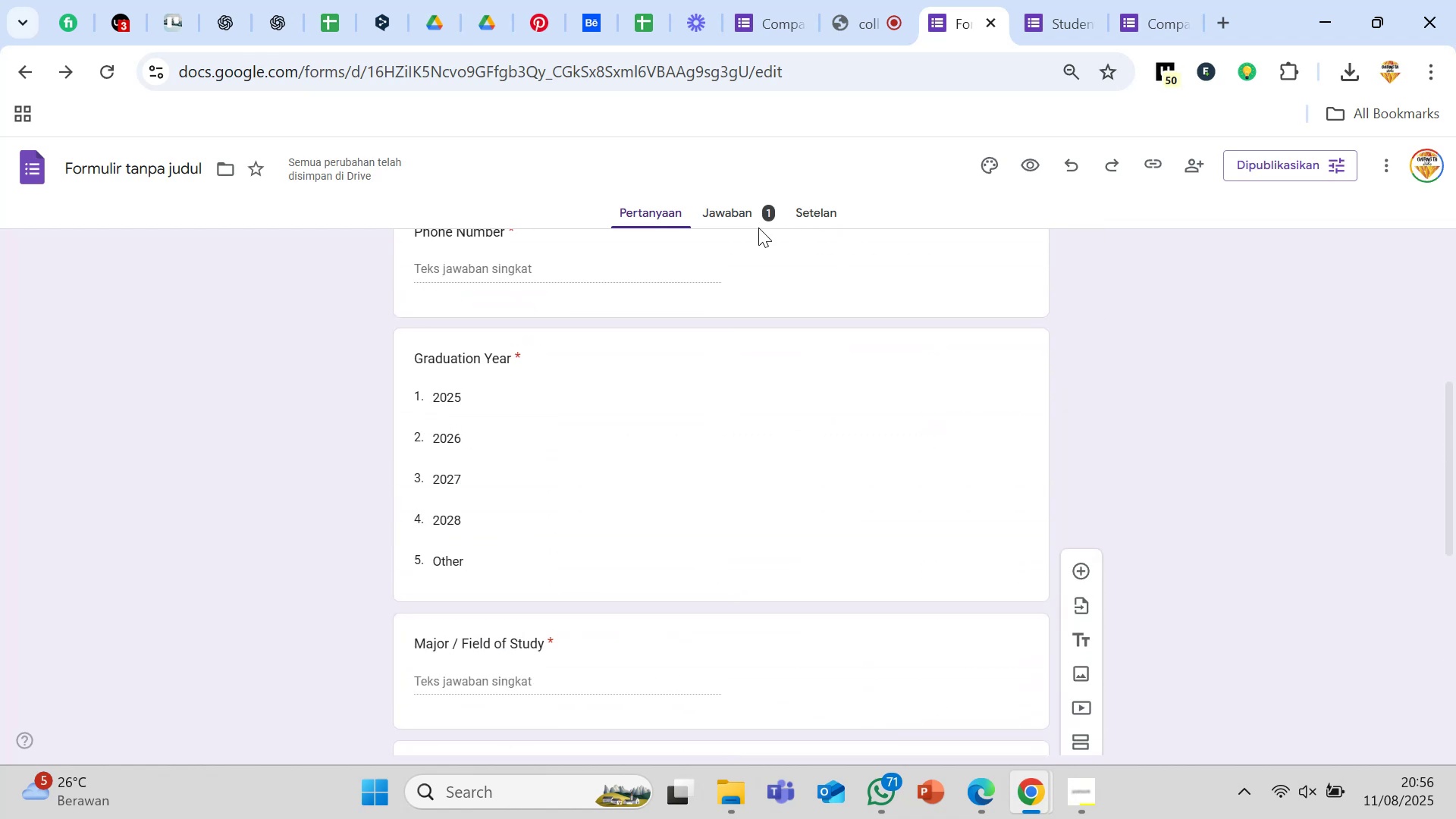 
left_click([748, 221])
 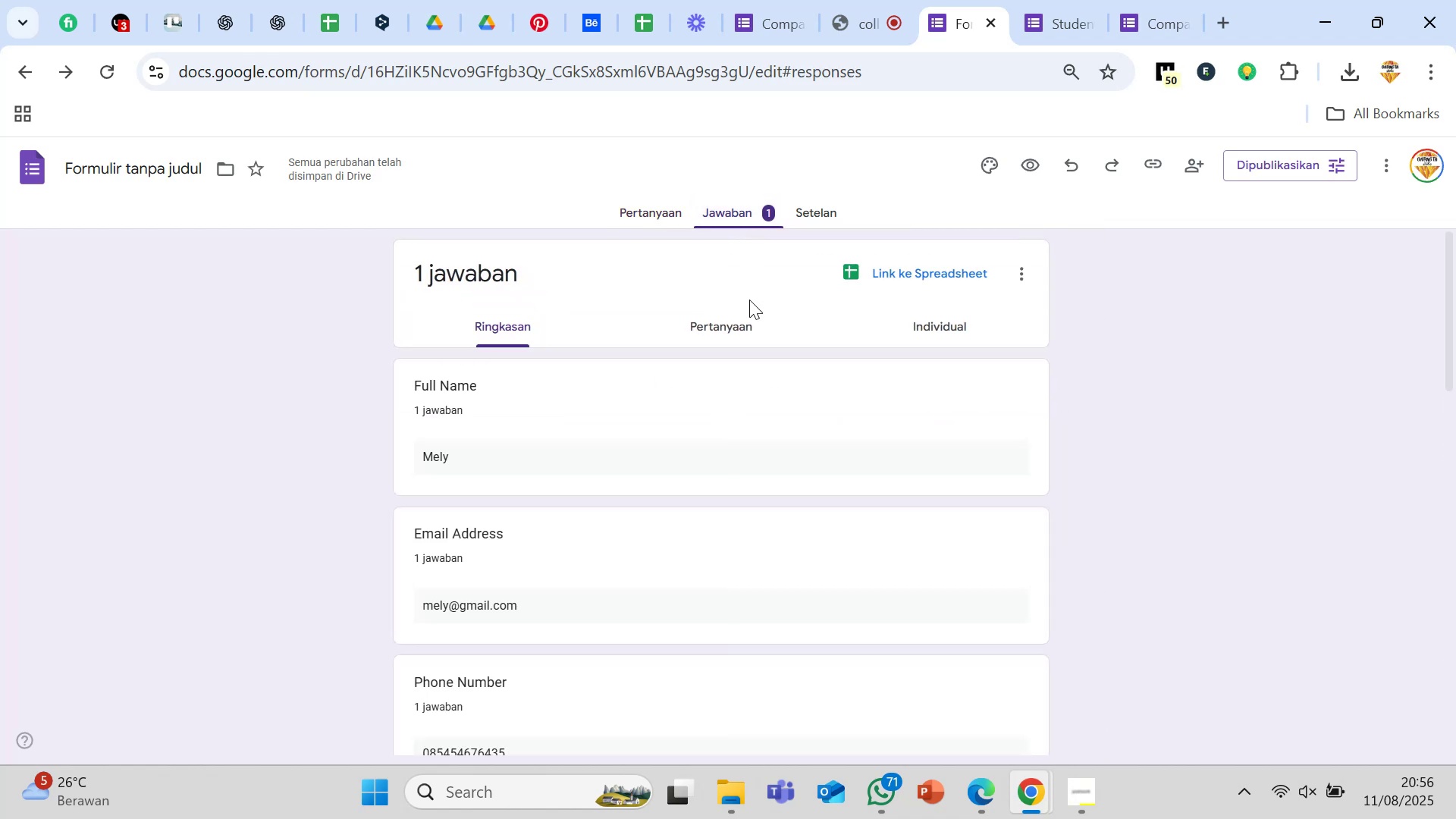 
left_click([735, 325])
 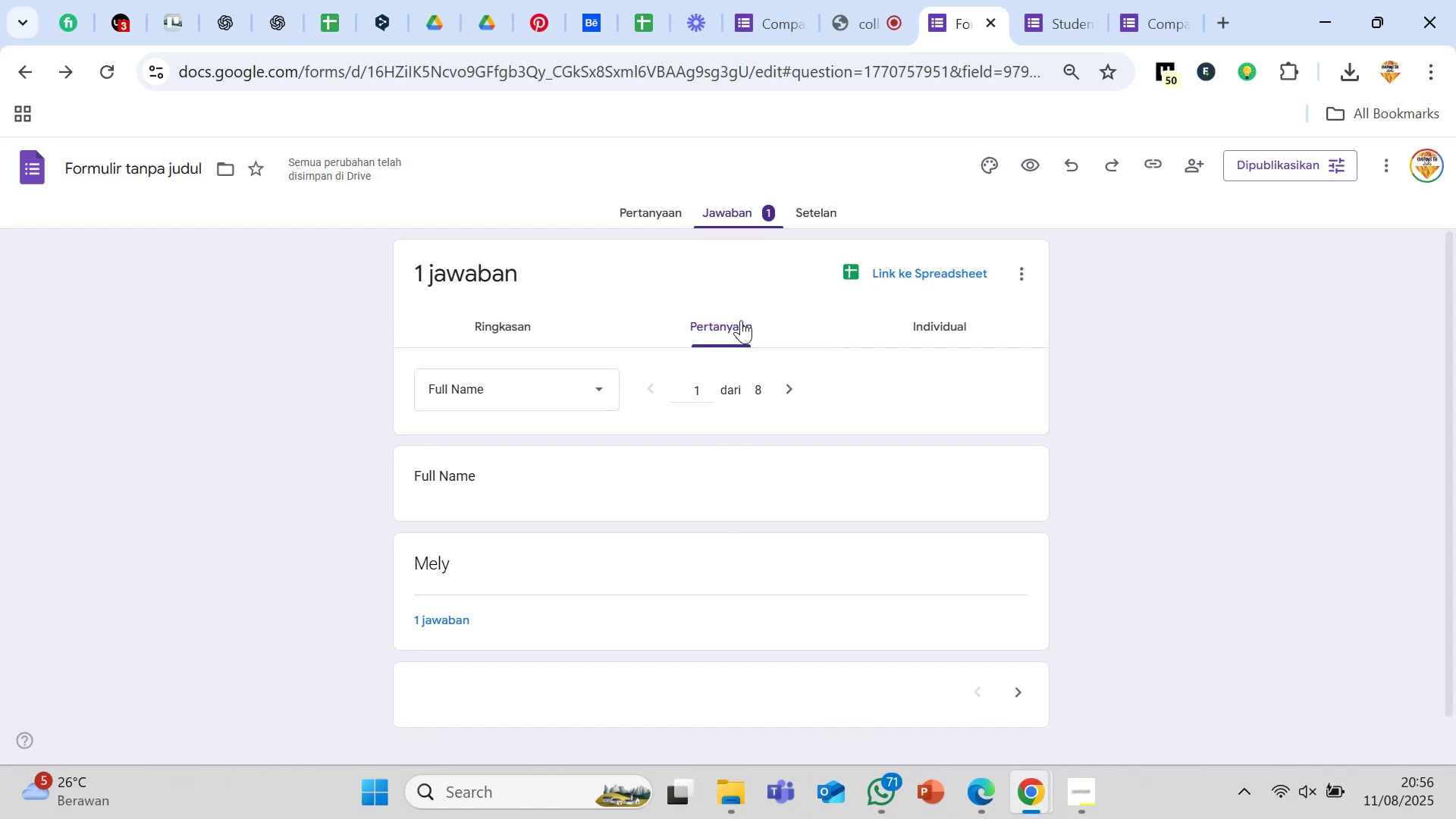 
left_click([957, 325])
 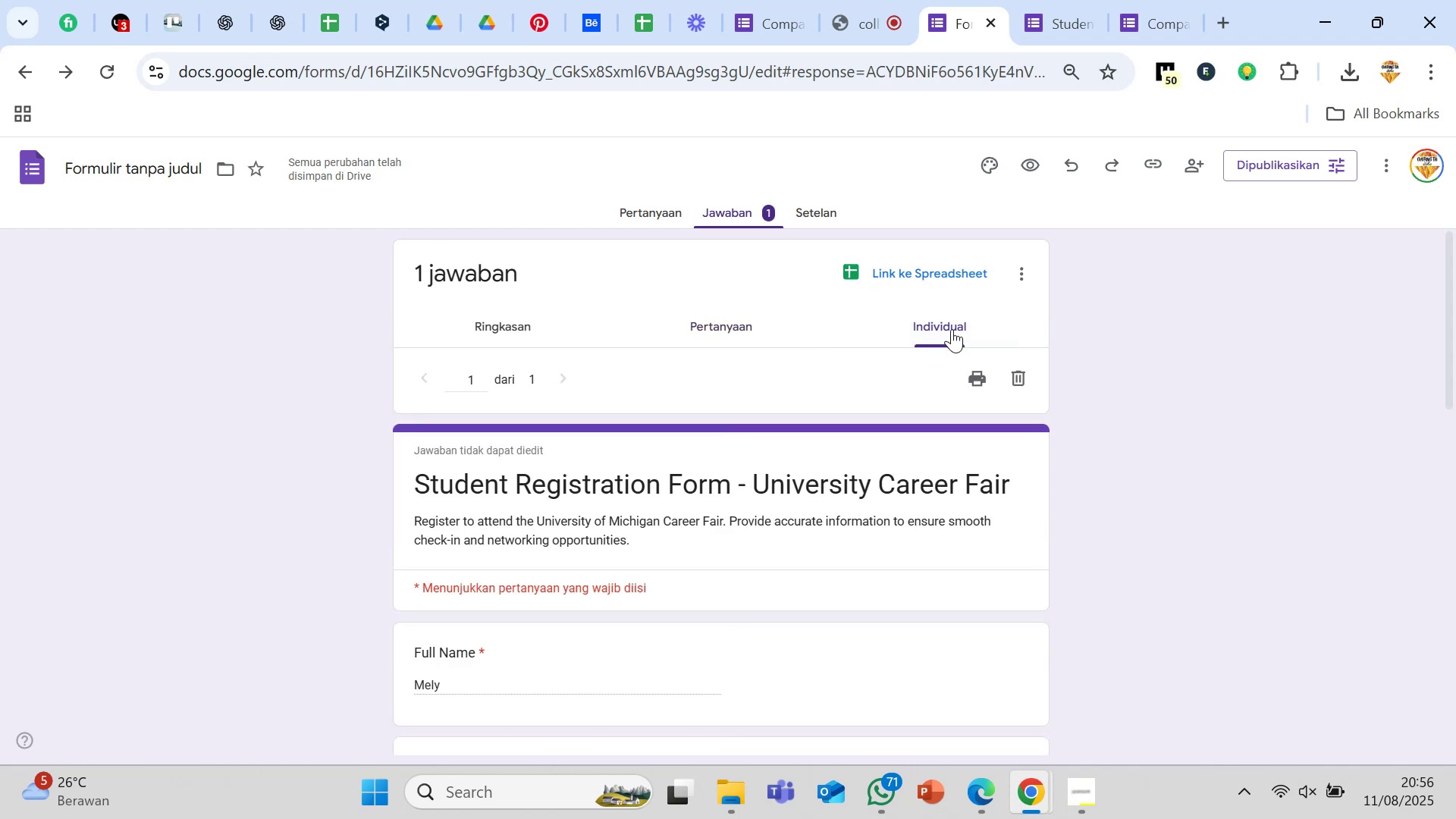 
scroll: coordinate [680, 499], scroll_direction: down, amount: 2.0
 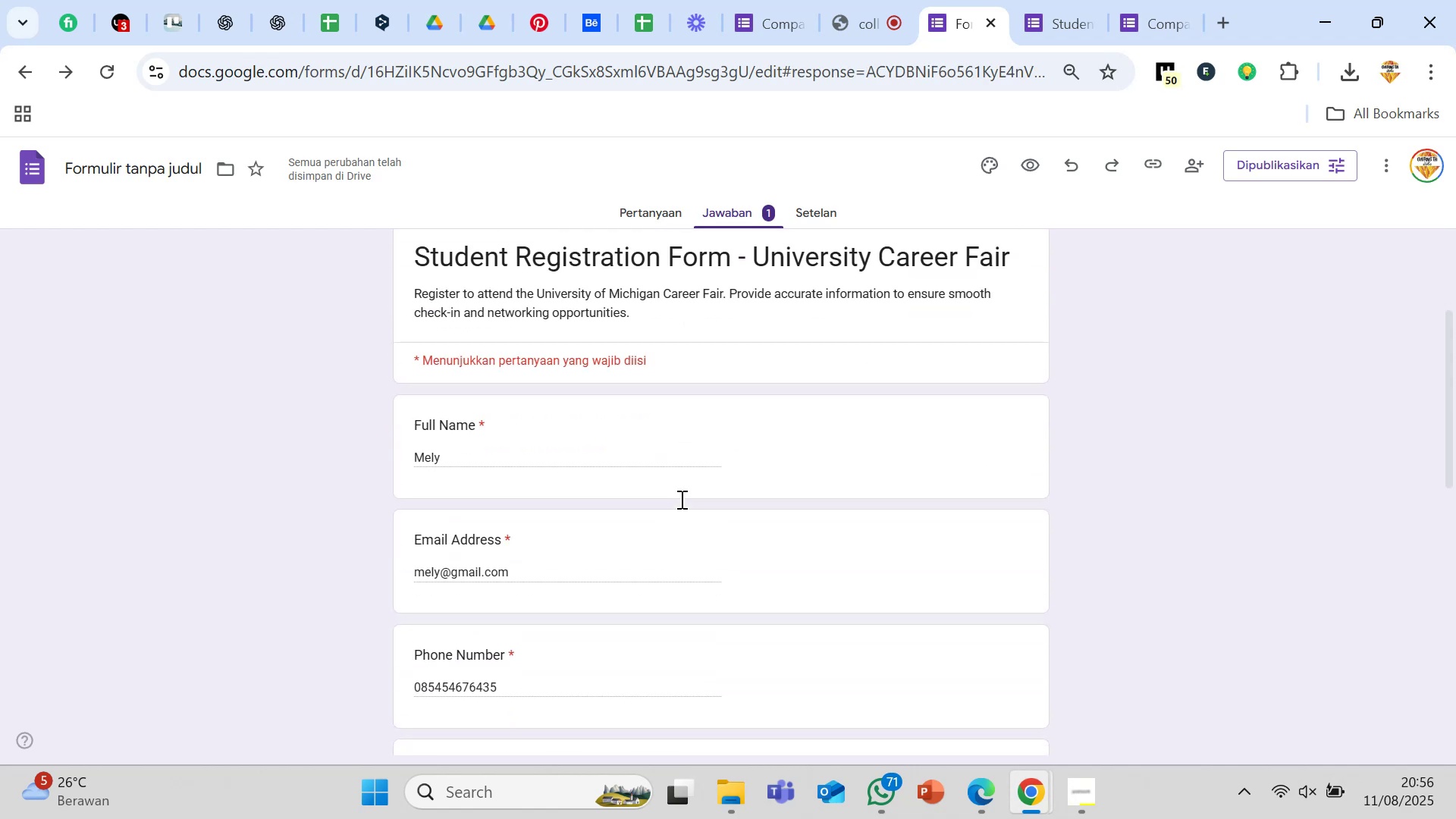 
scroll: coordinate [680, 499], scroll_direction: up, amount: 5.0
 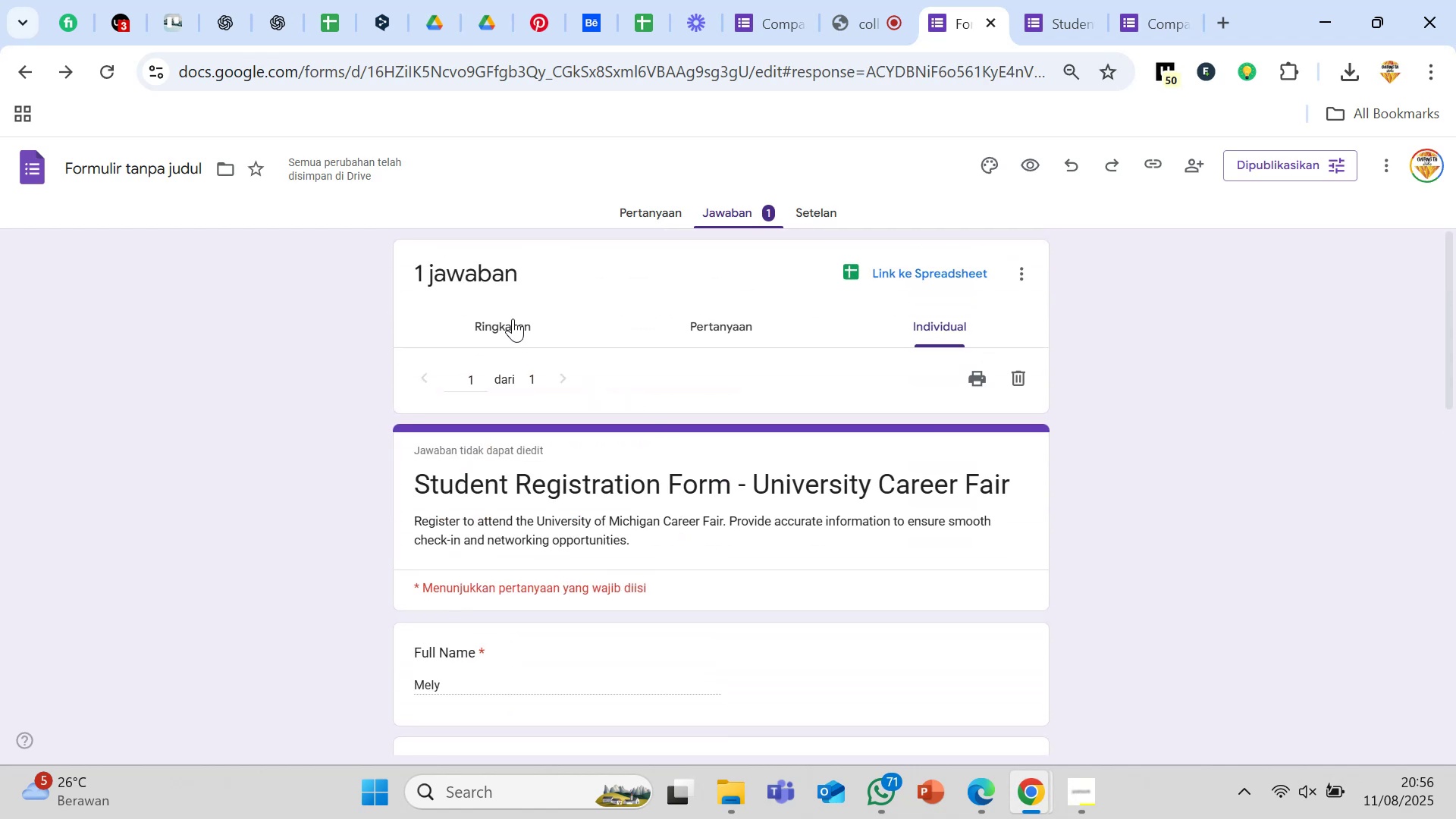 
left_click([513, 318])
 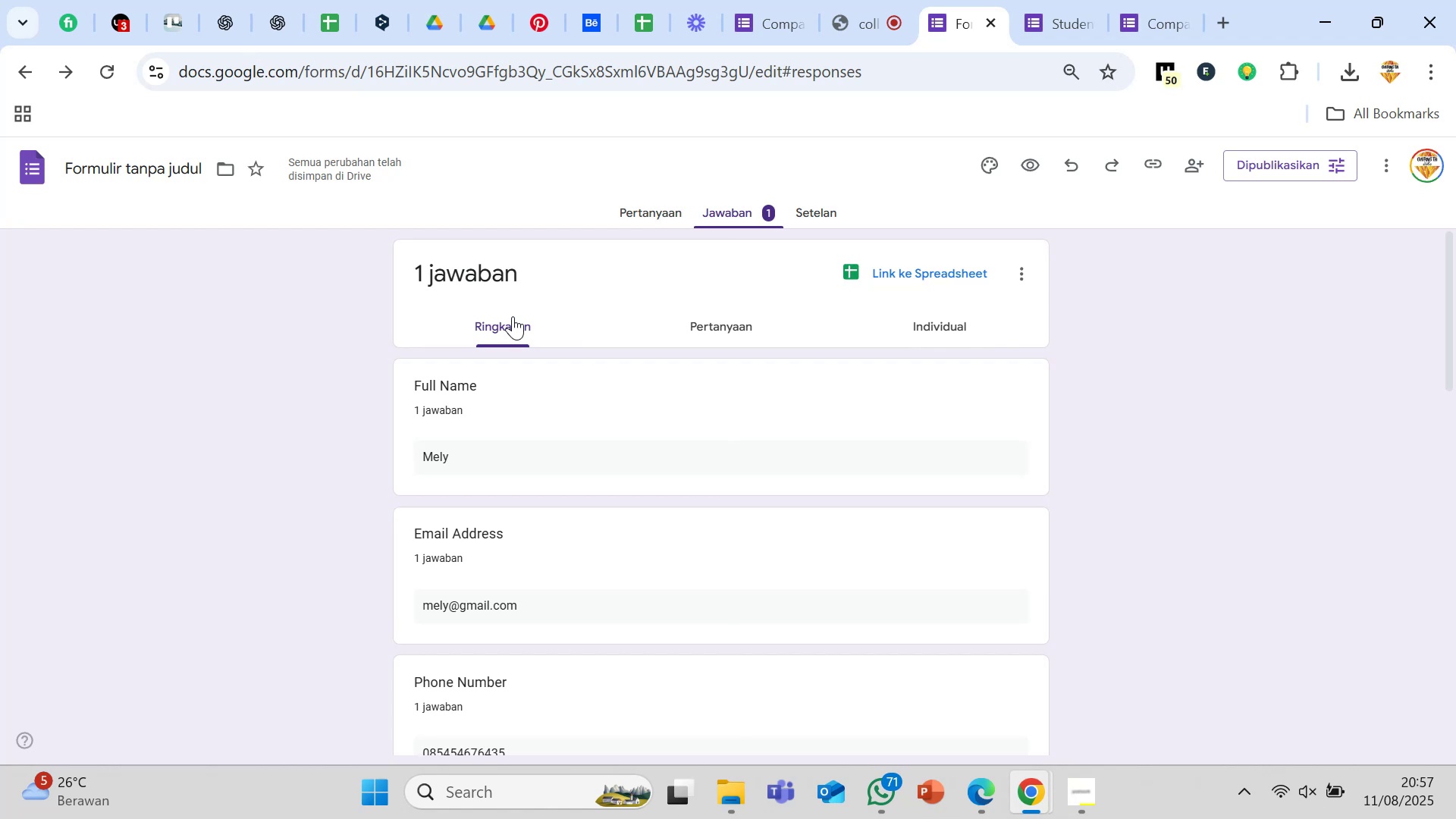 
wait(11.45)
 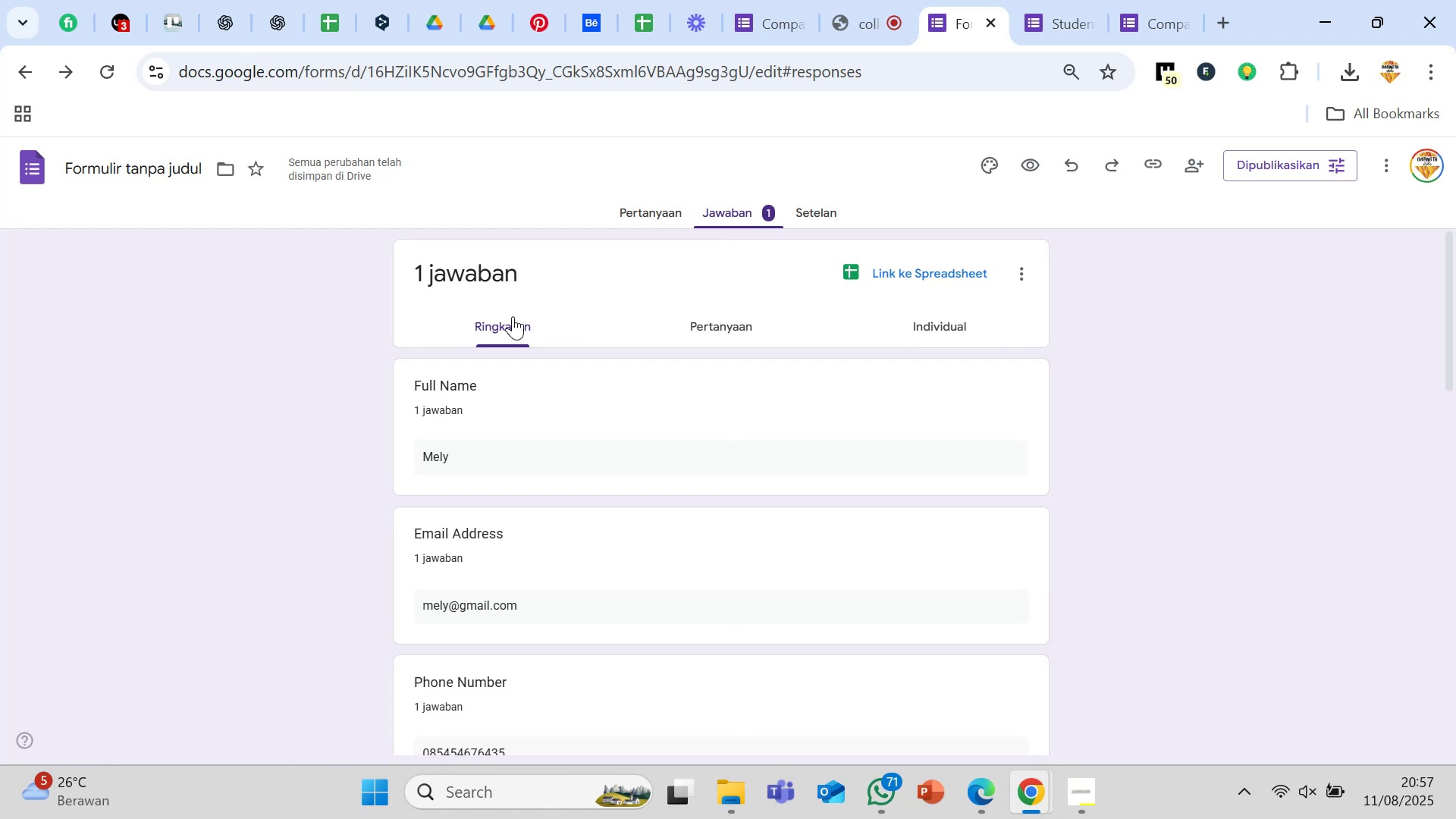 
left_click([292, 363])
 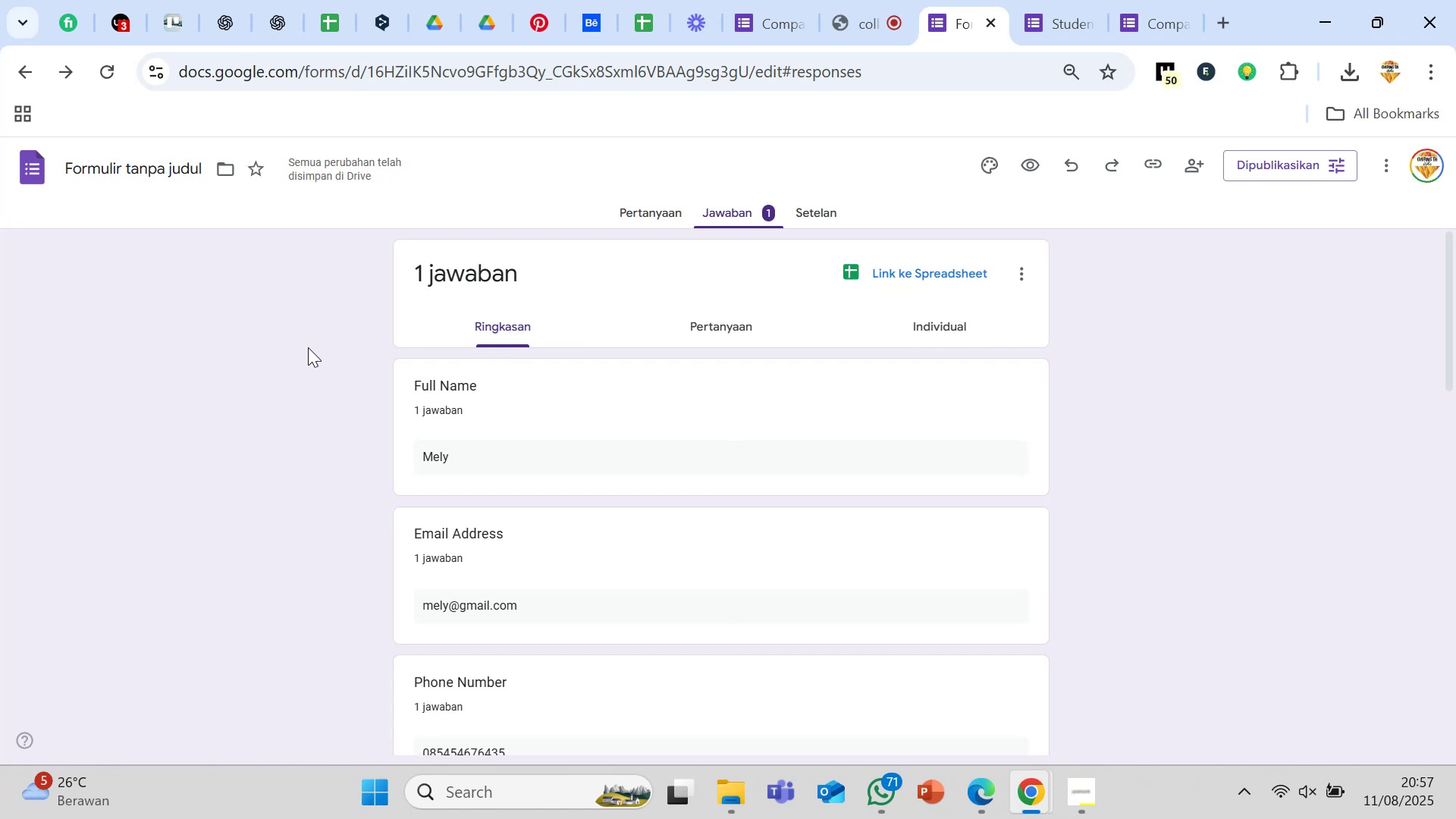 
scroll: coordinate [799, 491], scroll_direction: down, amount: 6.0
 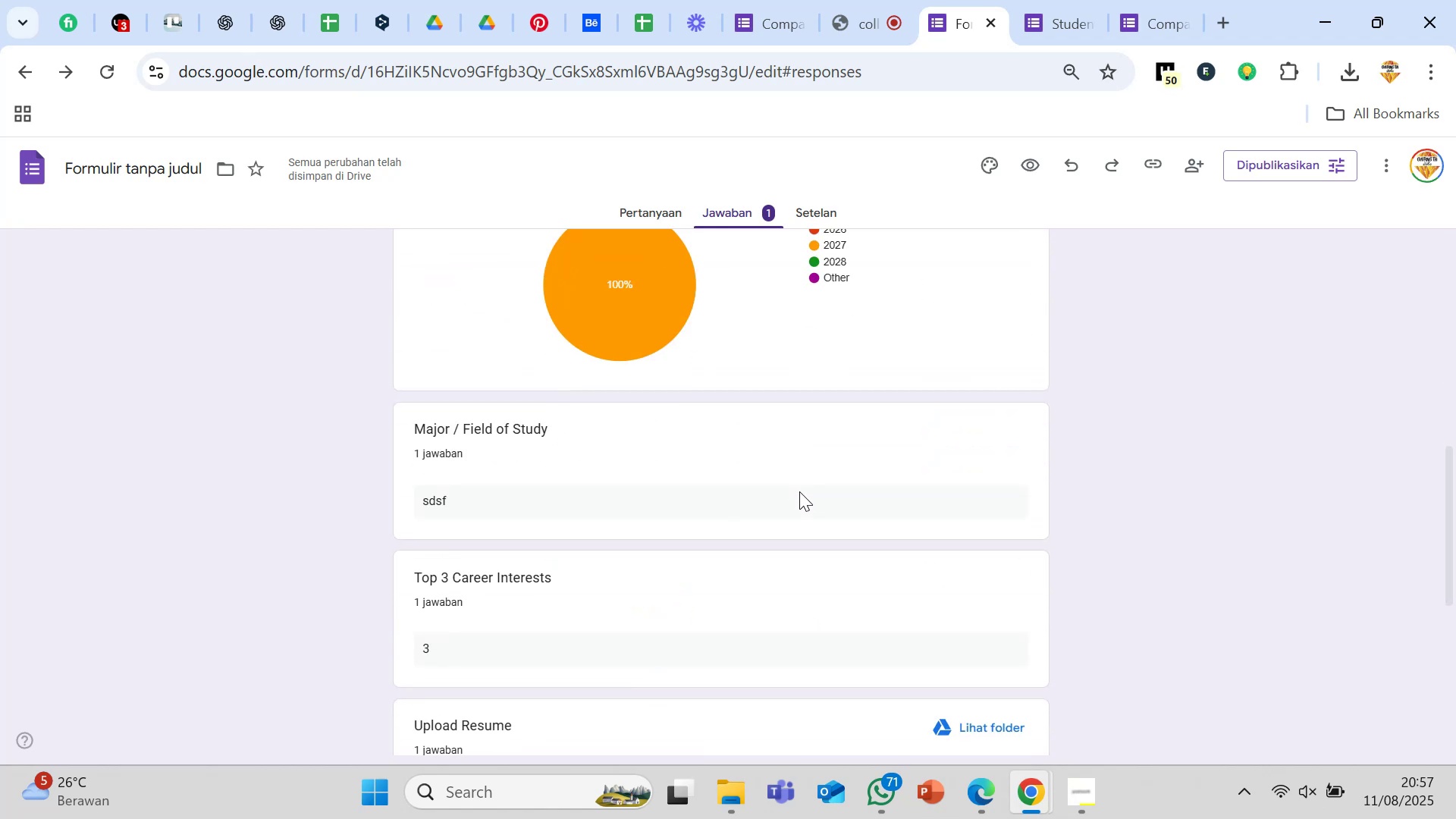 
scroll: coordinate [799, 491], scroll_direction: up, amount: 3.0
 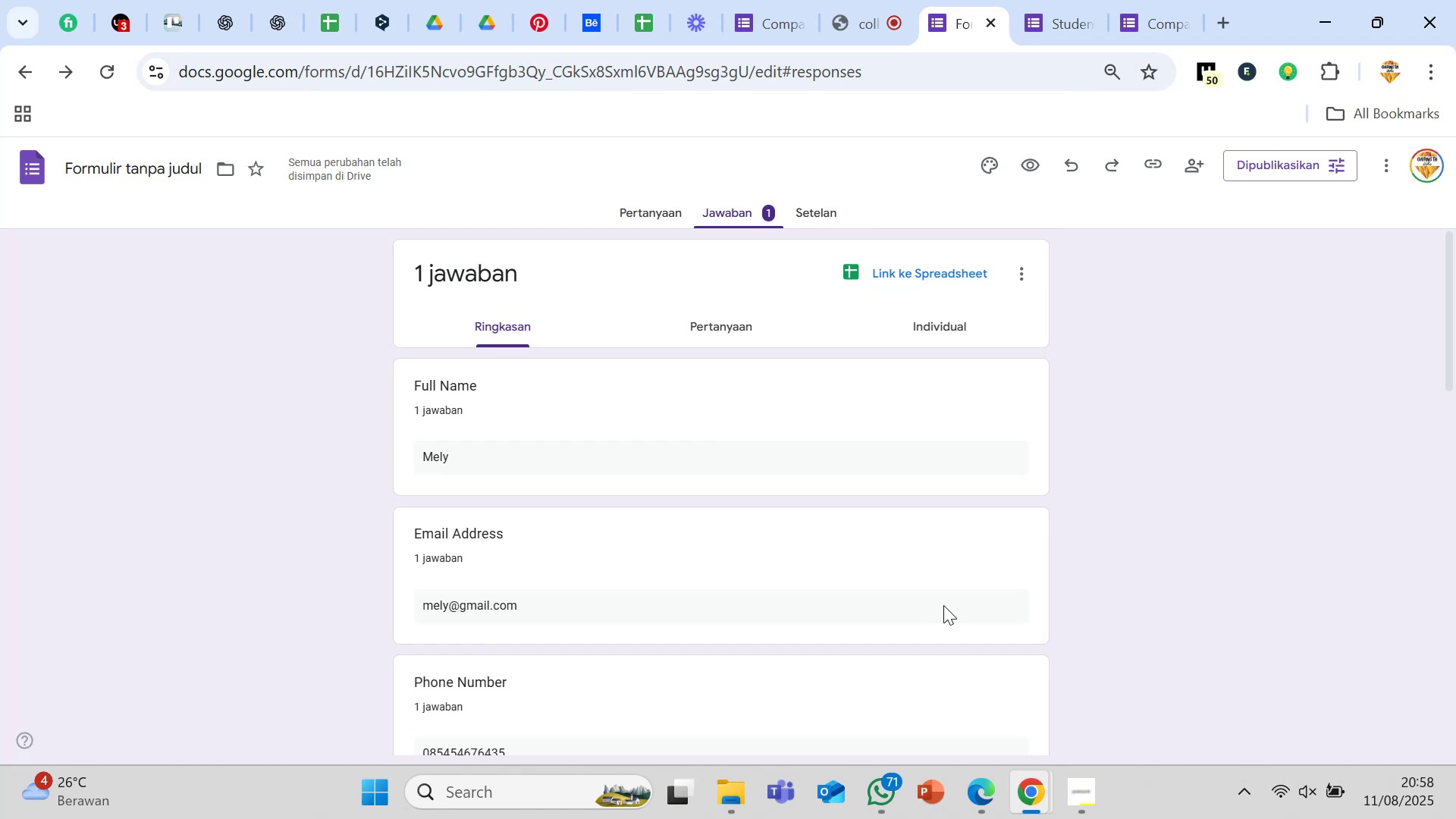 
wait(58.92)
 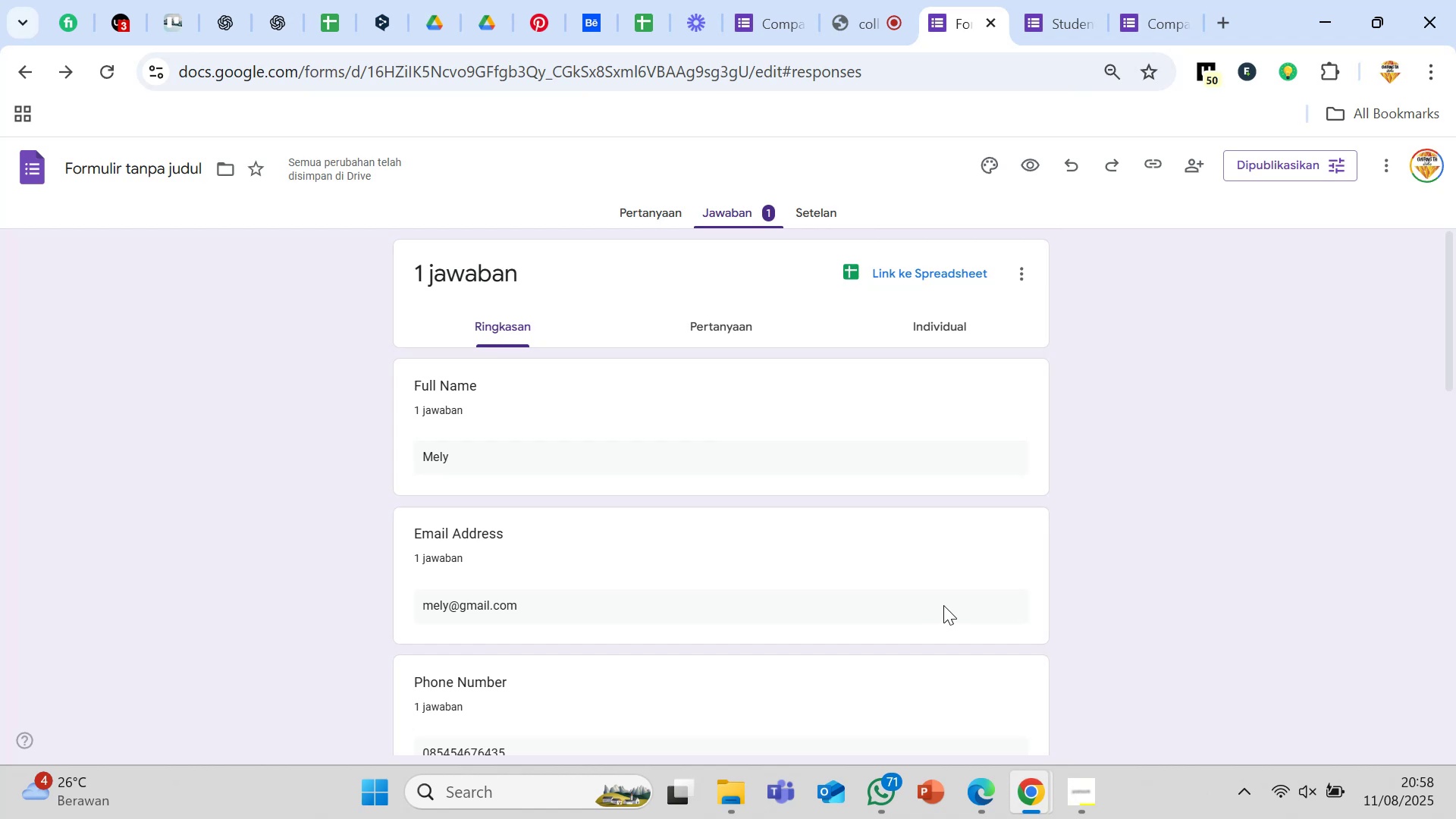 
left_click([1332, 576])
 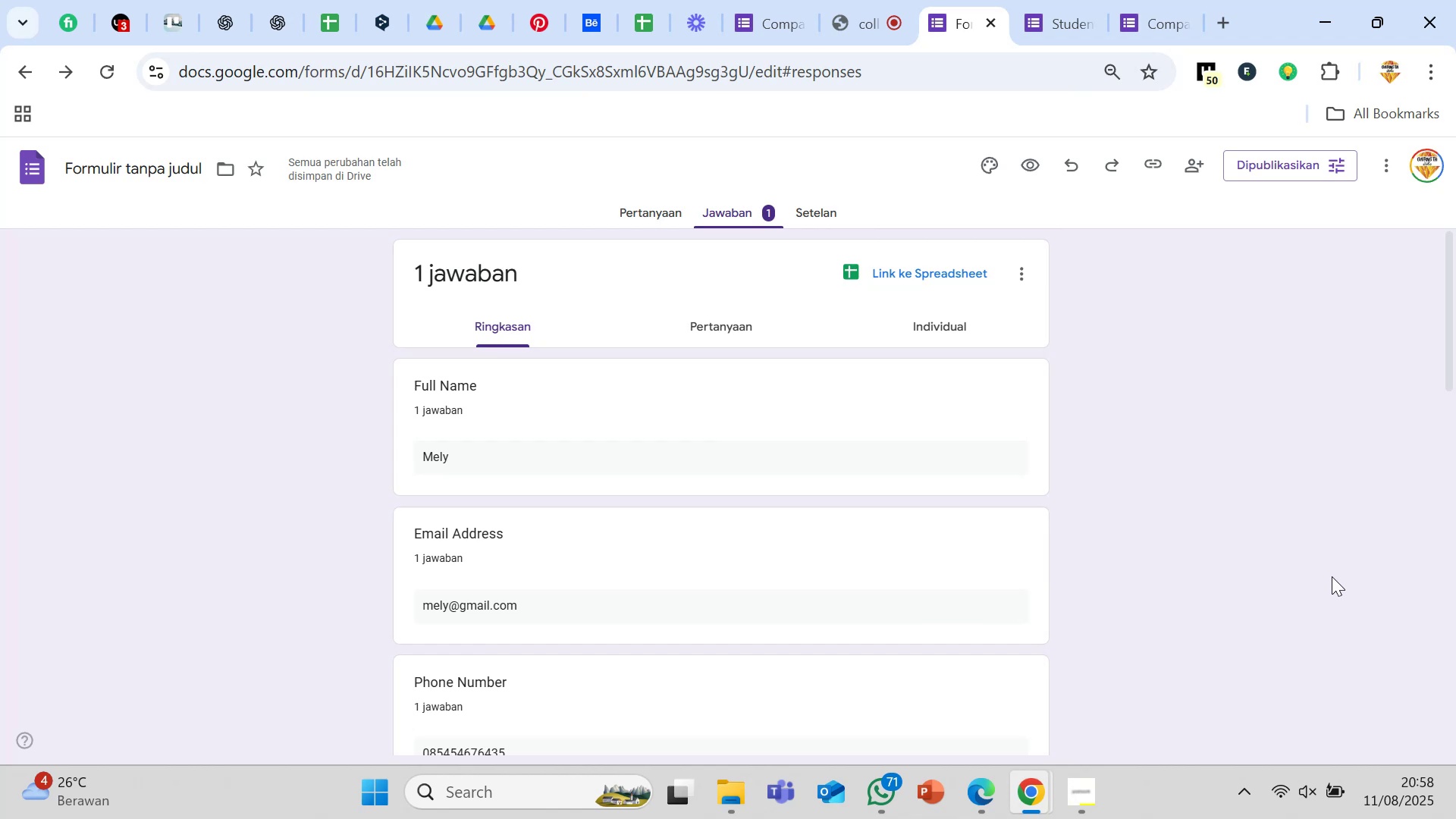 
wait(5.42)
 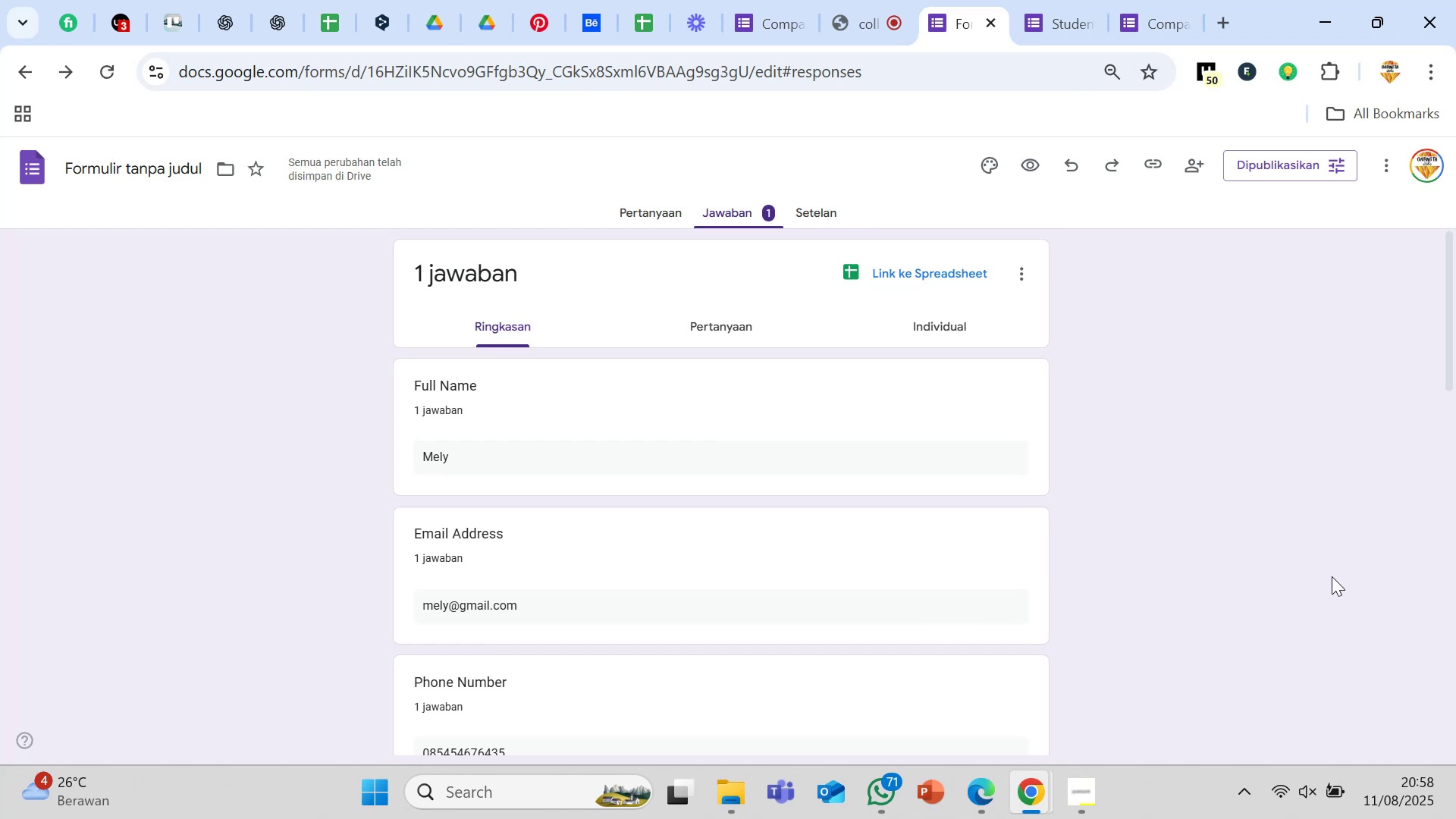 
scroll: coordinate [748, 509], scroll_direction: down, amount: 3.0
 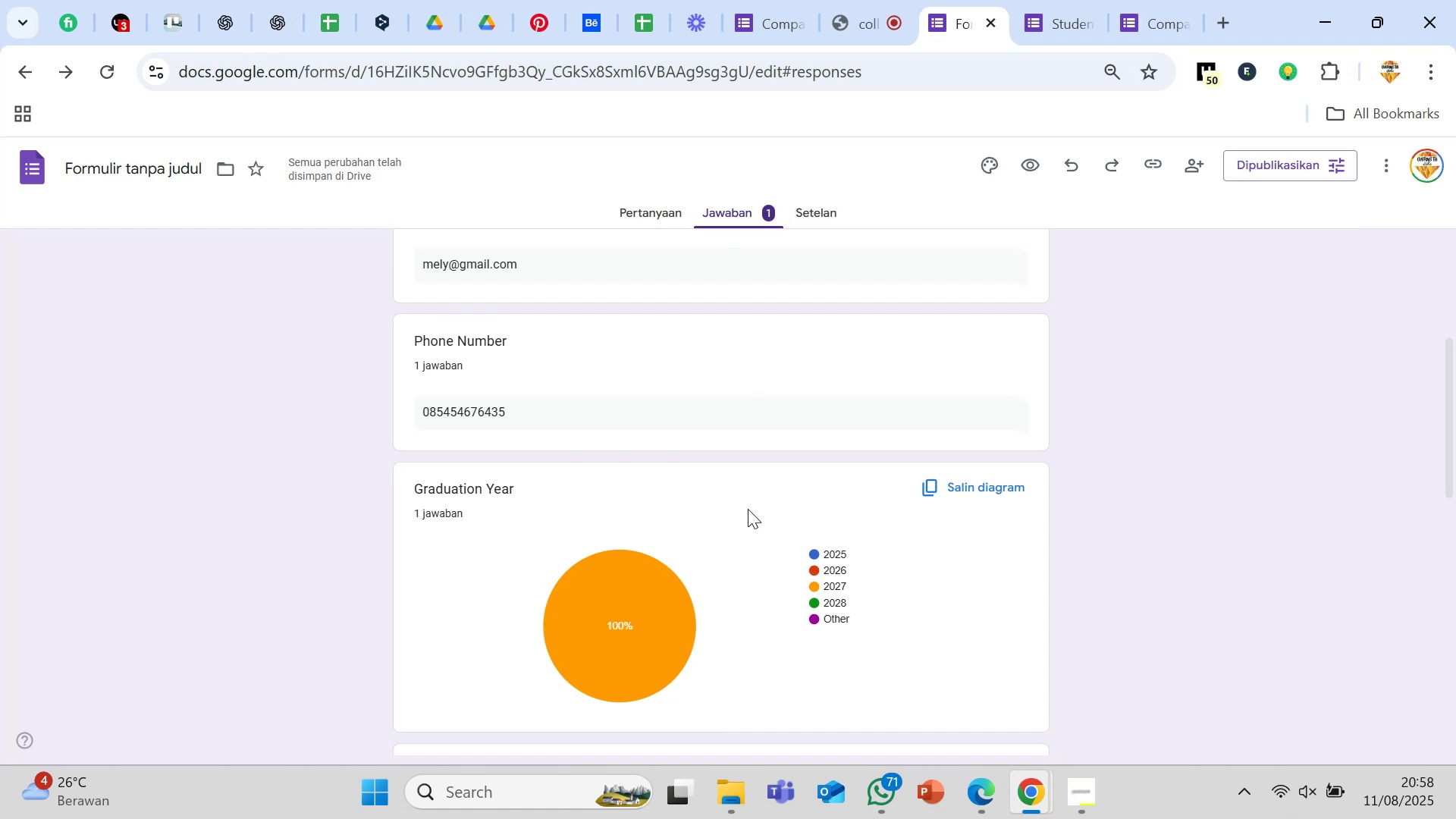 
wait(6.07)
 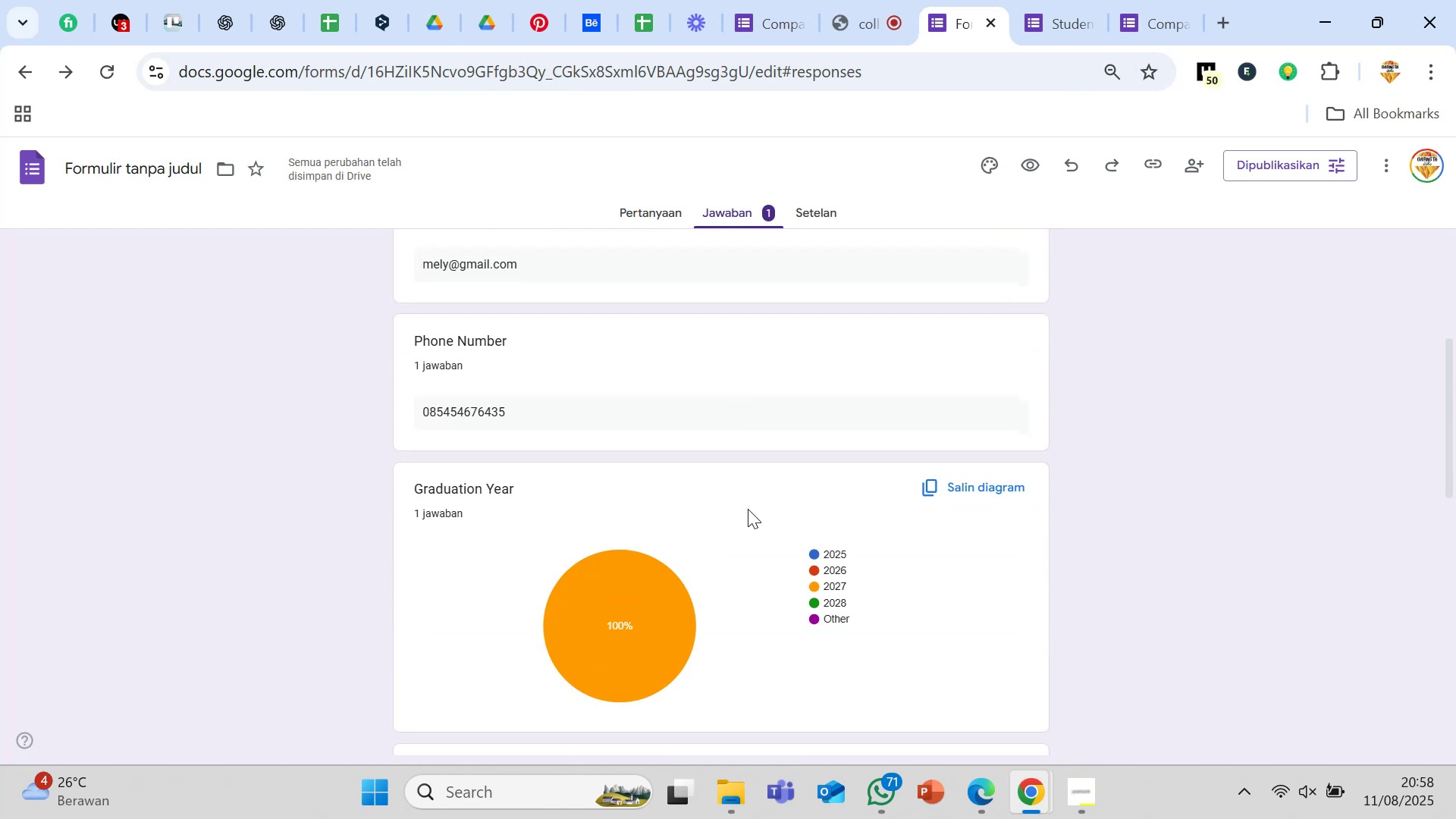 
scroll: coordinate [748, 506], scroll_direction: up, amount: 6.0
 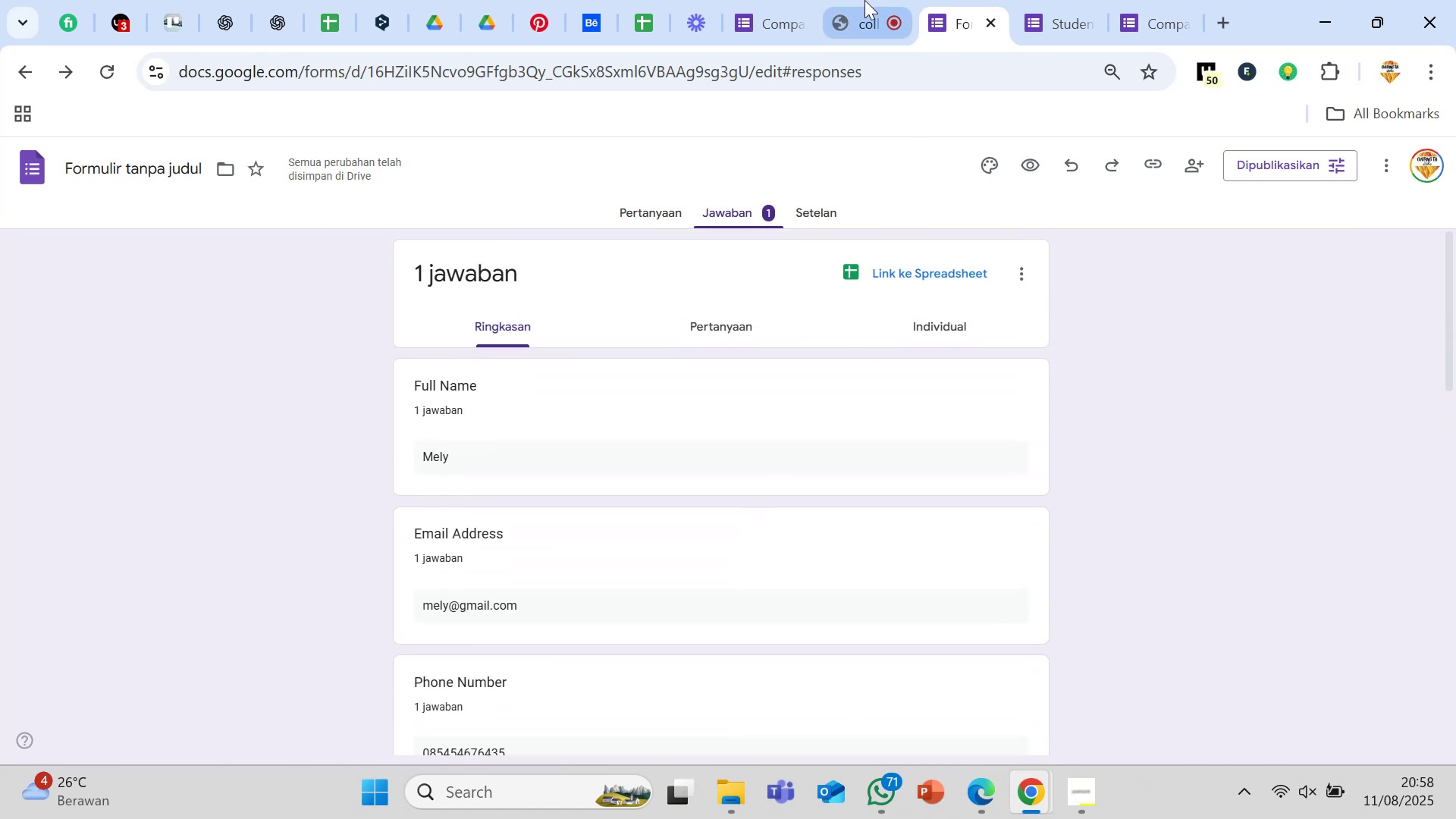 
left_click([864, 0])
 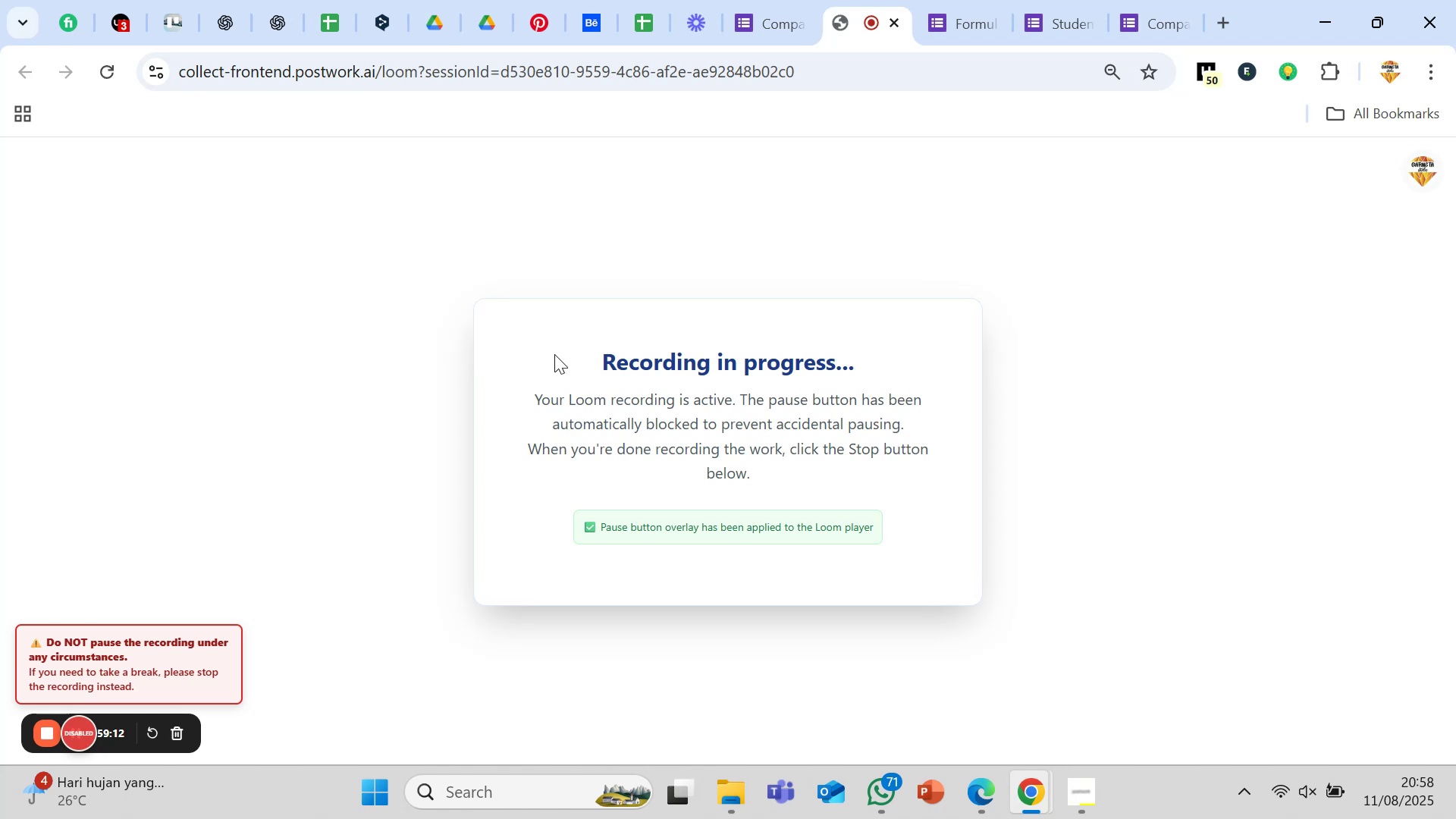 
wait(33.38)
 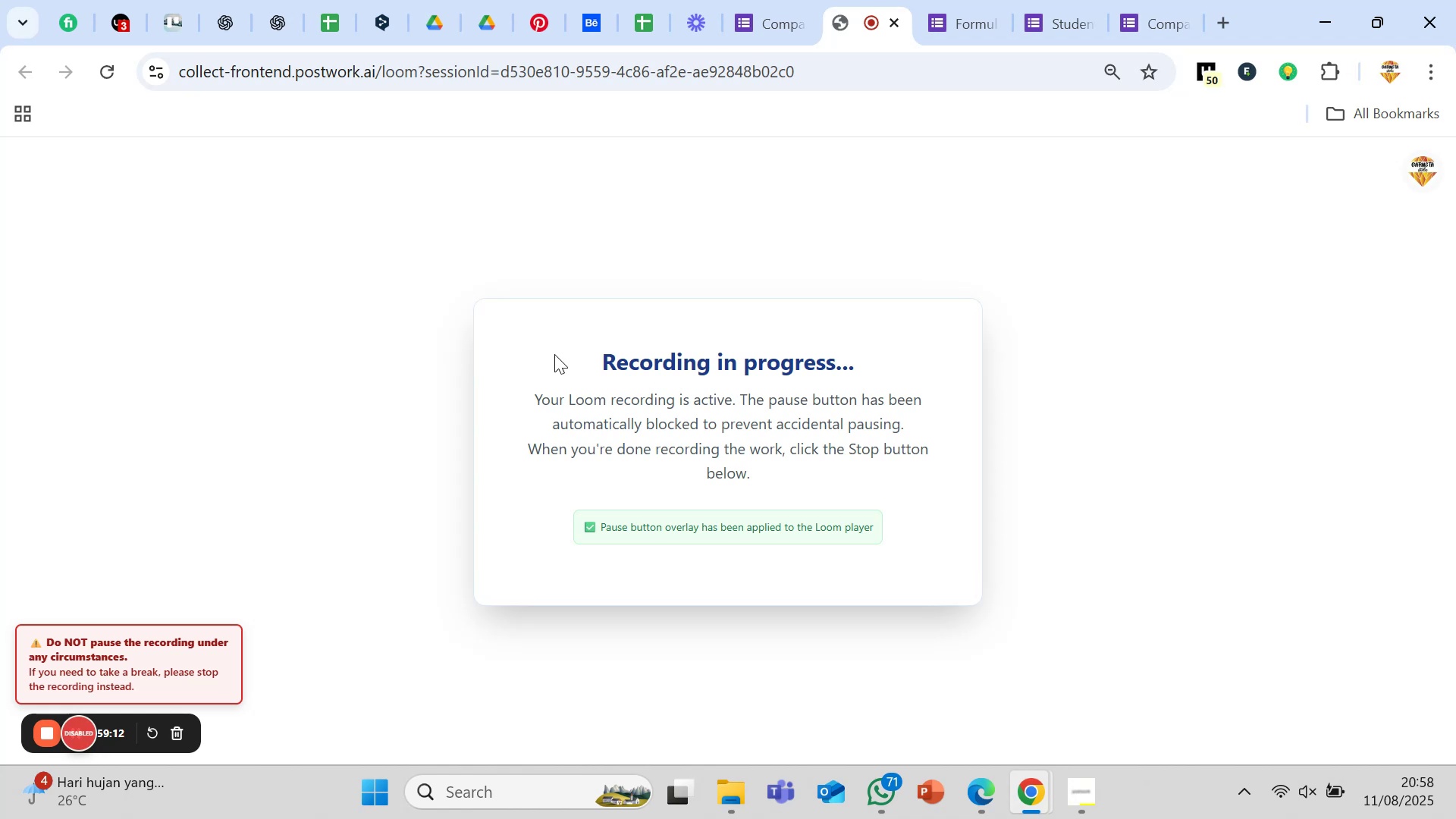 
left_click([949, 0])
 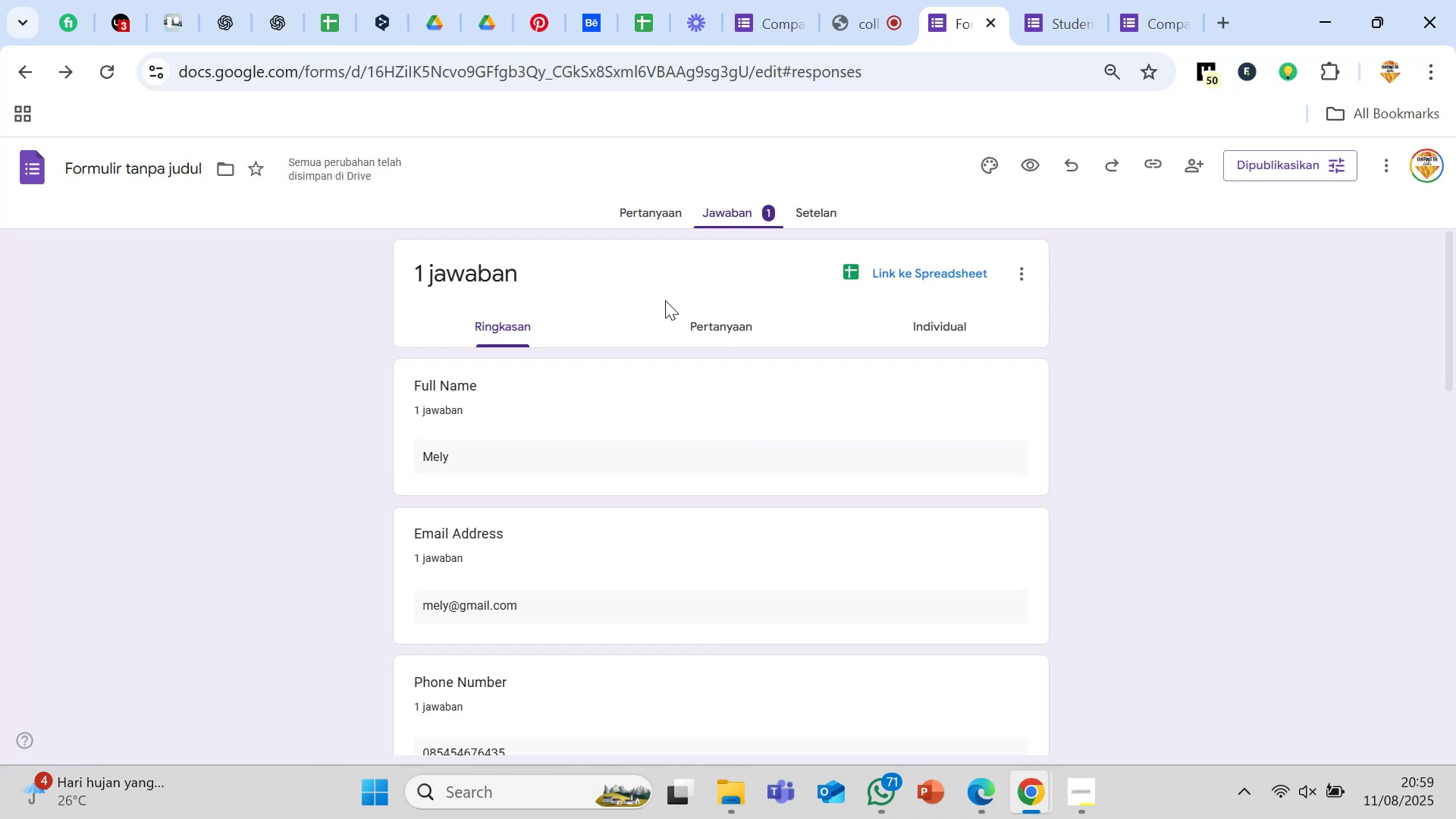 
left_click([662, 218])
 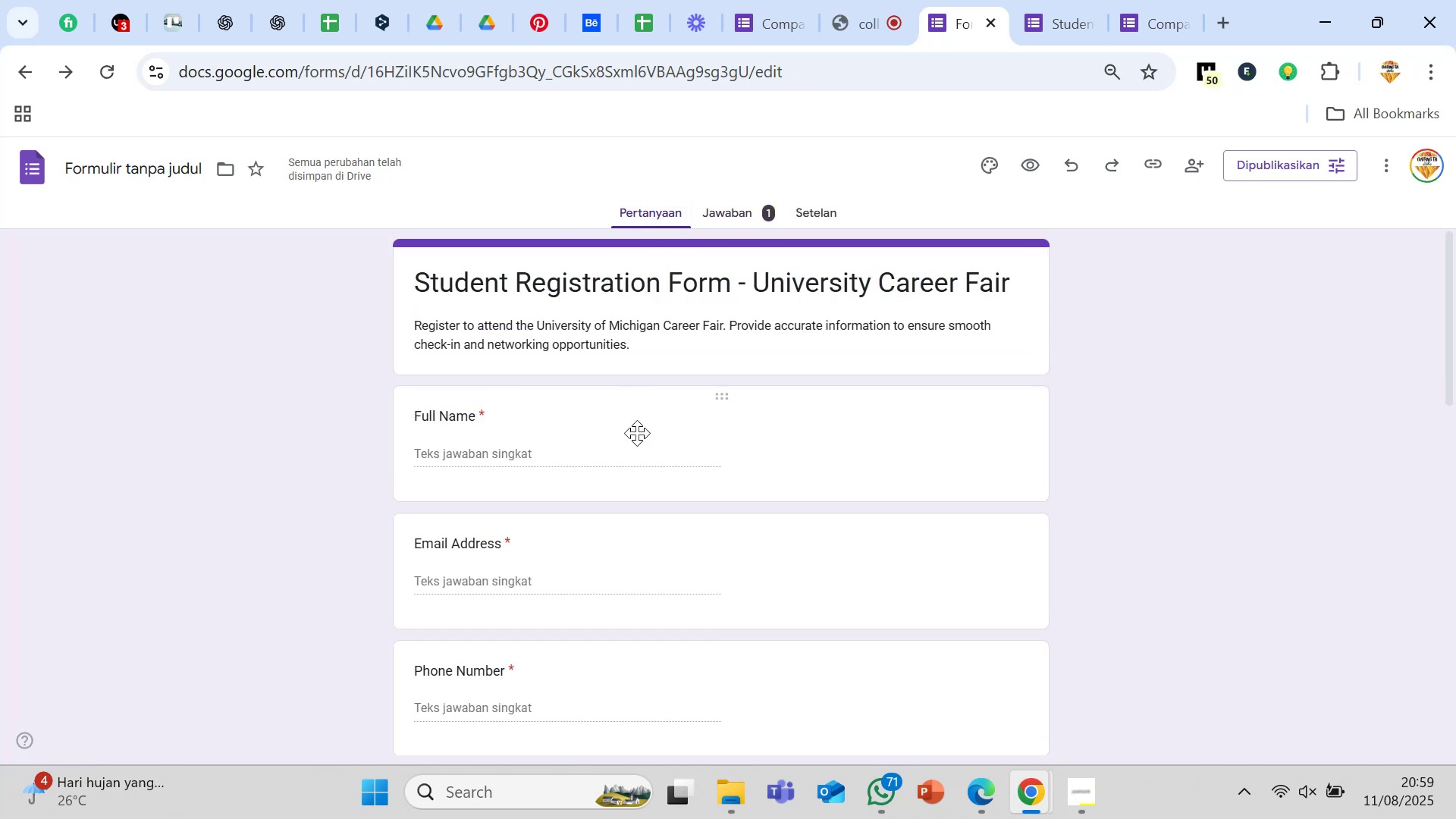 
scroll: coordinate [638, 438], scroll_direction: down, amount: 9.0
 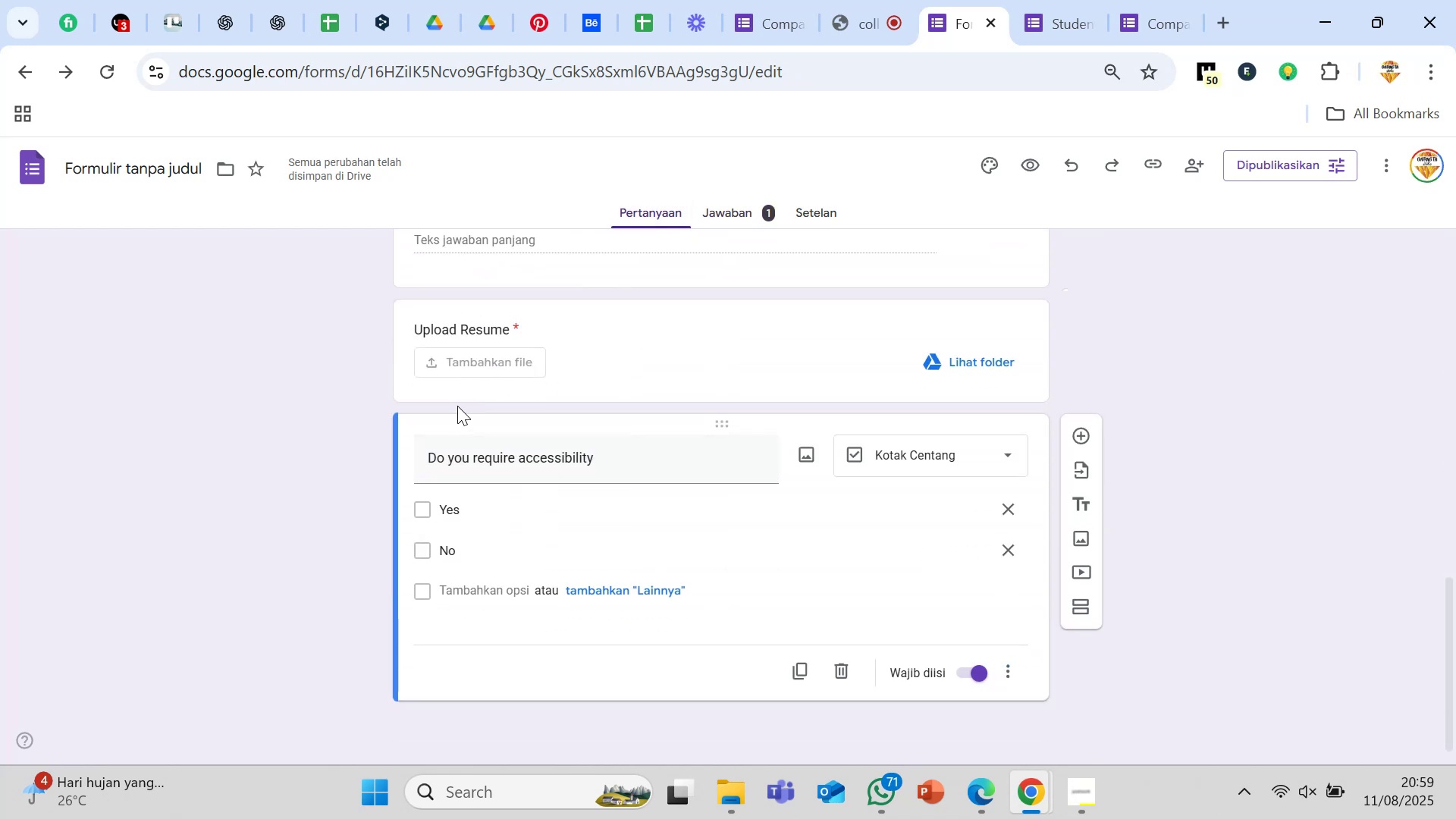 
left_click([466, 397])
 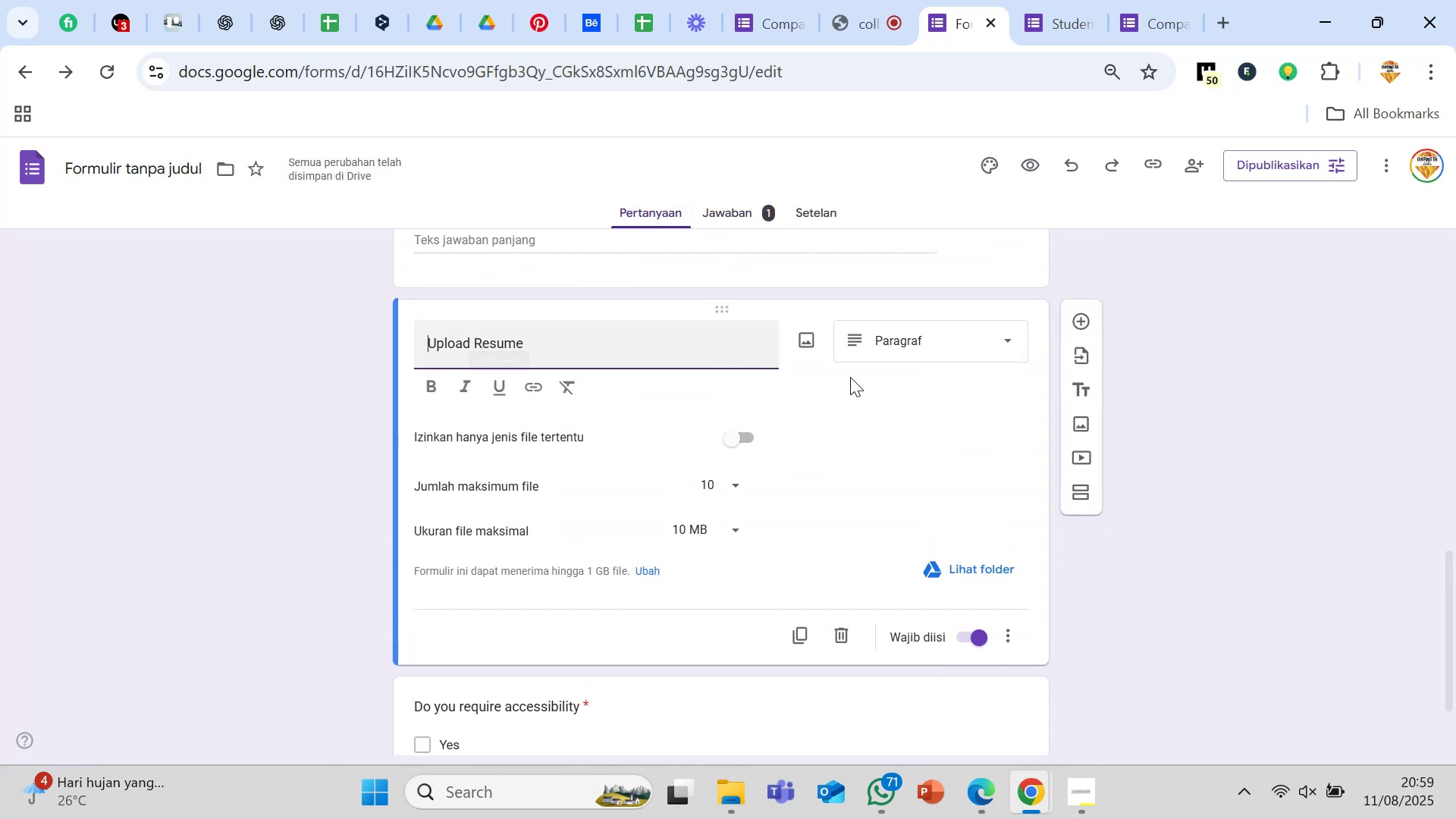 
left_click([894, 421])
 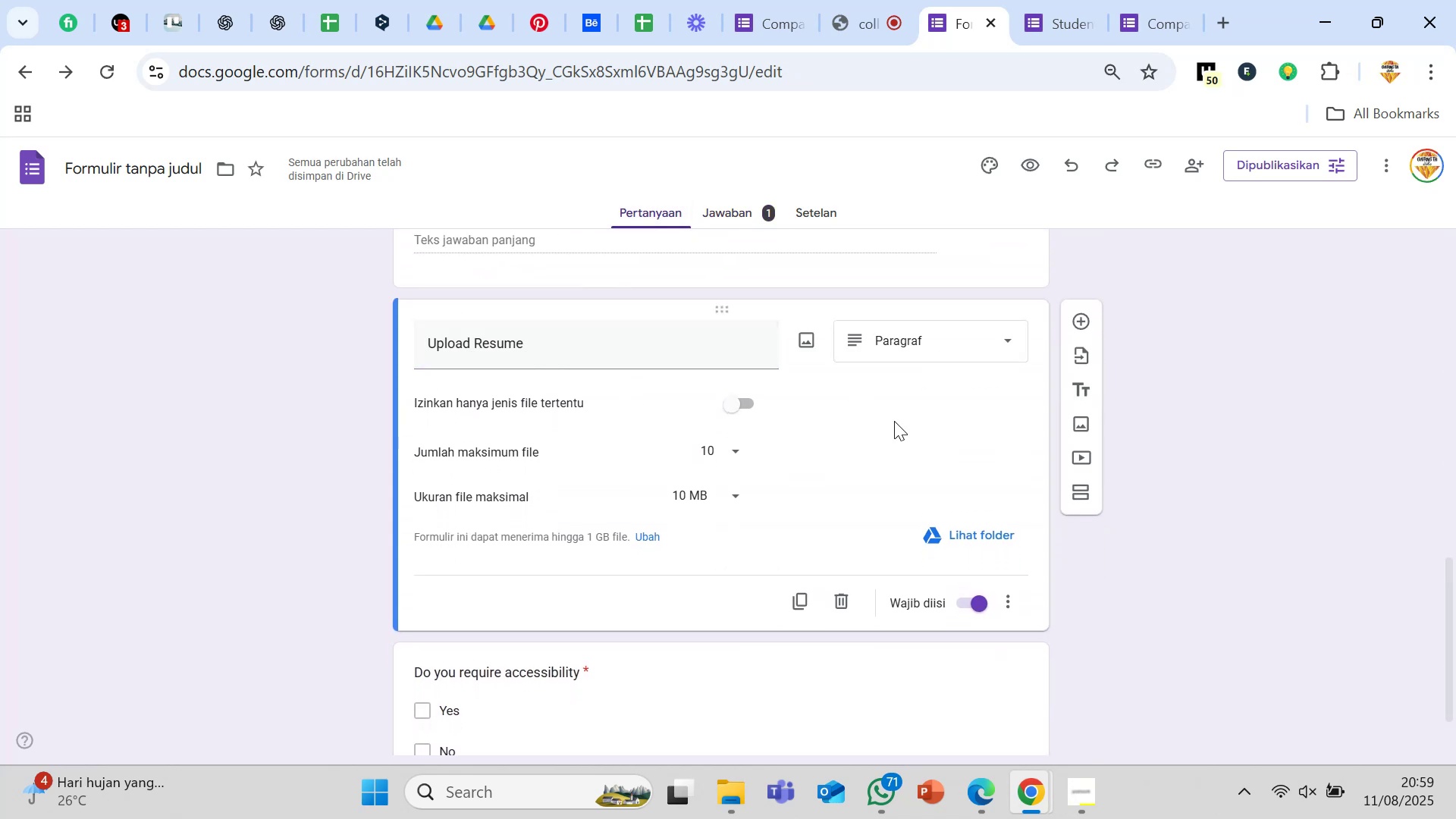 
scroll: coordinate [659, 334], scroll_direction: up, amount: 2.0
 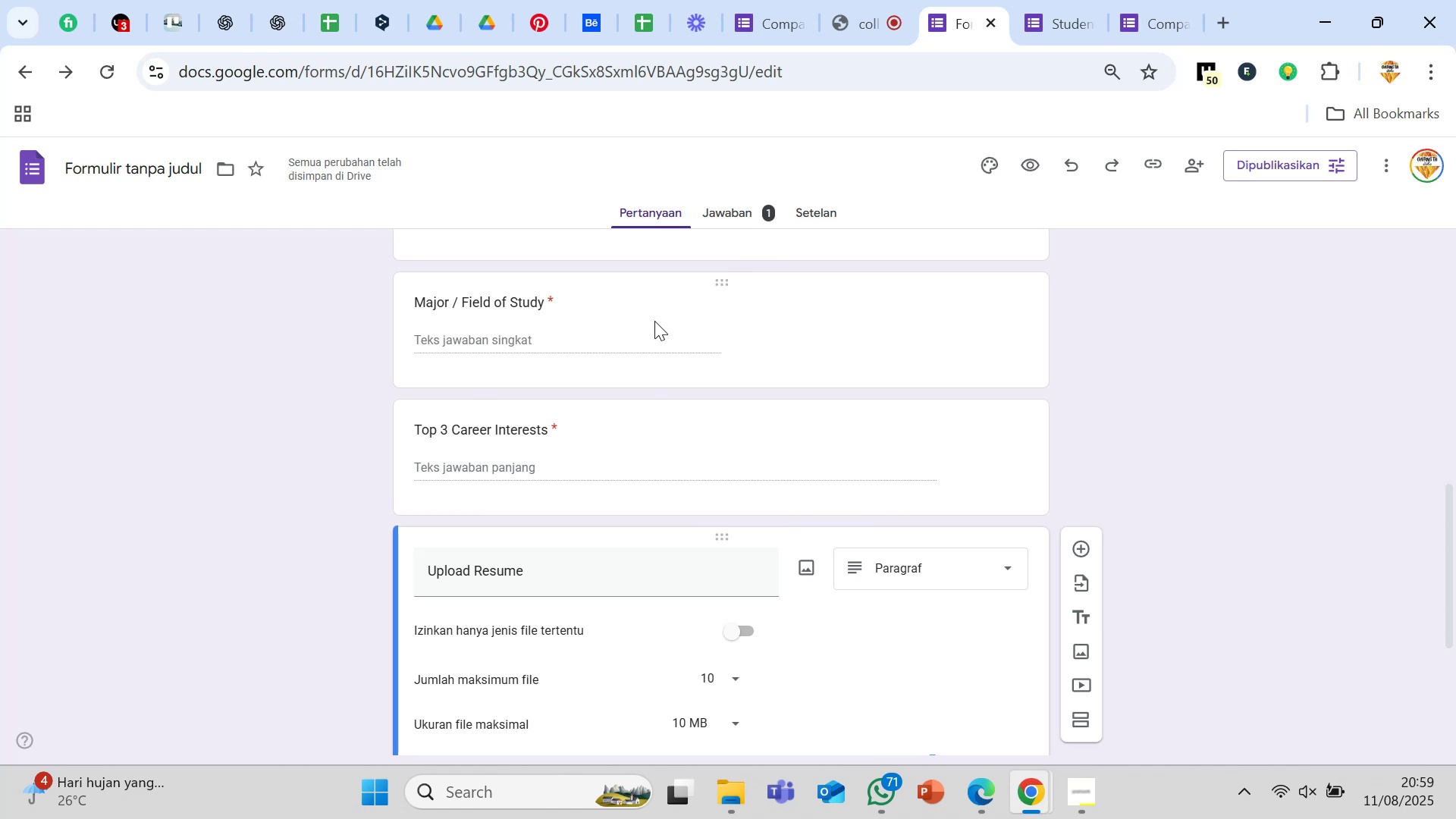 
wait(8.94)
 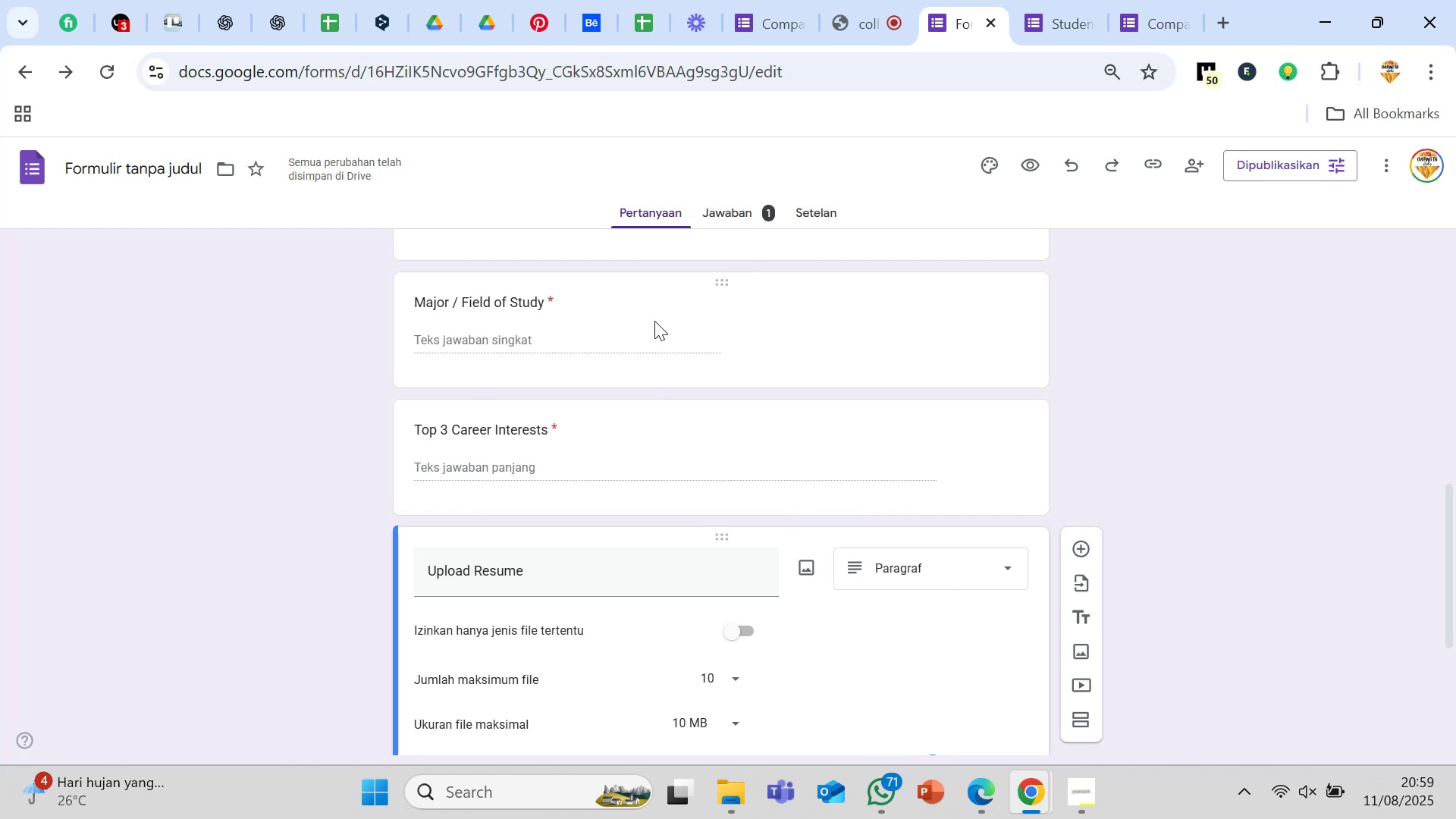 
scroll: coordinate [833, 360], scroll_direction: up, amount: 3.0
 